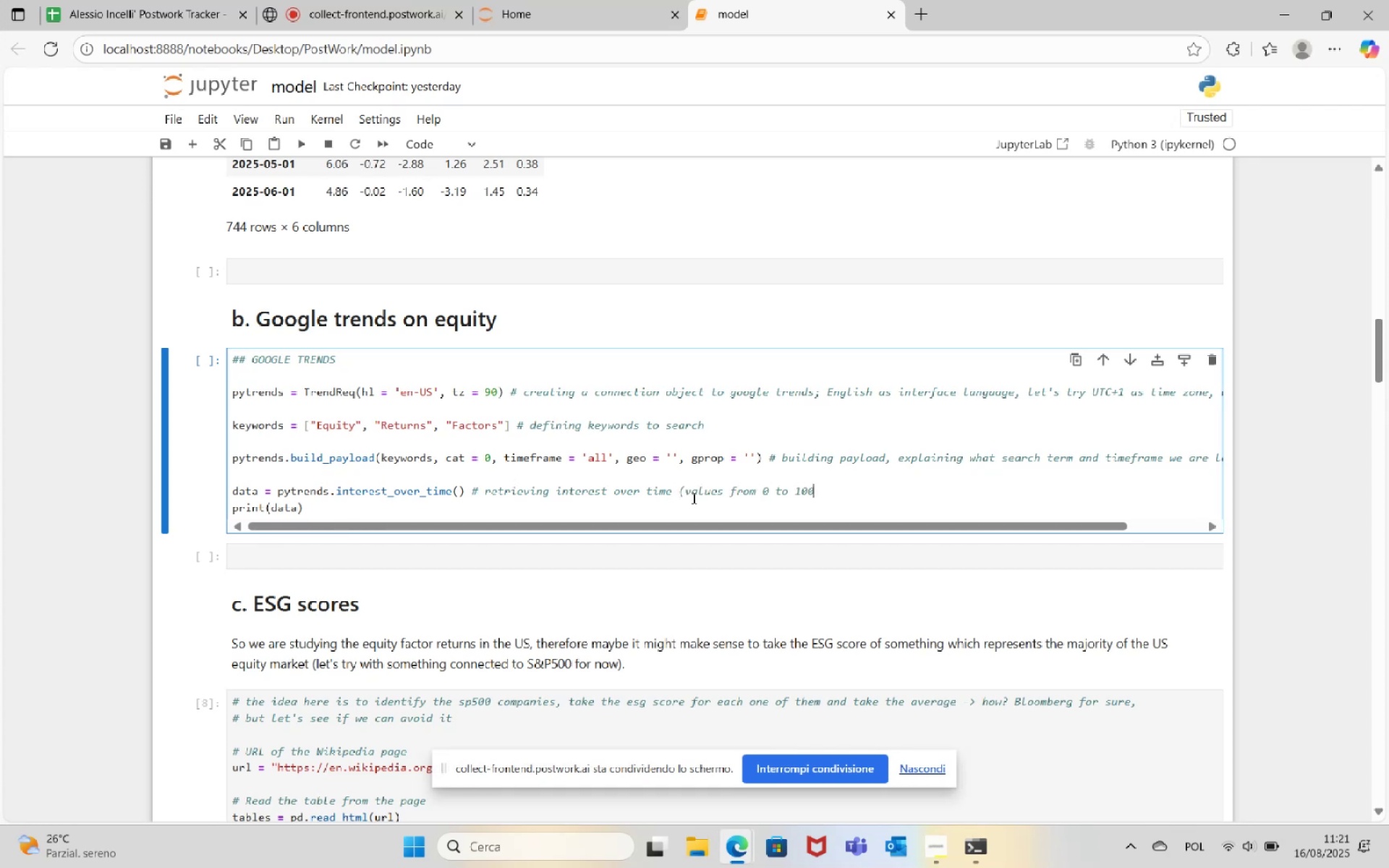 
wait(7.27)
 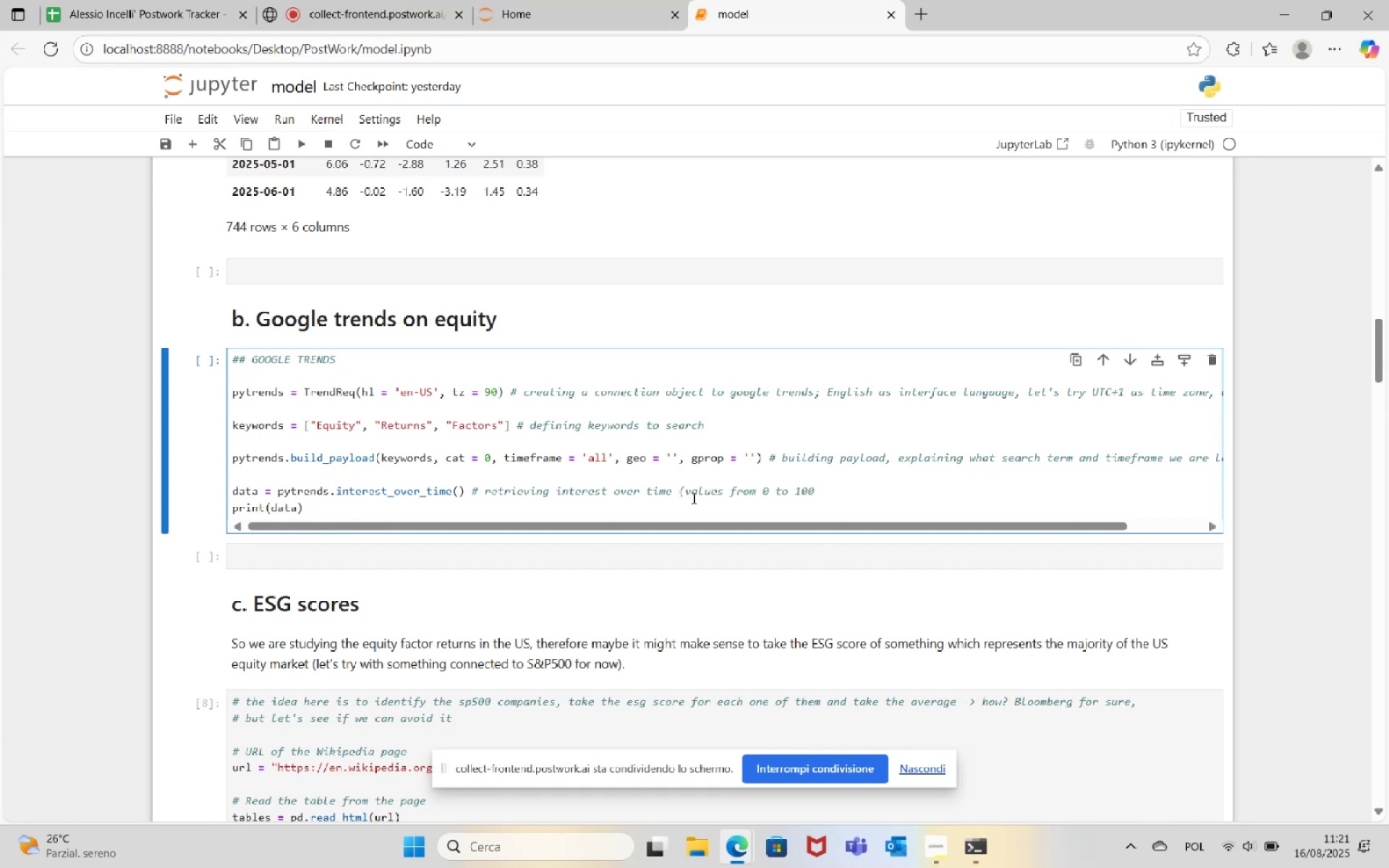 
type())
key(Backspace)
type( in terms of popularity))
 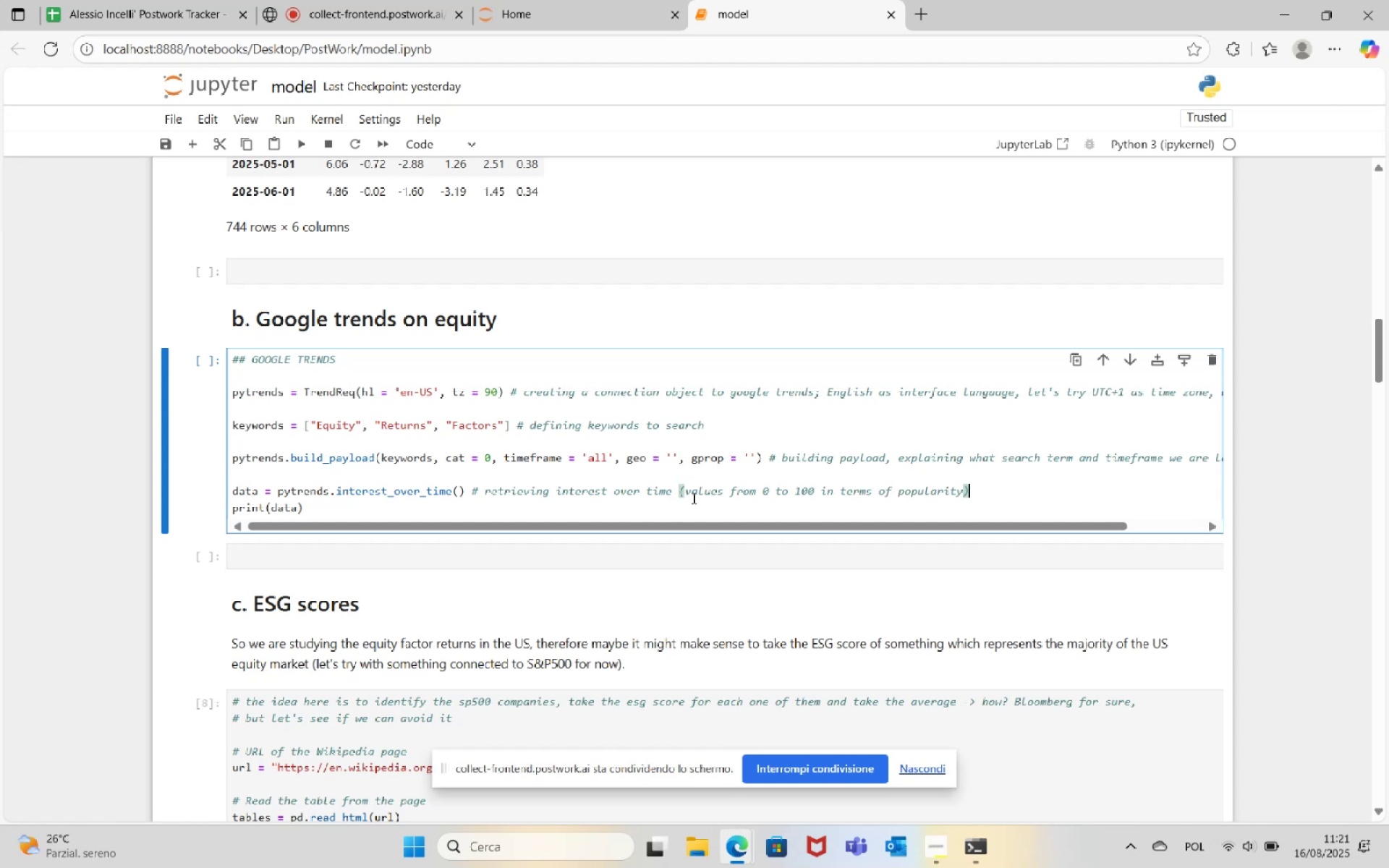 
left_click([305, 150])
 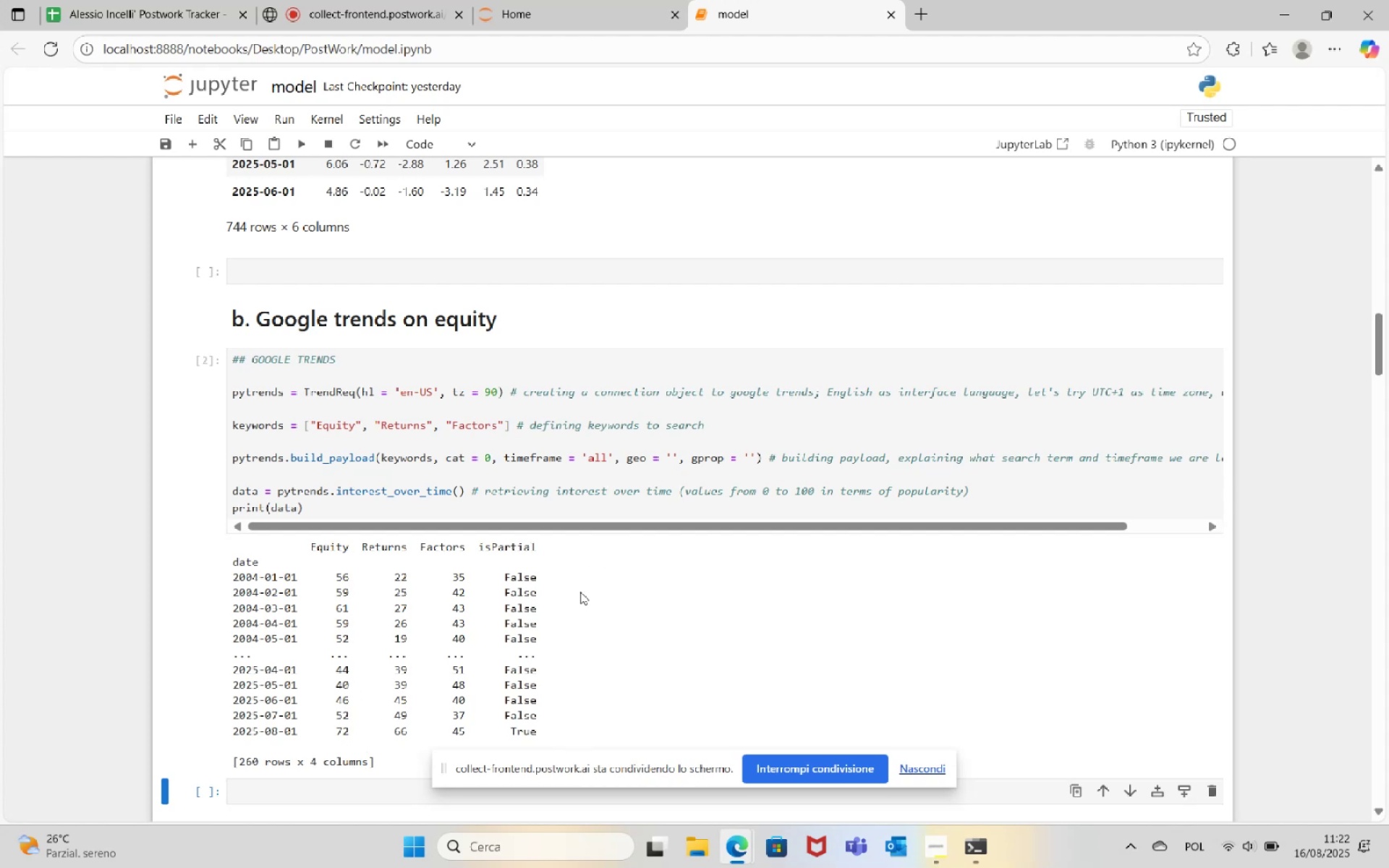 
wait(22.36)
 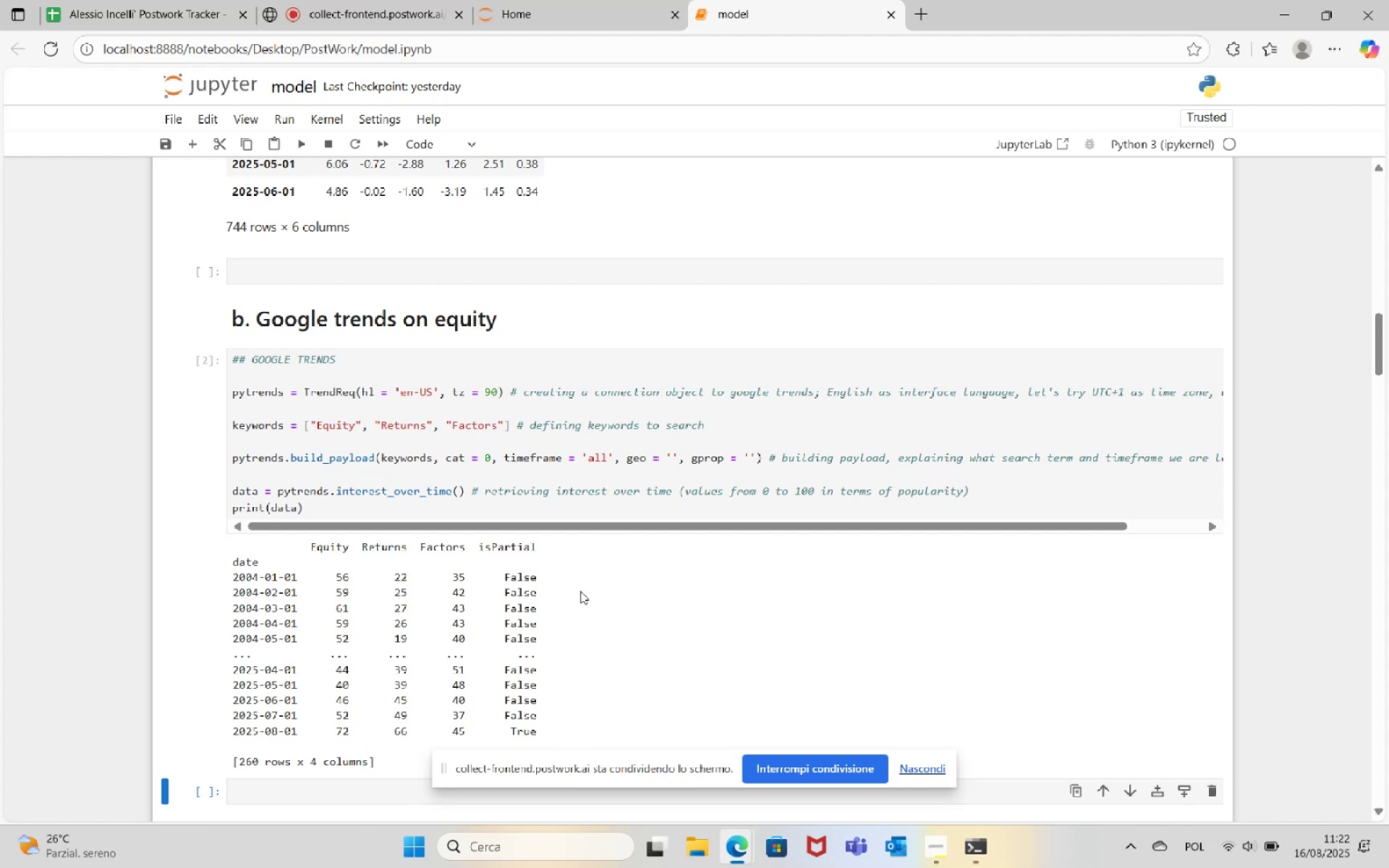 
scroll: coordinate [920, 488], scroll_direction: down, amount: 2.0
 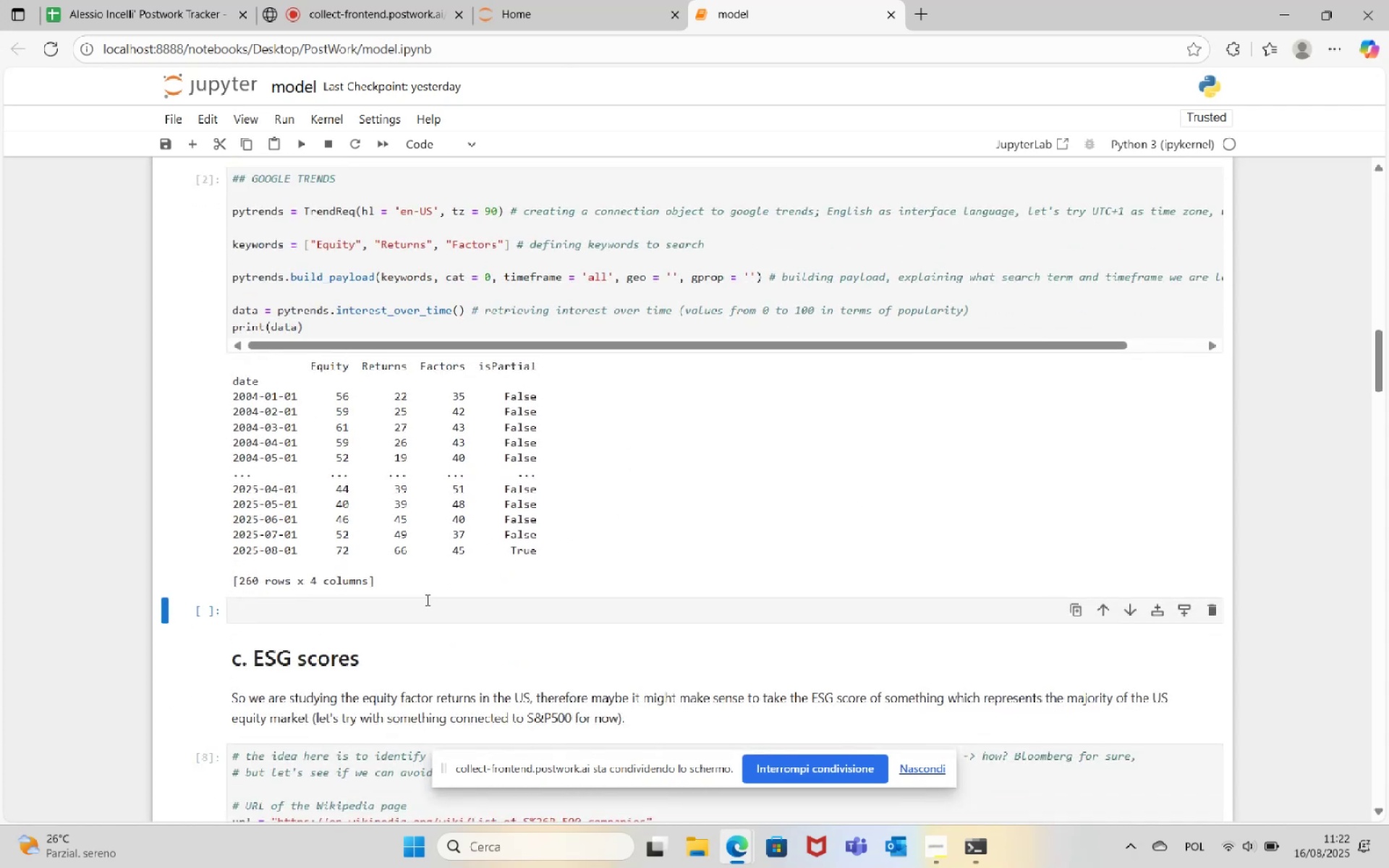 
left_click([450, 608])
 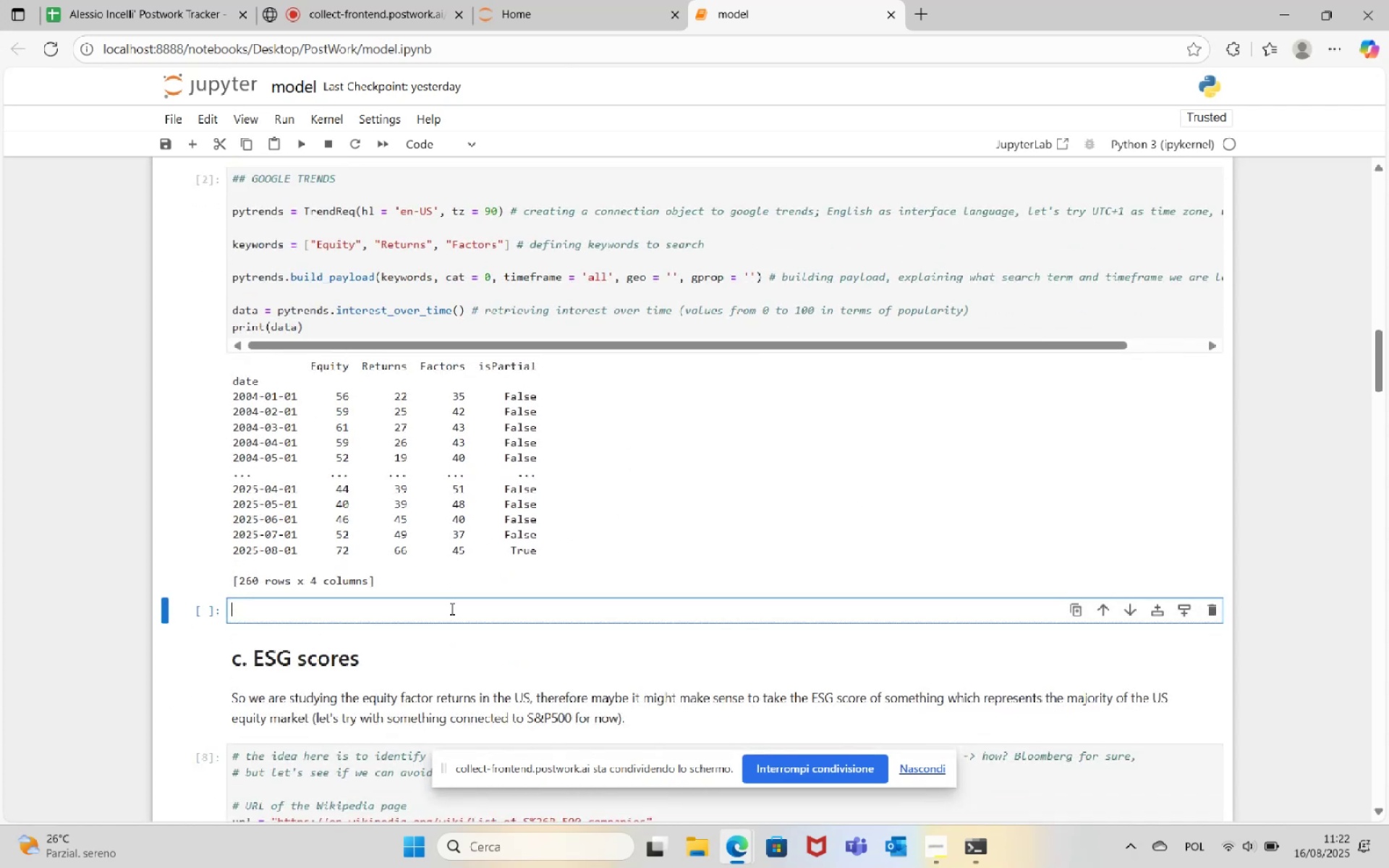 
type(# removing the isPartial column as it simply flags we)
key(Backspace)
type(hether the last data point is c)
key(Backspace)
type(incomplete but okay, this we know, only the last one will be true as it is )
 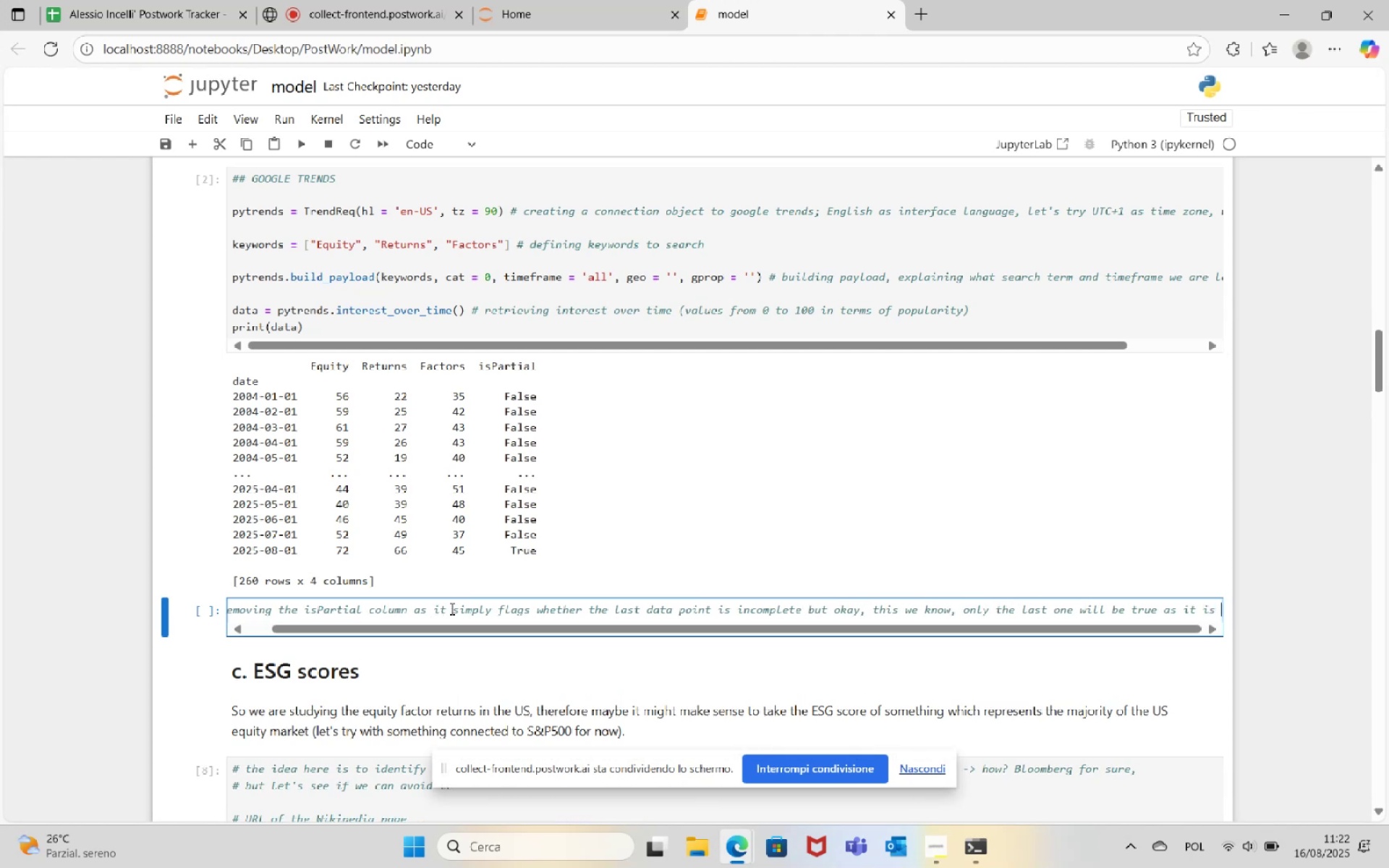 
hold_key(key=Backspace, duration=1.54)
 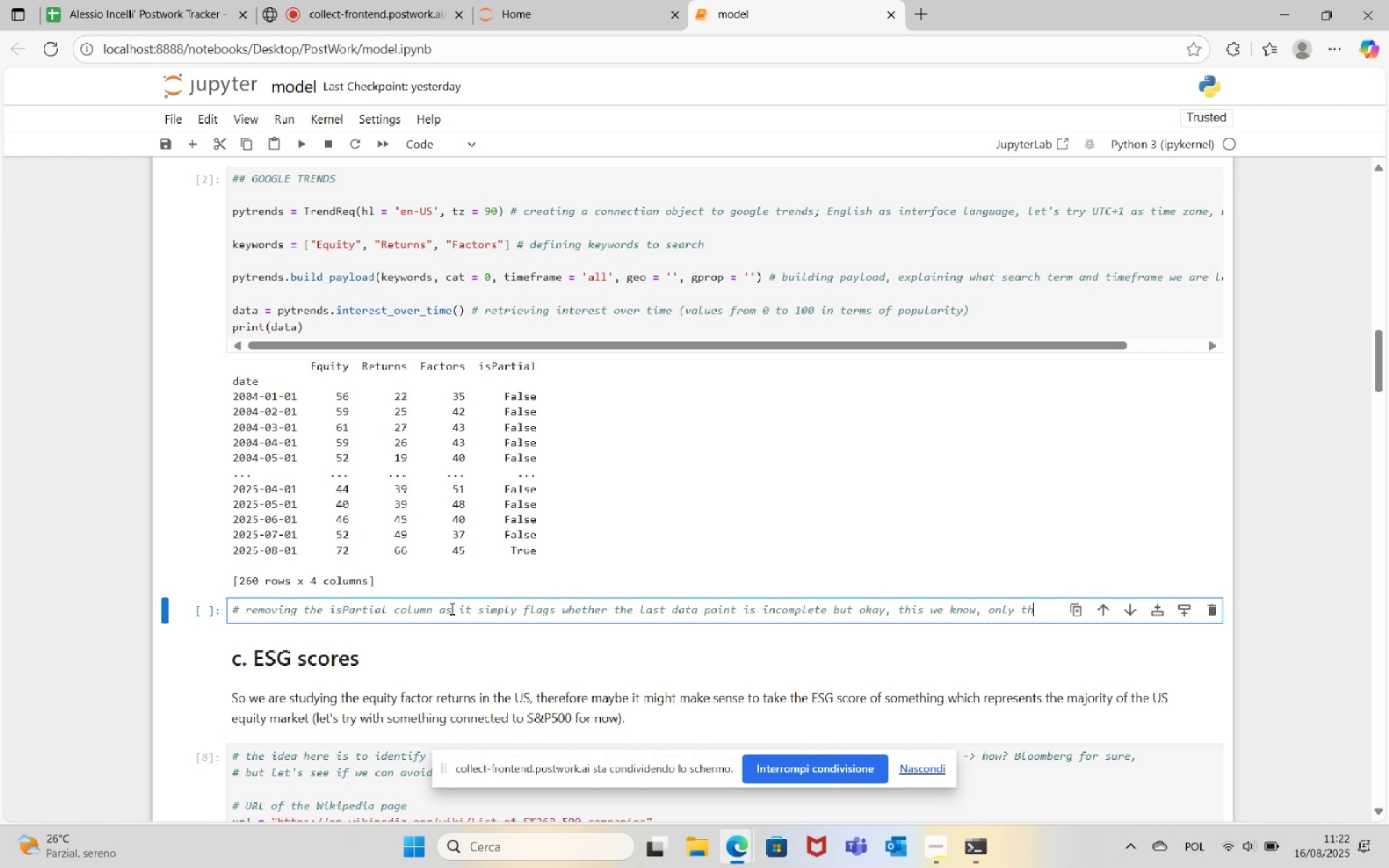 
hold_key(key=Backspace, duration=1.21)
 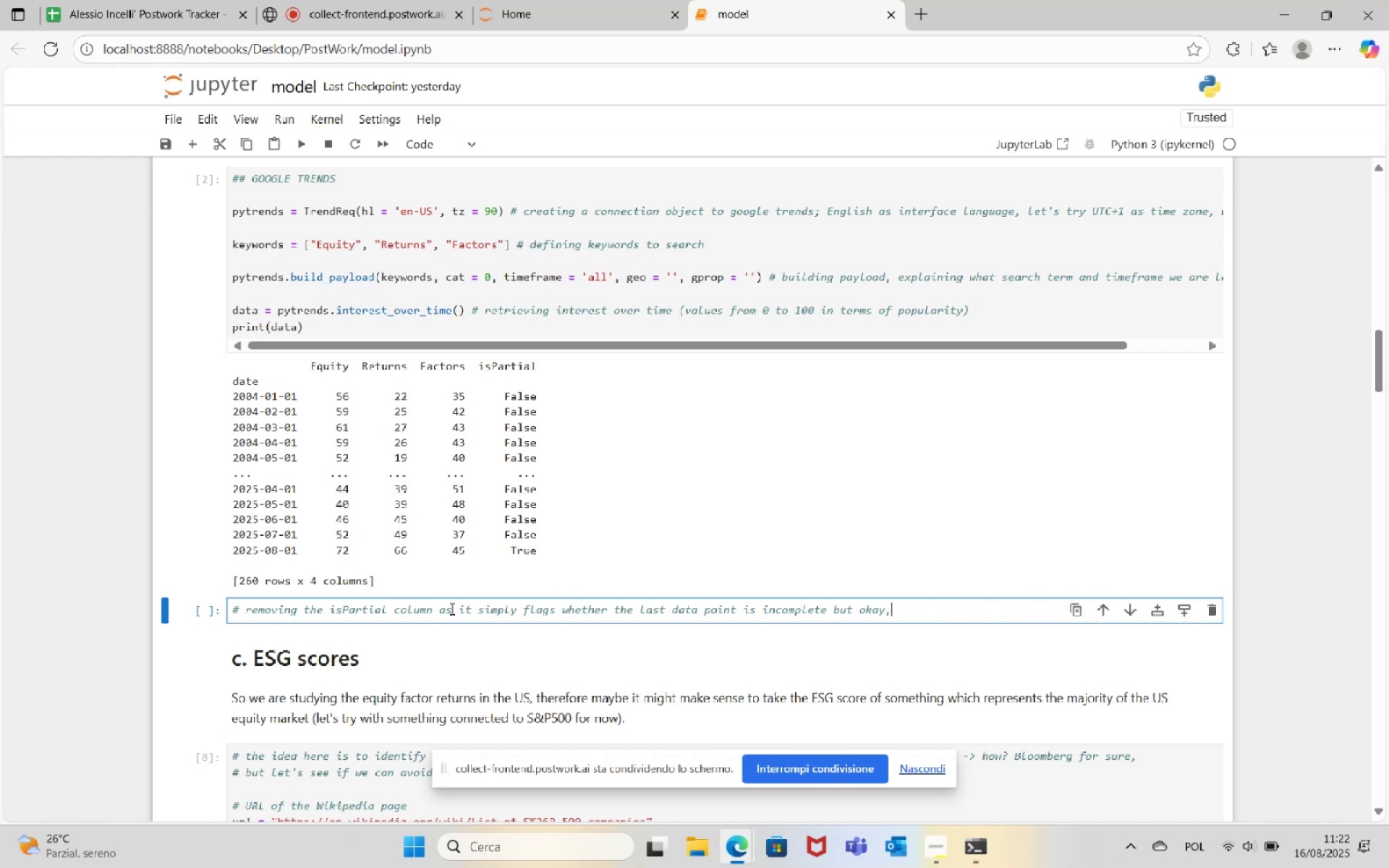 
key(Enter)
 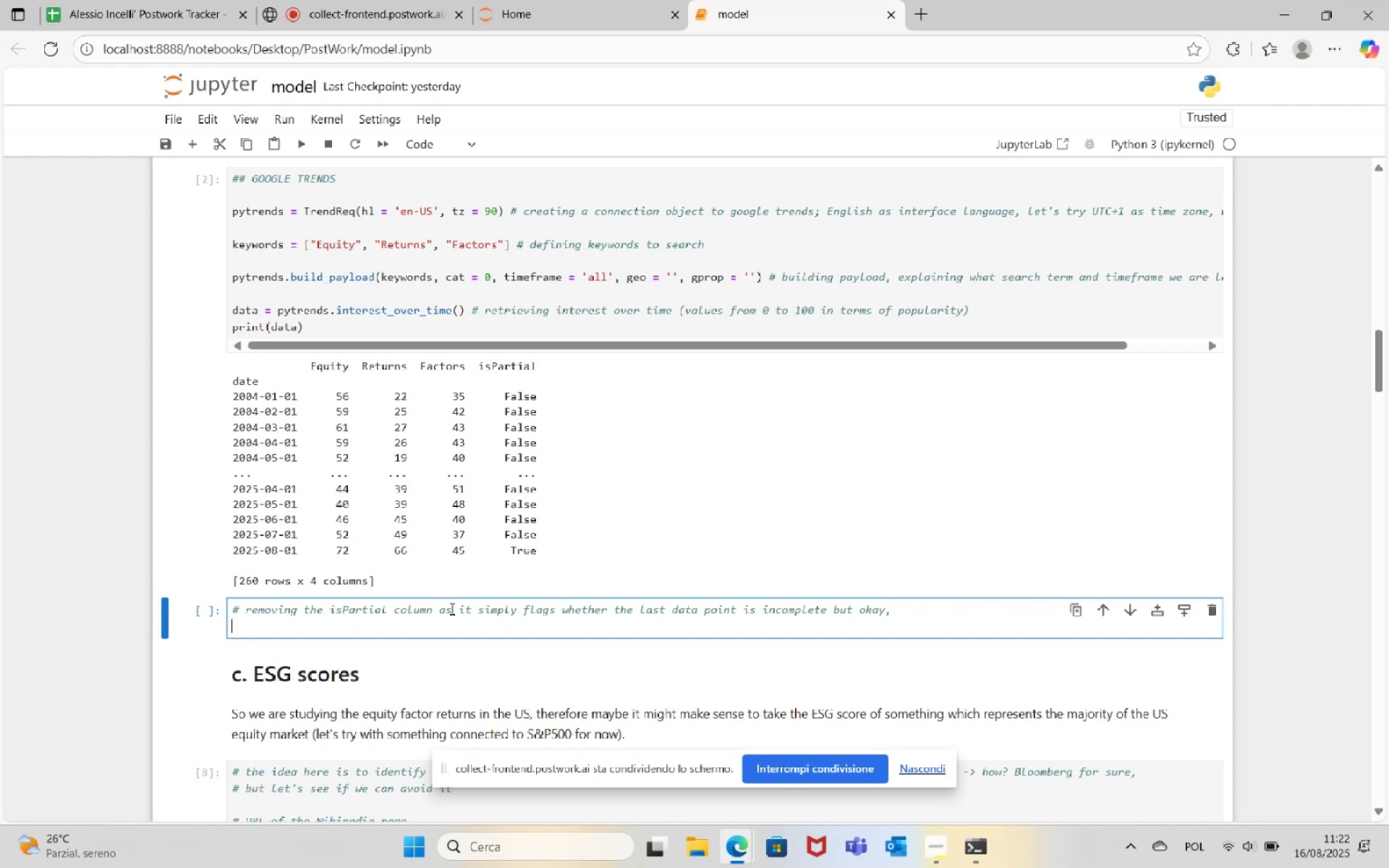 
type(# this we know, as only the last one will be true because it is still in progress (monthly observation))
 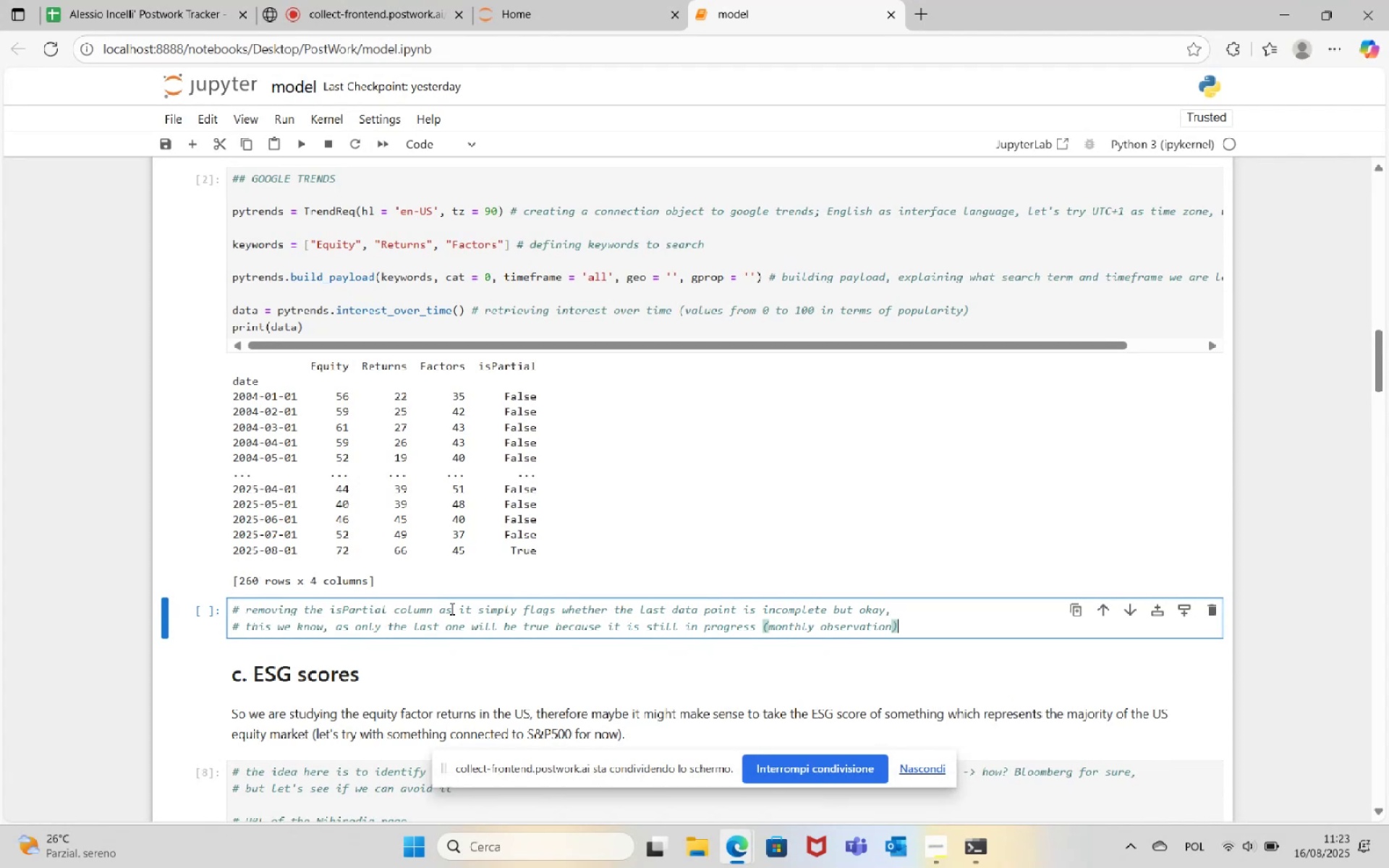 
key(Enter)
 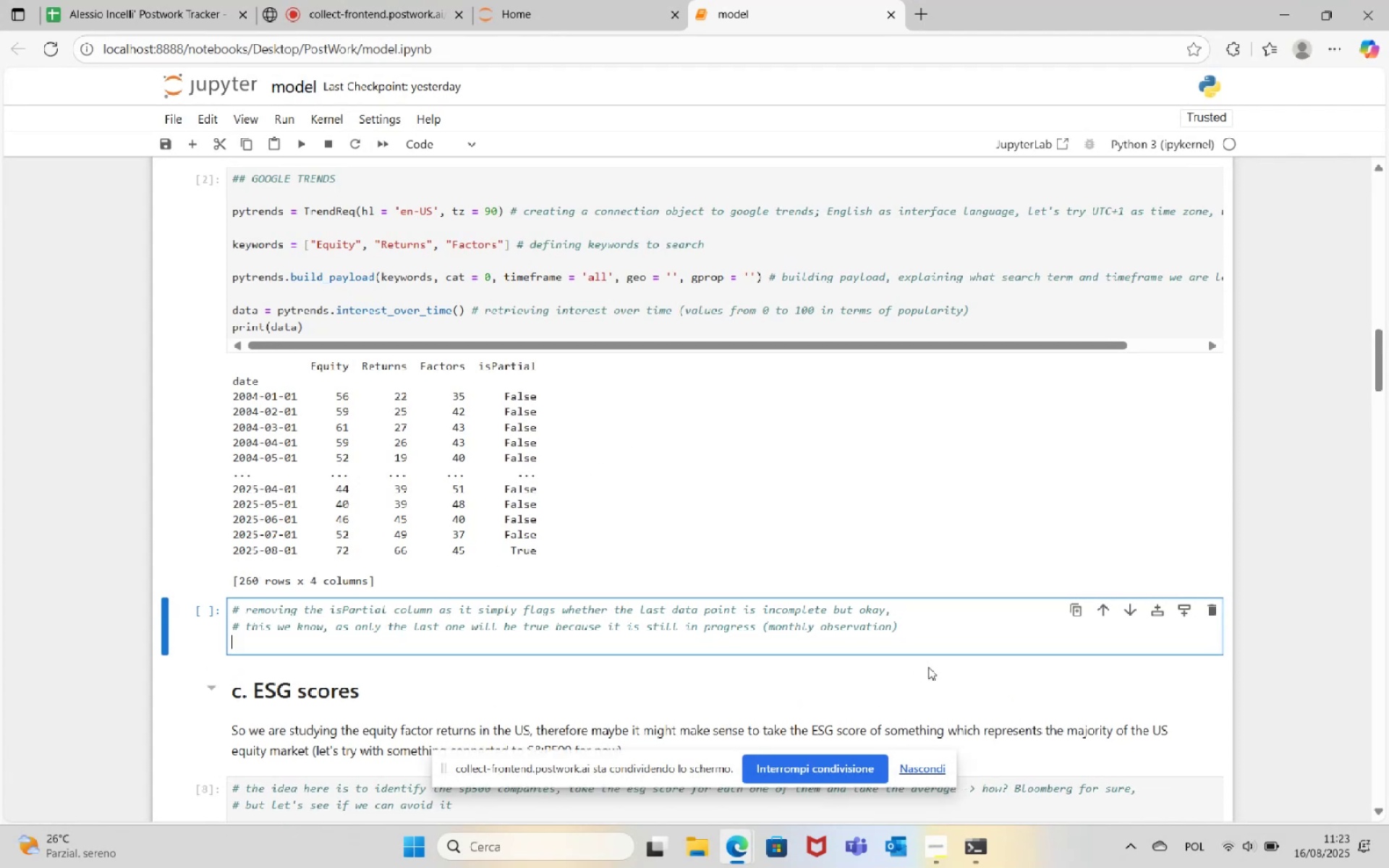 
key(Enter)
 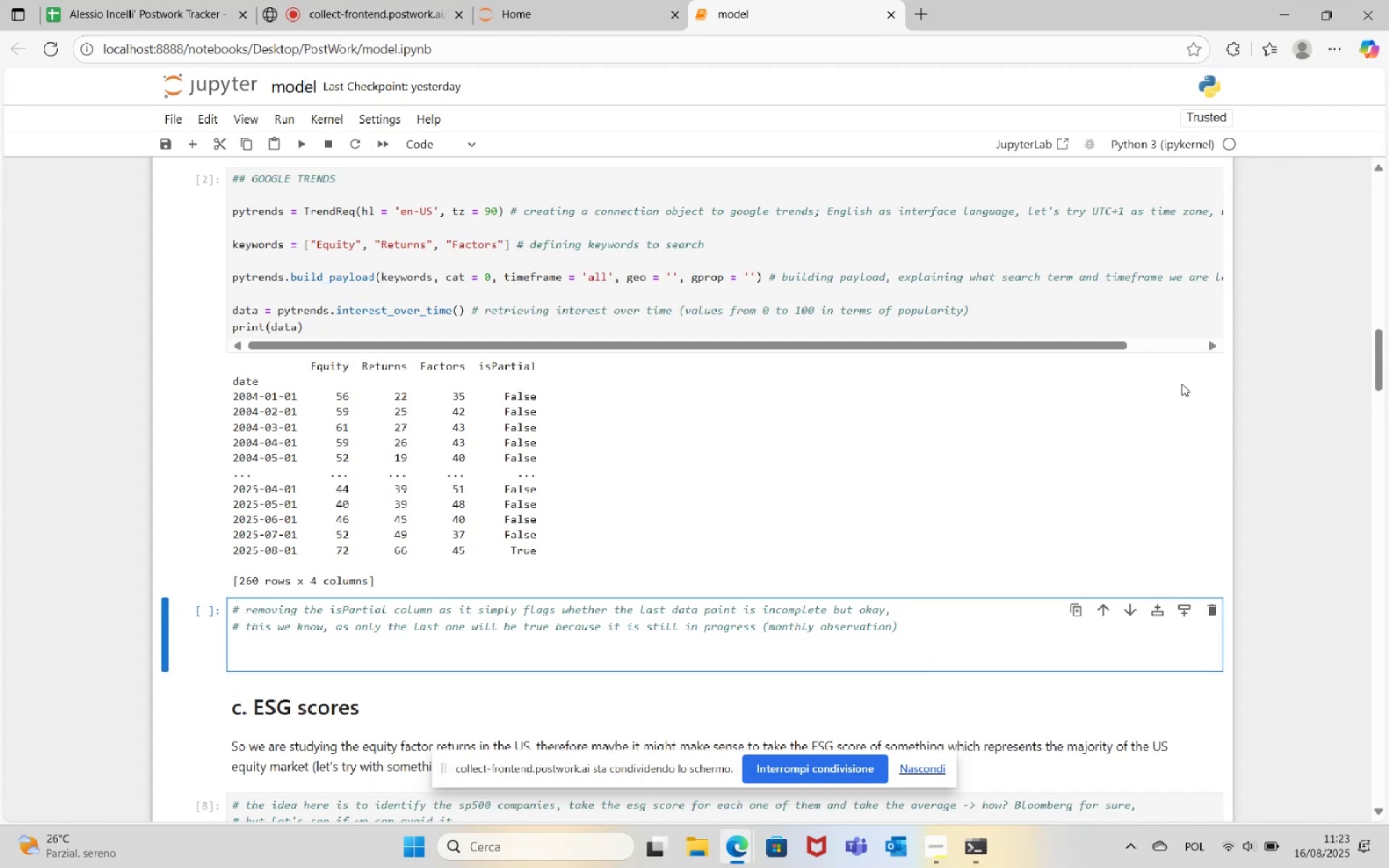 
wait(6.37)
 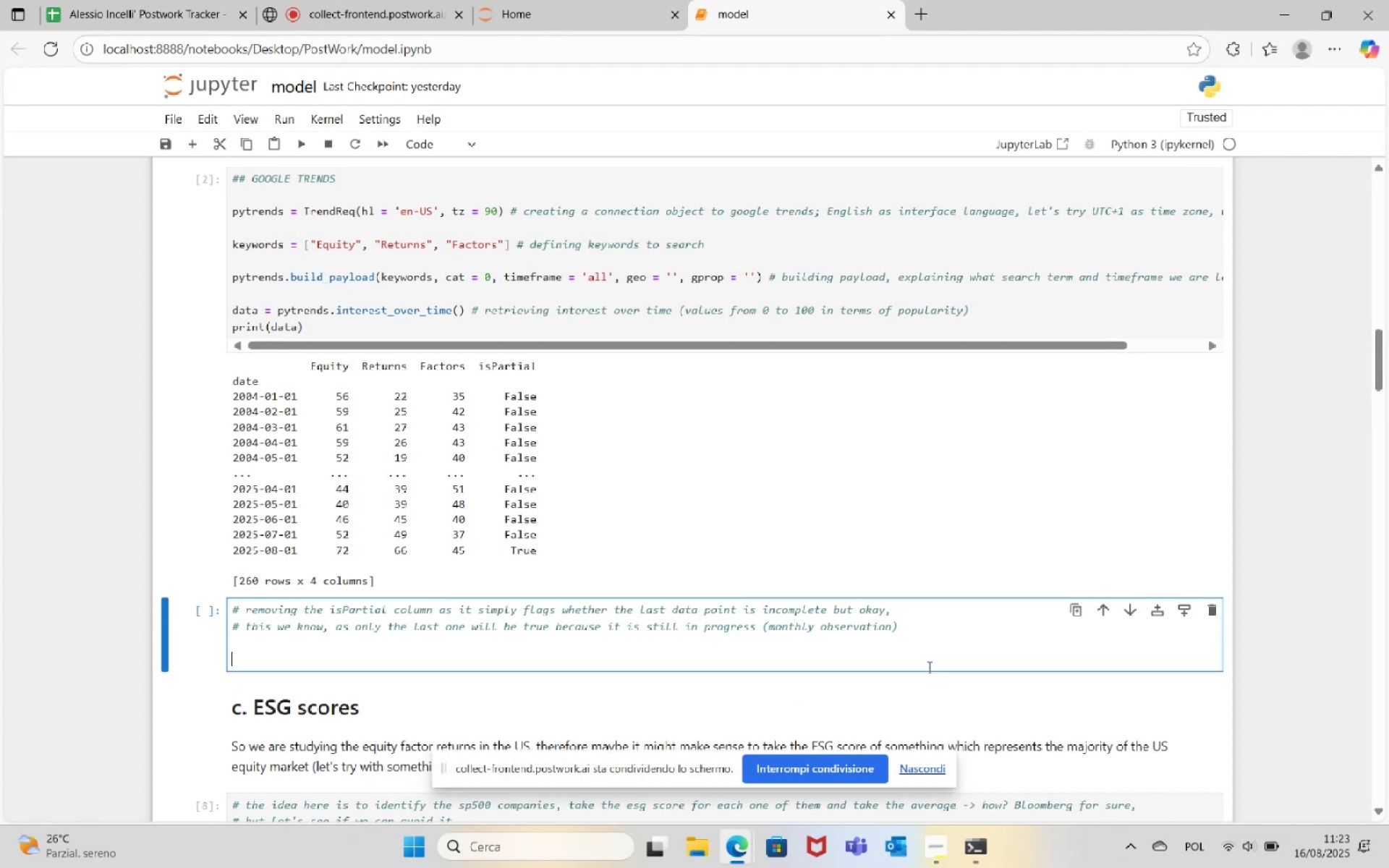 
left_click([231, 311])
 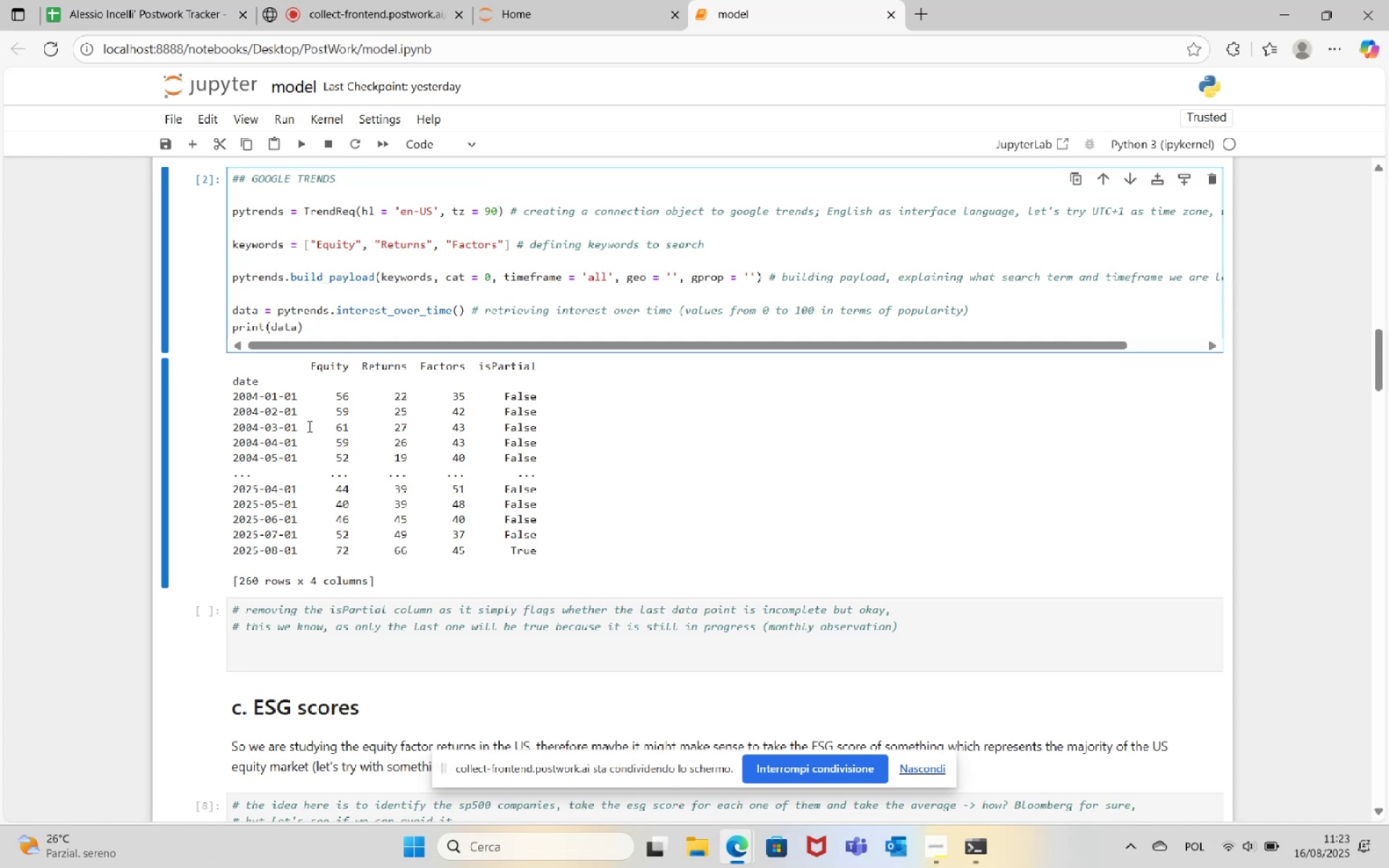 
type(trends_)
 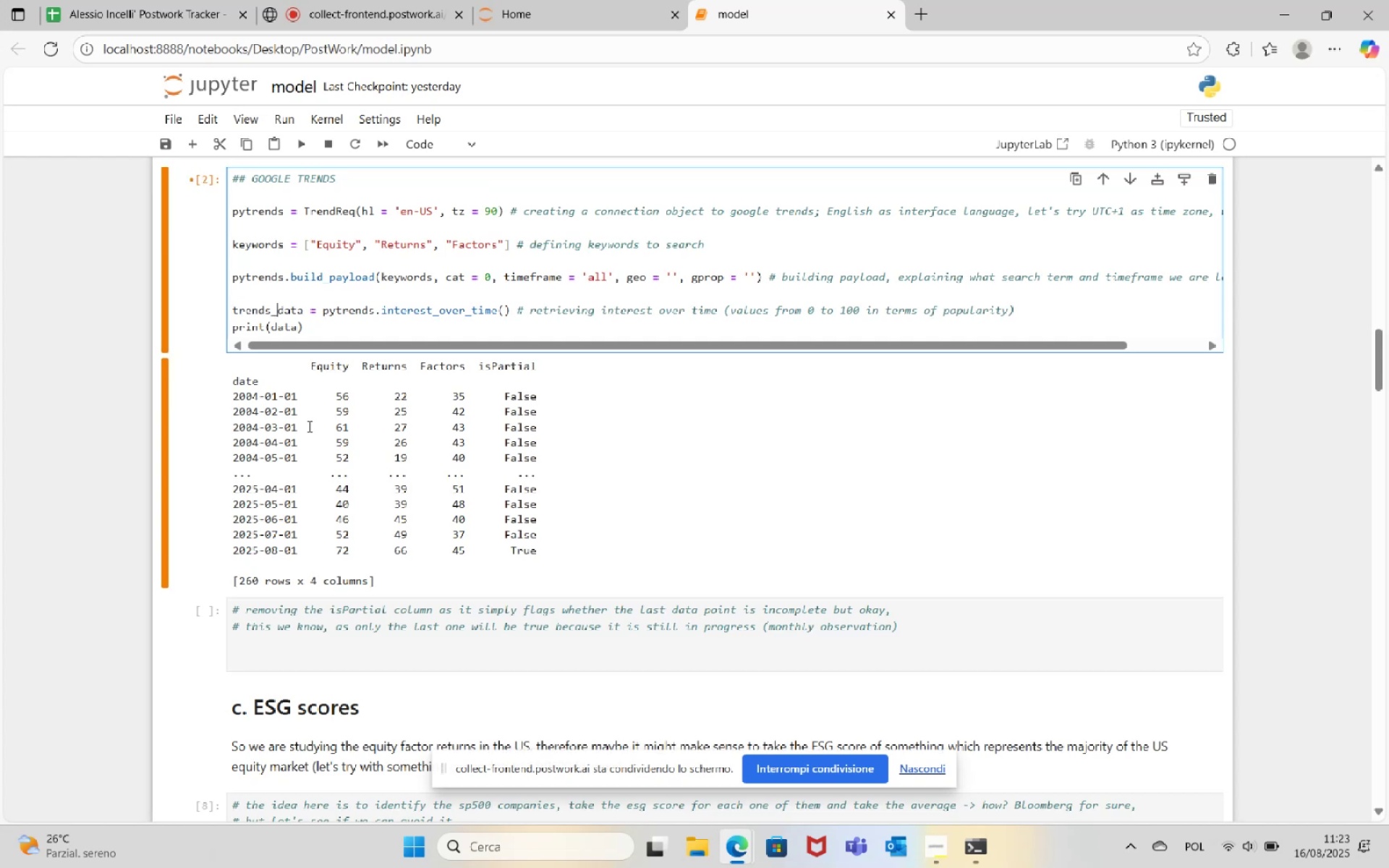 
wait(5.32)
 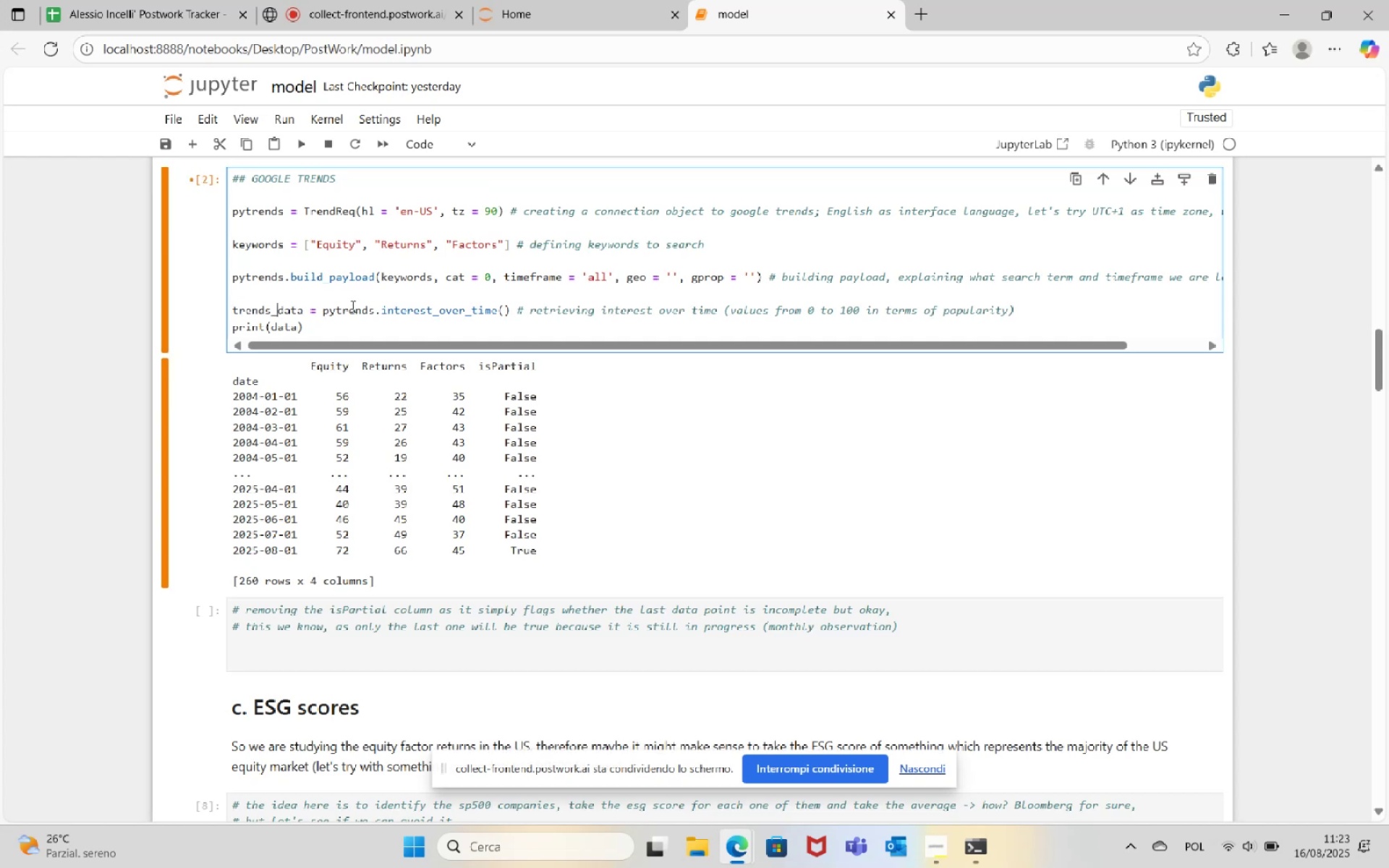 
left_click([272, 329])
 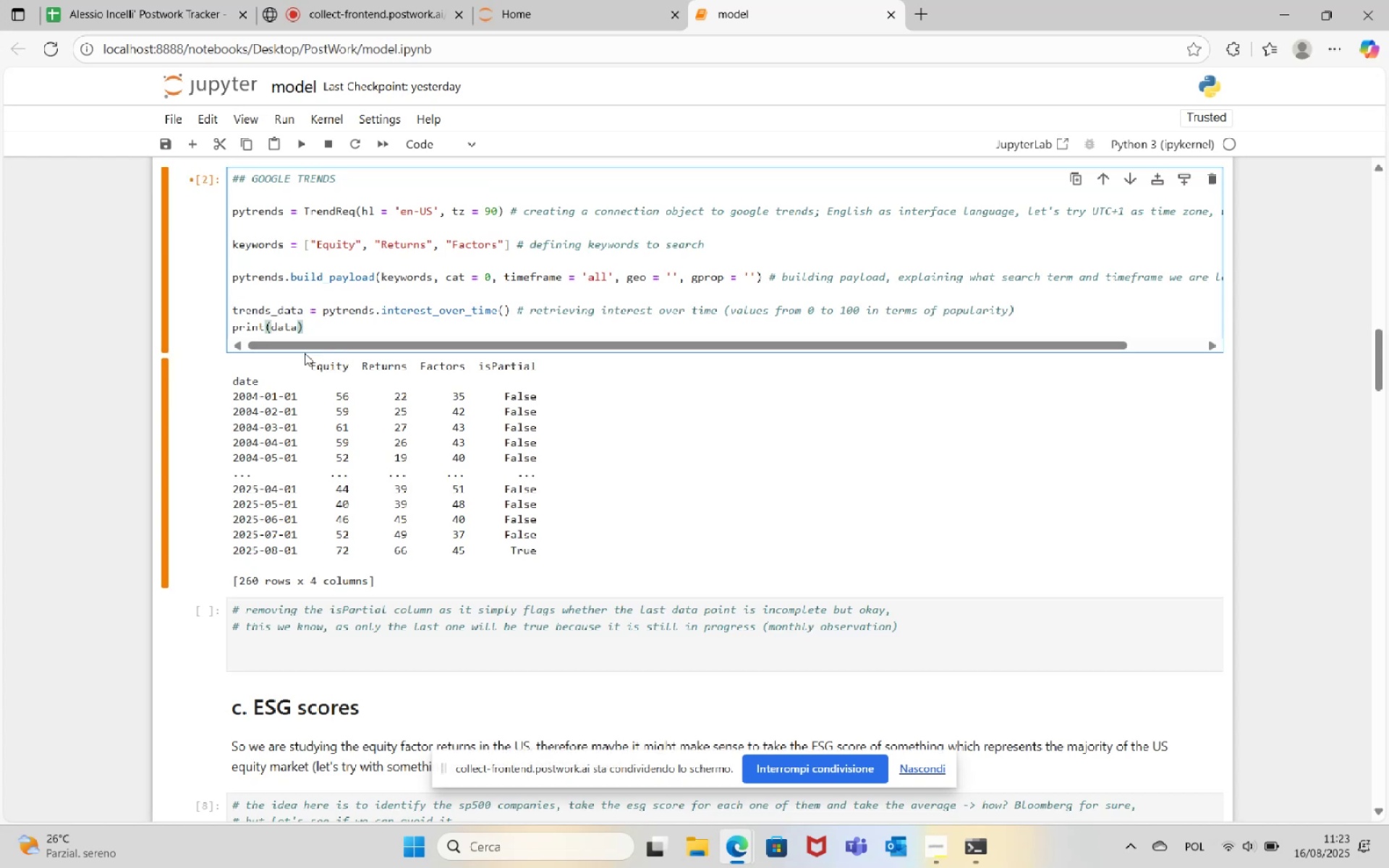 
type(trends_)
 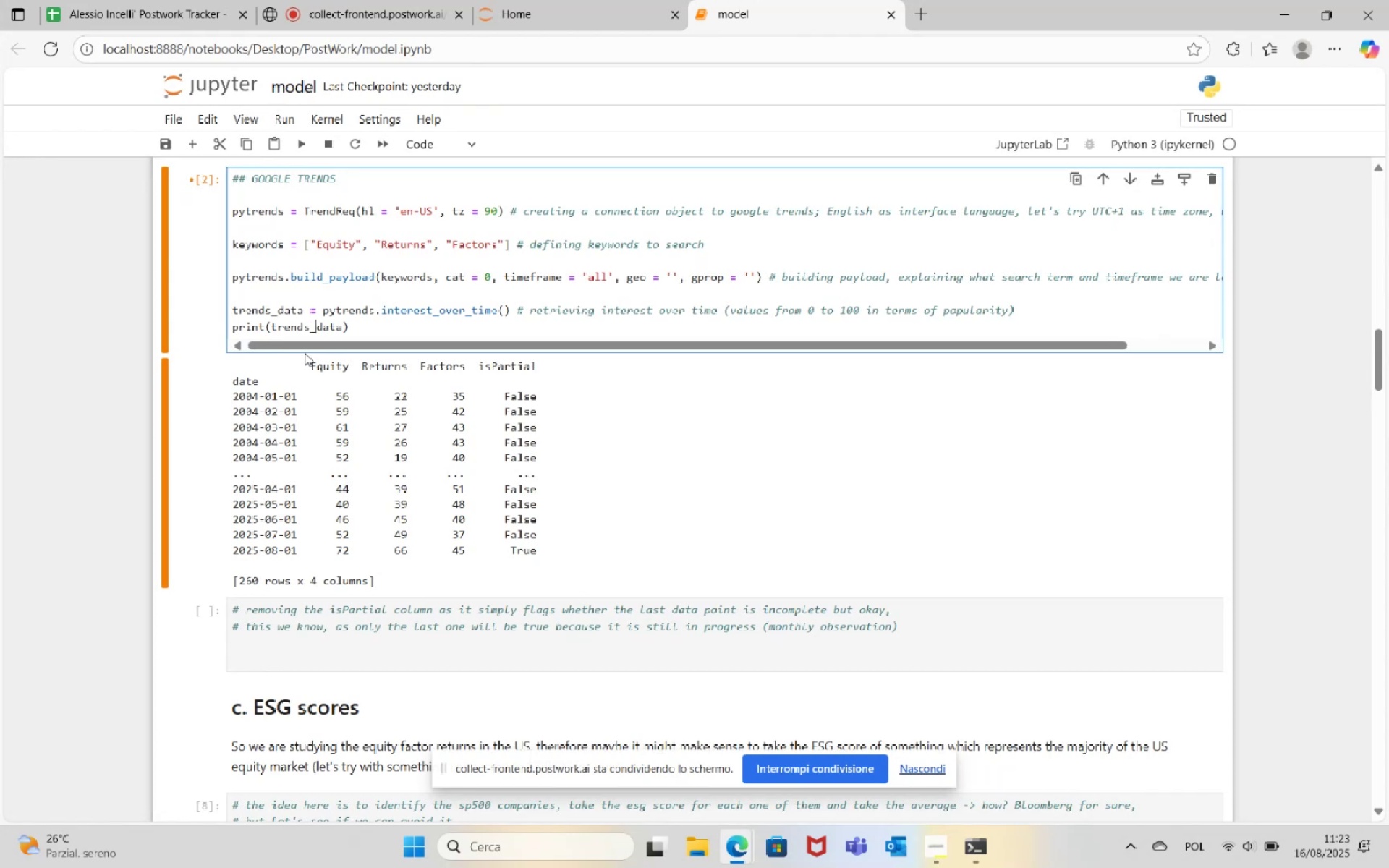 
left_click([300, 148])
 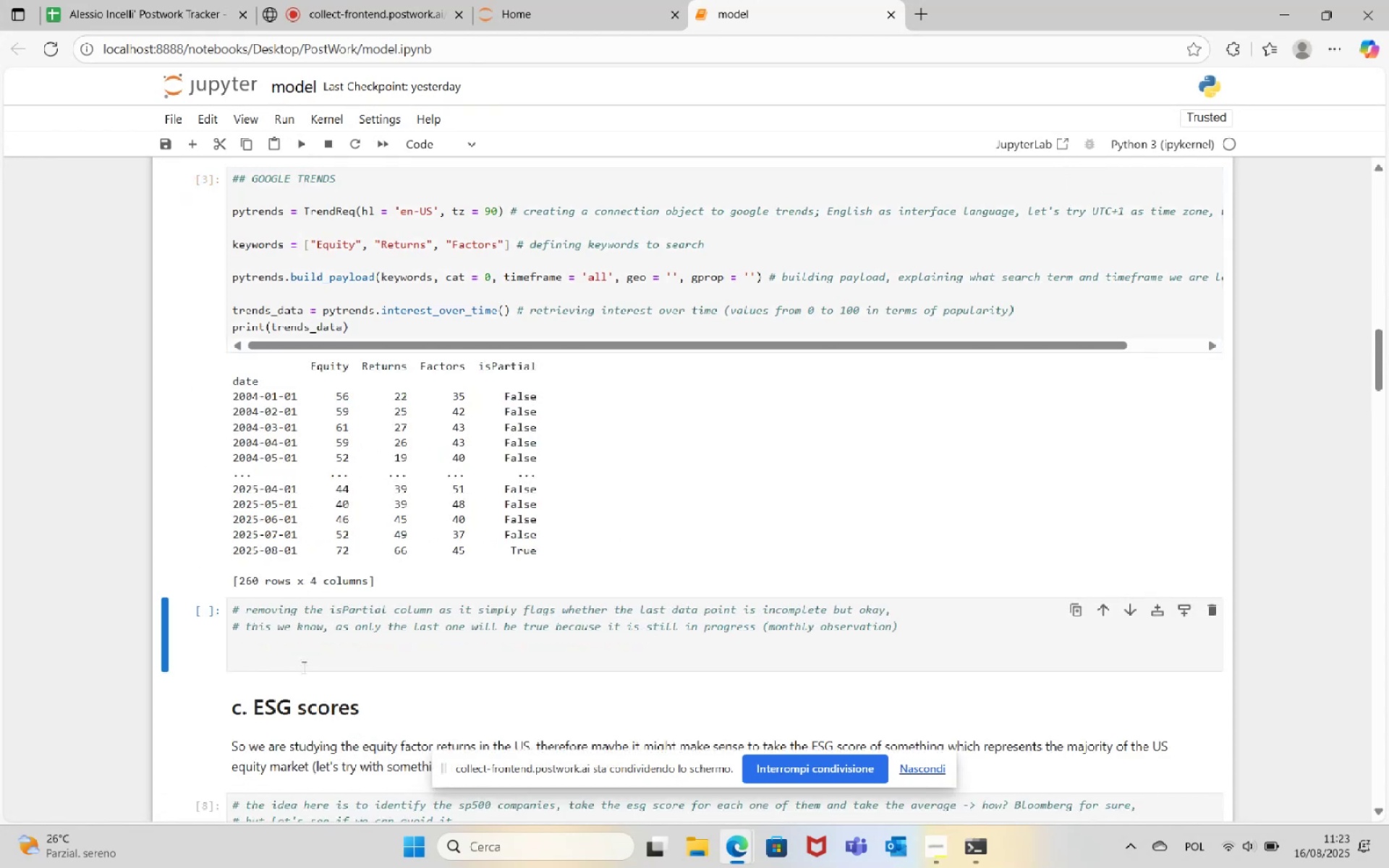 
left_click([292, 660])
 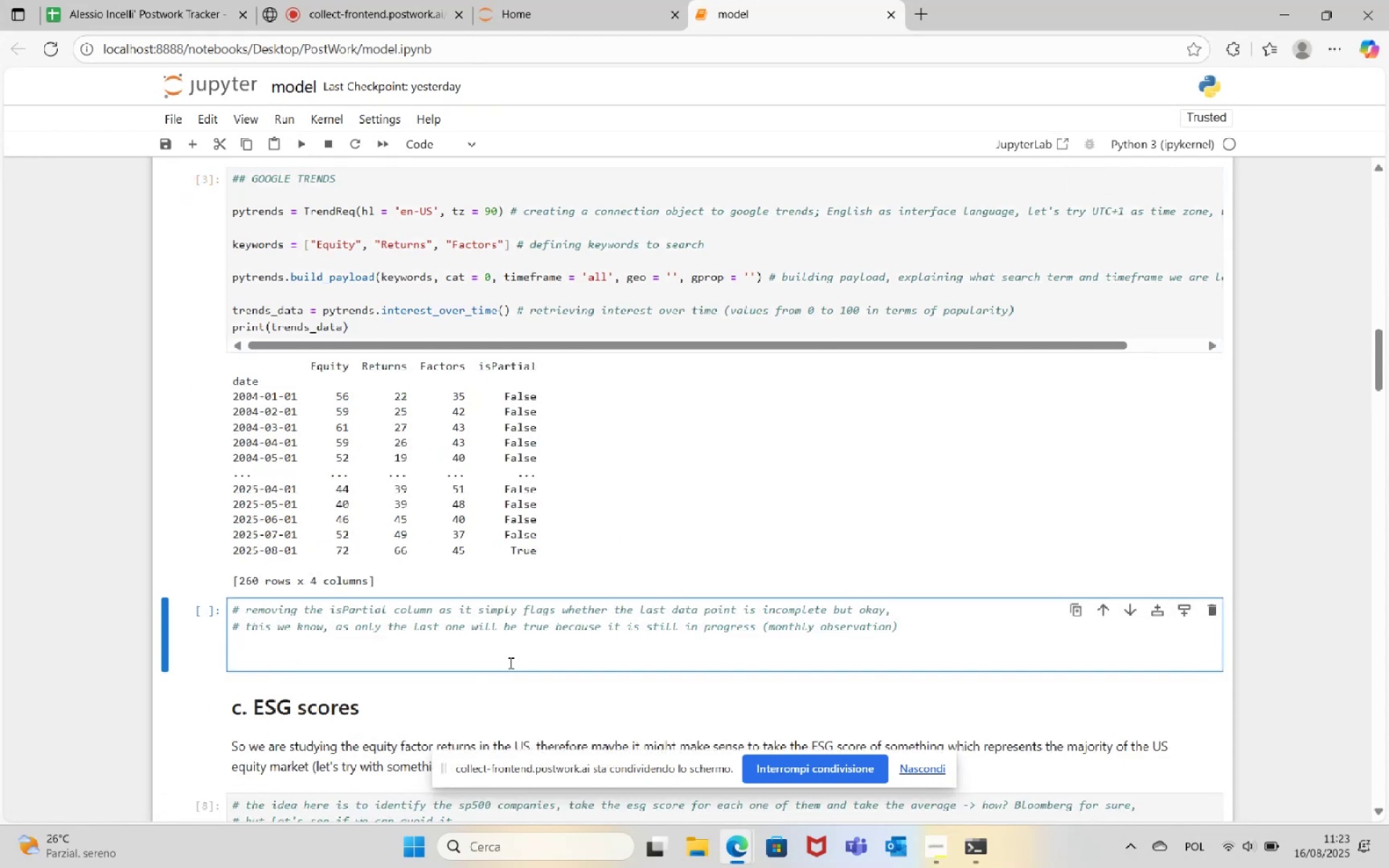 
type(trends_data.drop(columns = 'isPartial', inplace = True))
 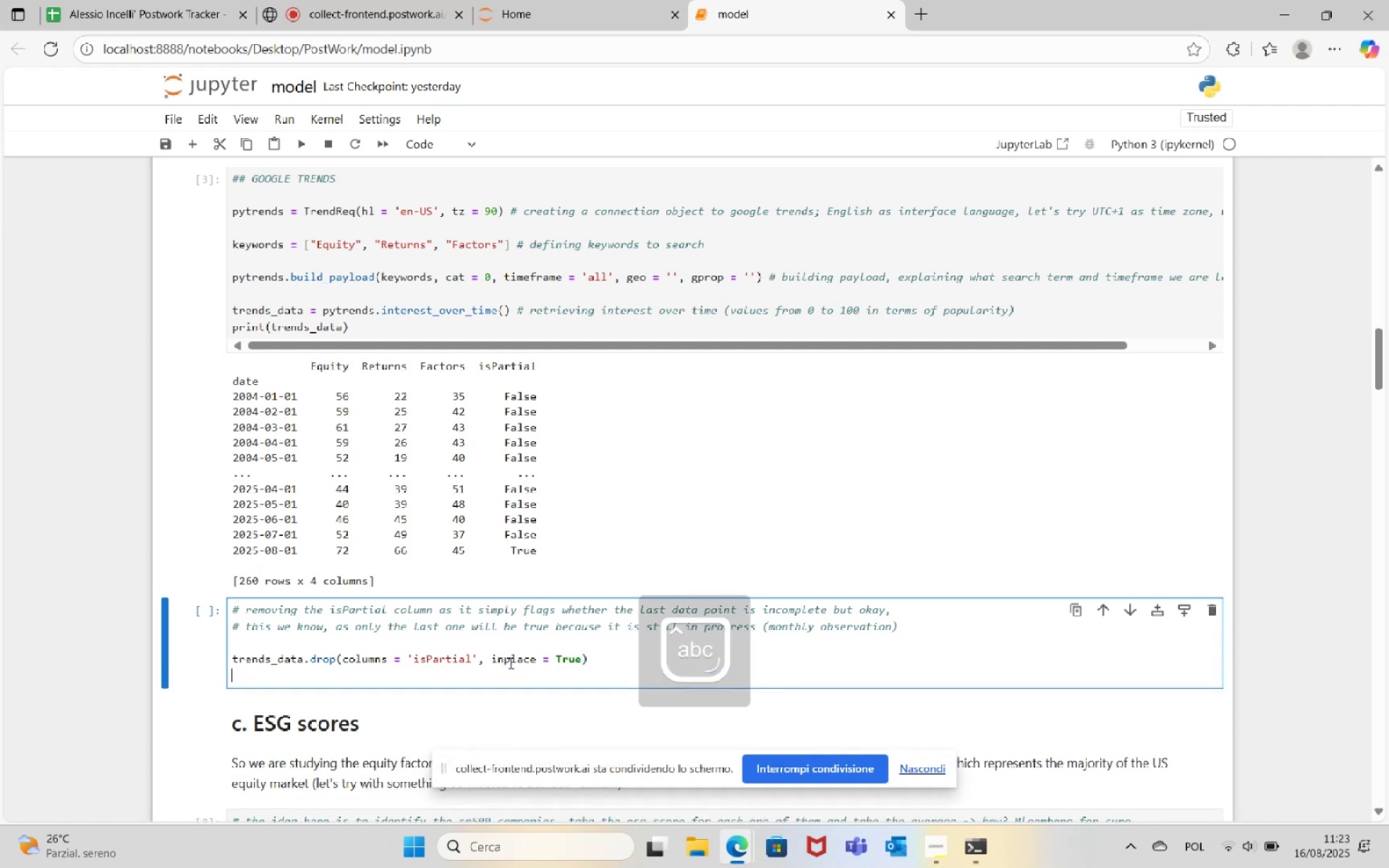 
 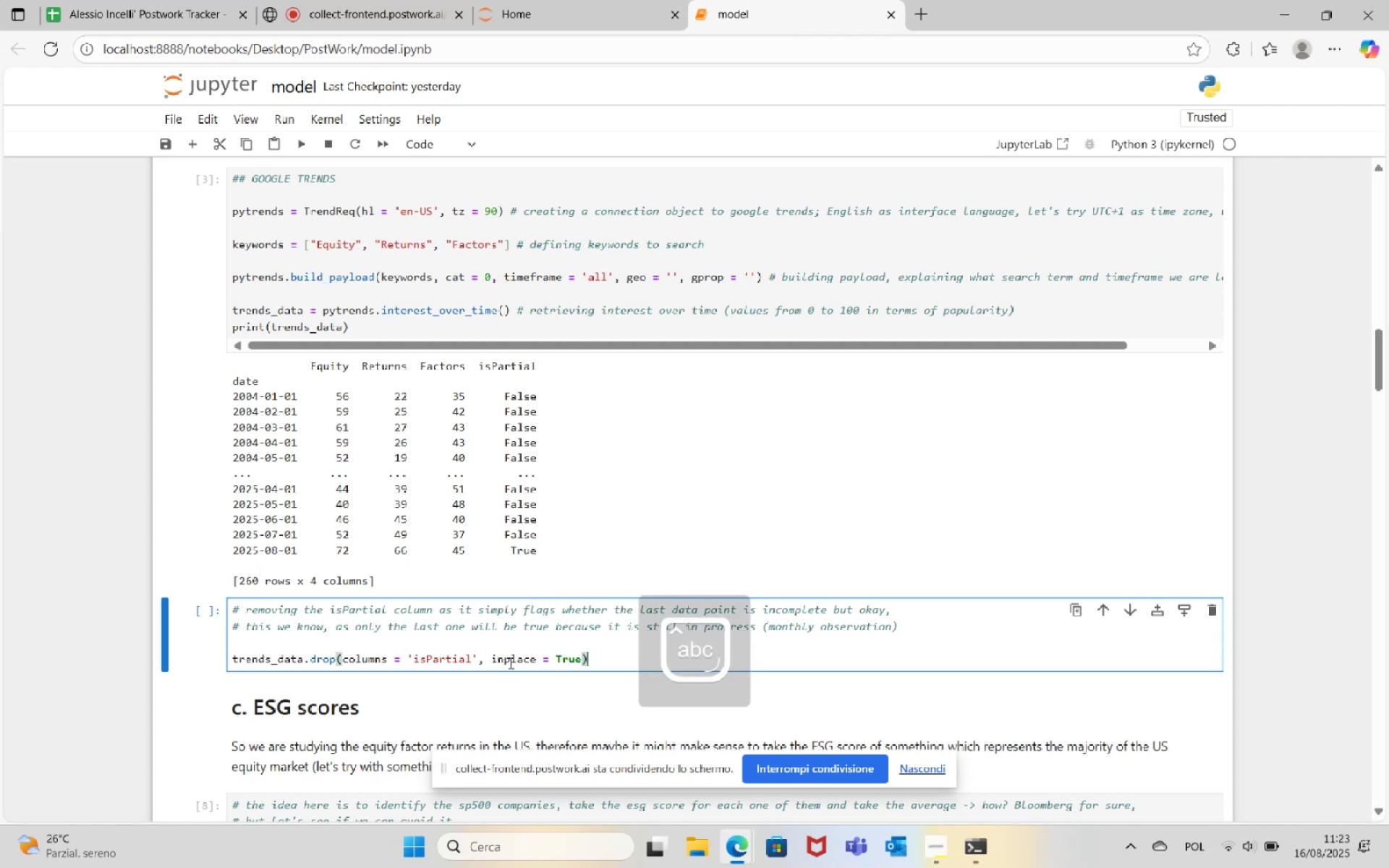 
key(Enter)
 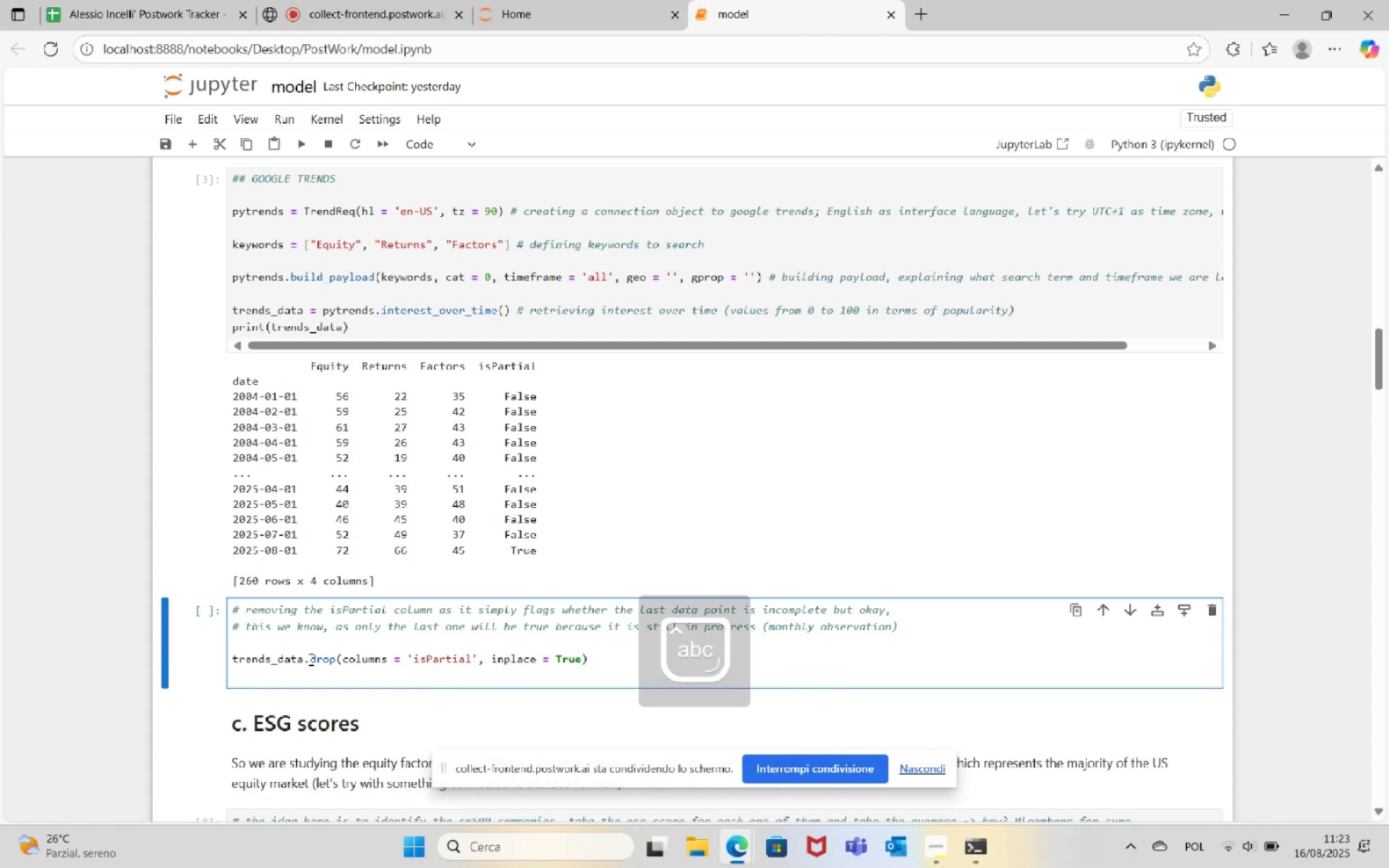 
double_click([285, 660])
 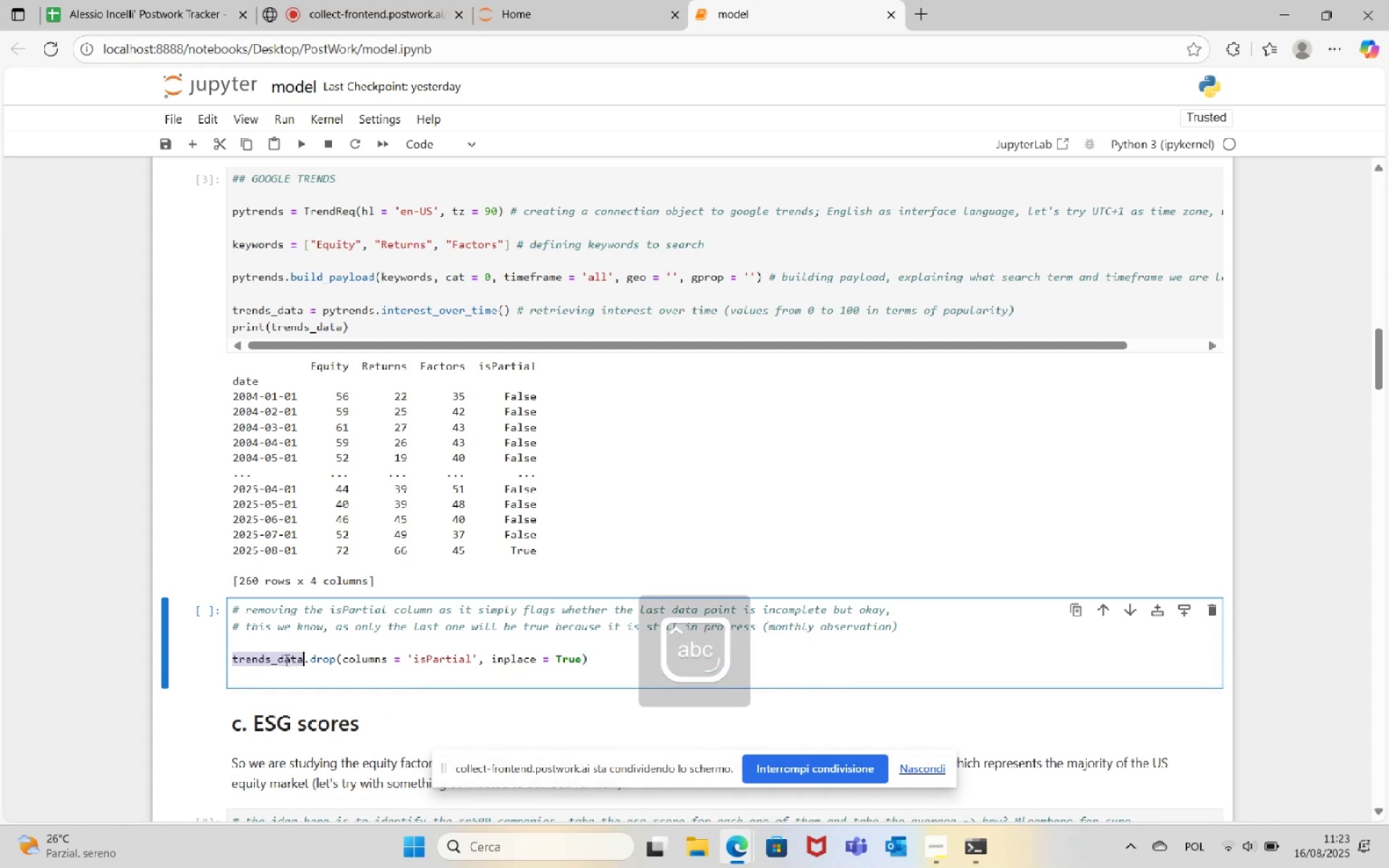 
key(Control+C)
 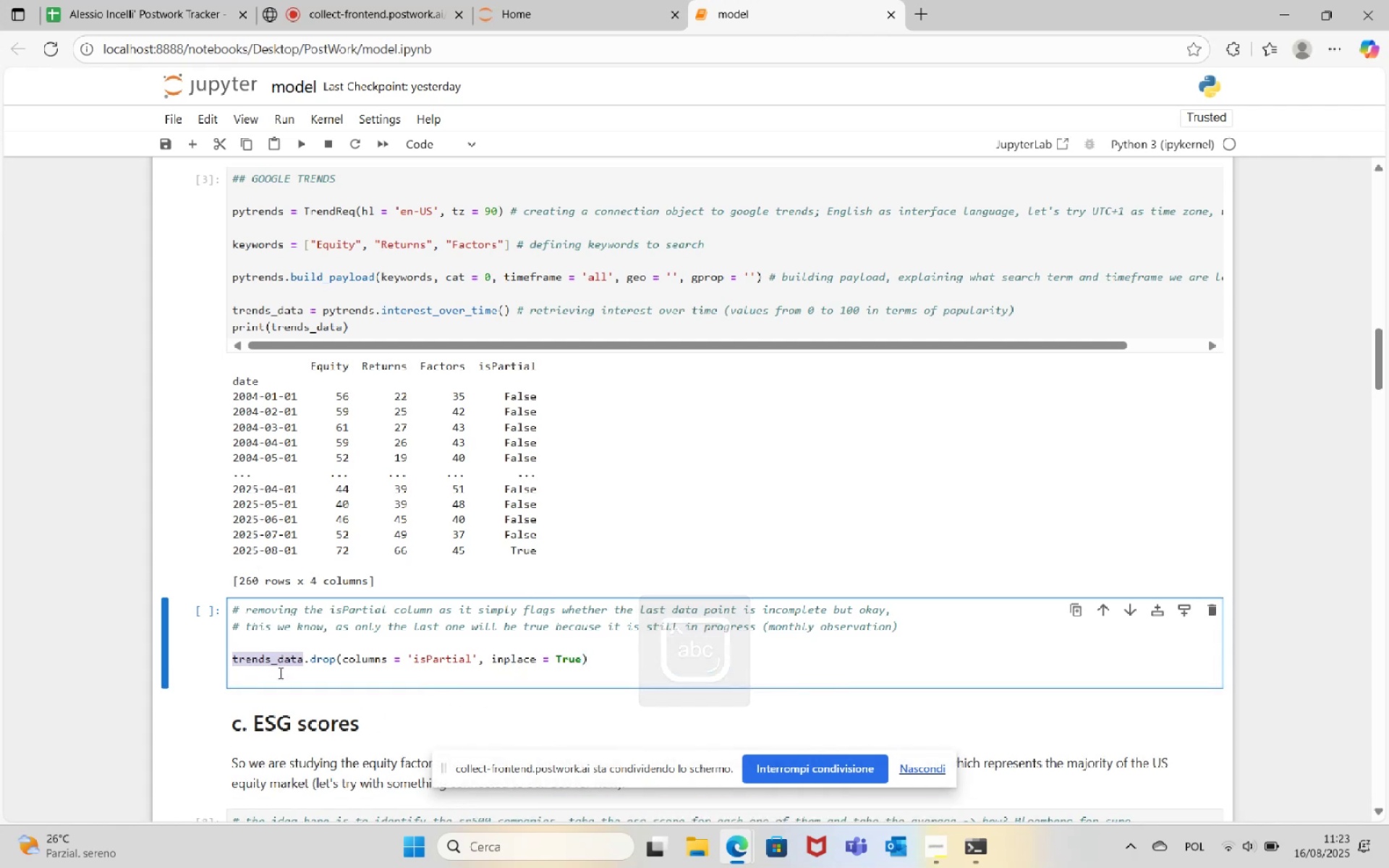 
left_click([279, 676])
 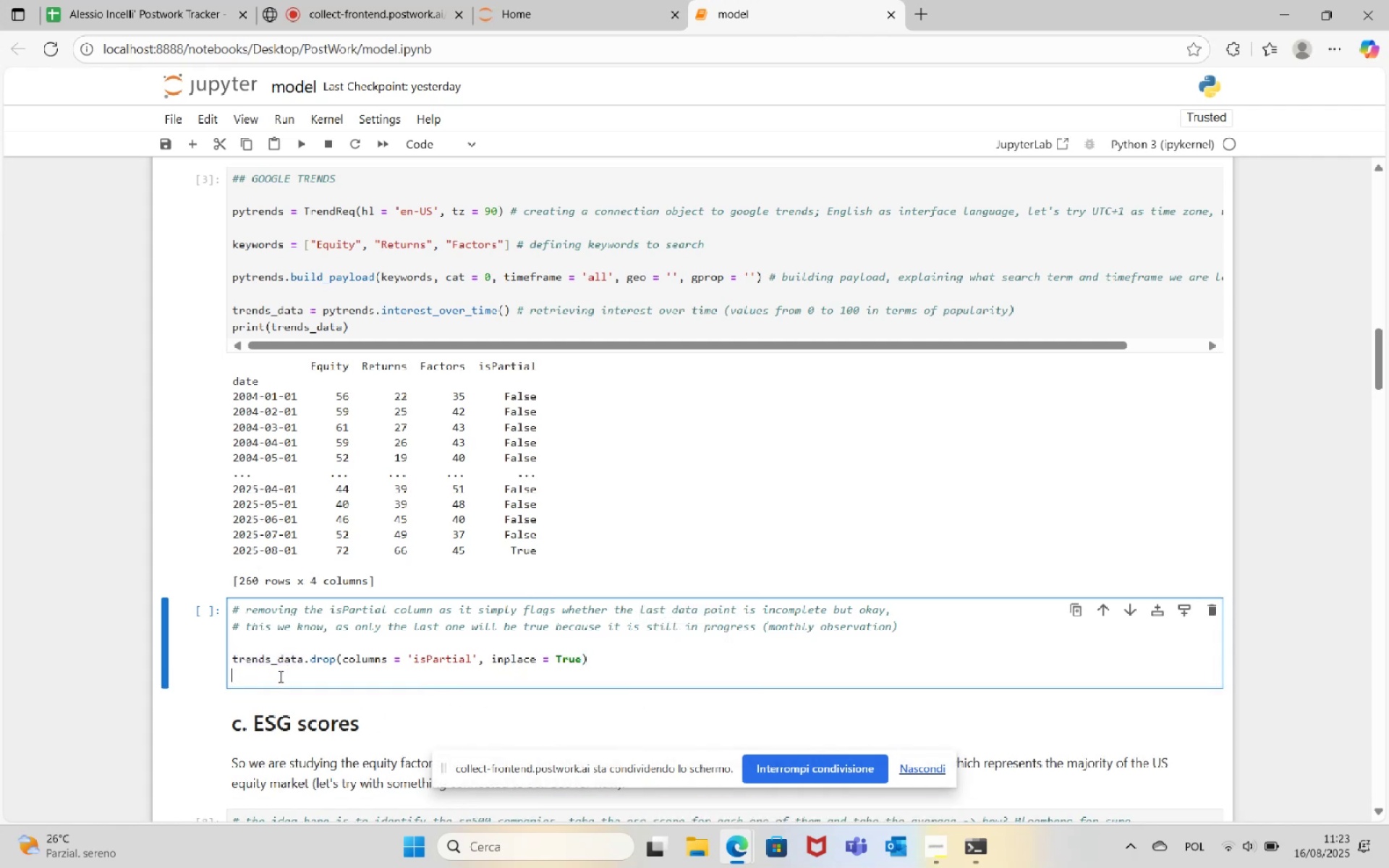 
key(Control+V)
 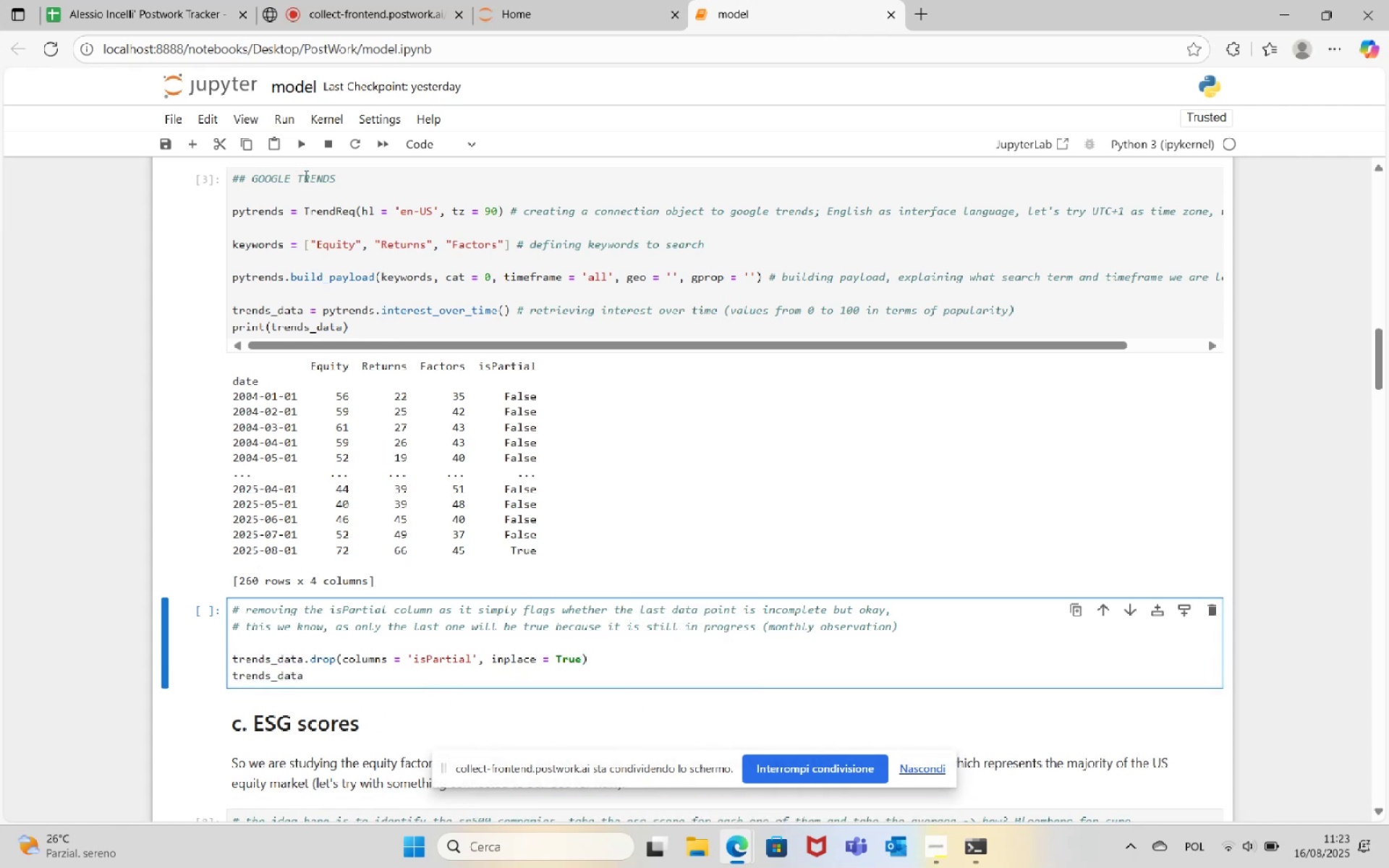 
left_click([299, 153])
 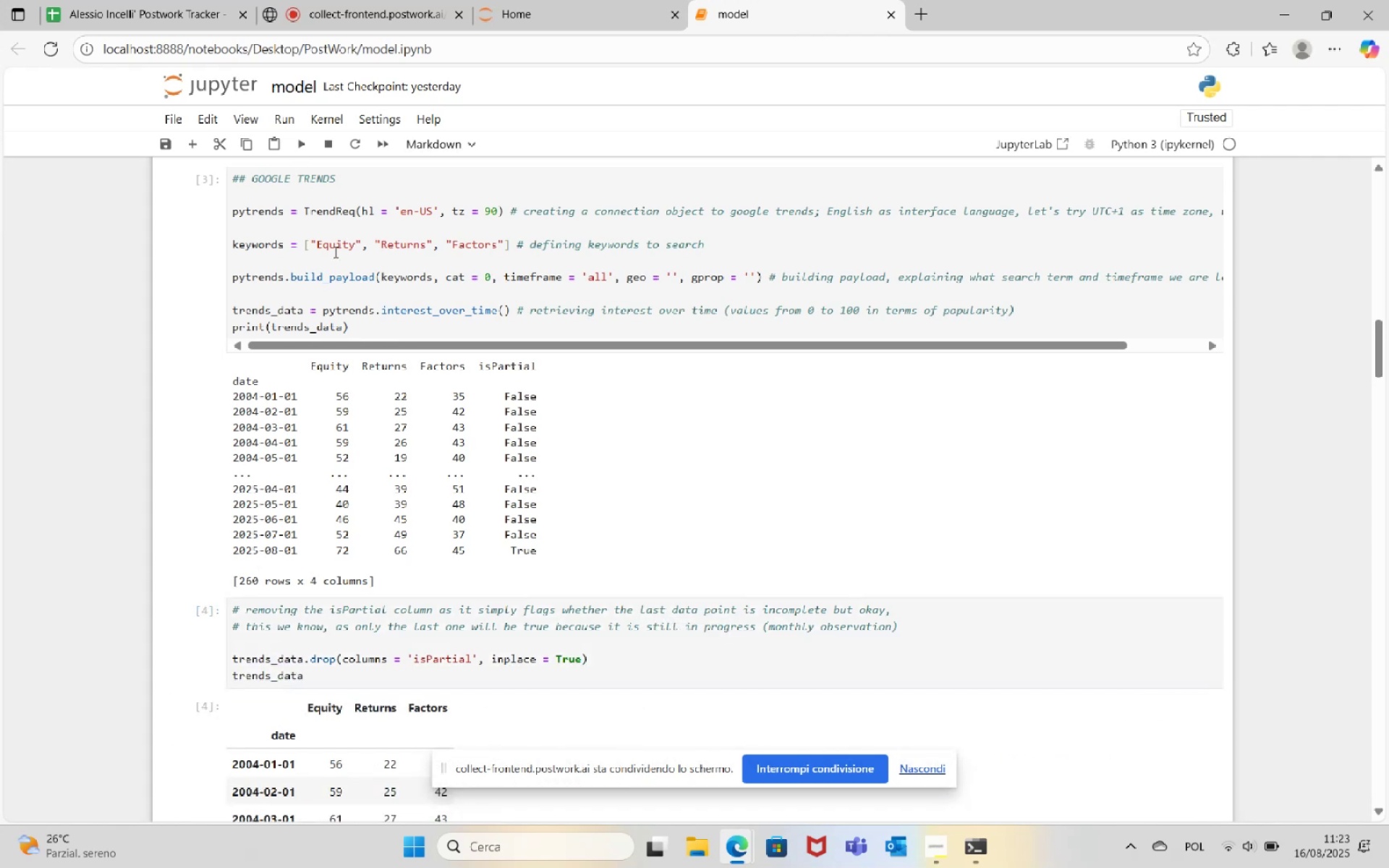 
scroll: coordinate [377, 439], scroll_direction: down, amount: 4.0
 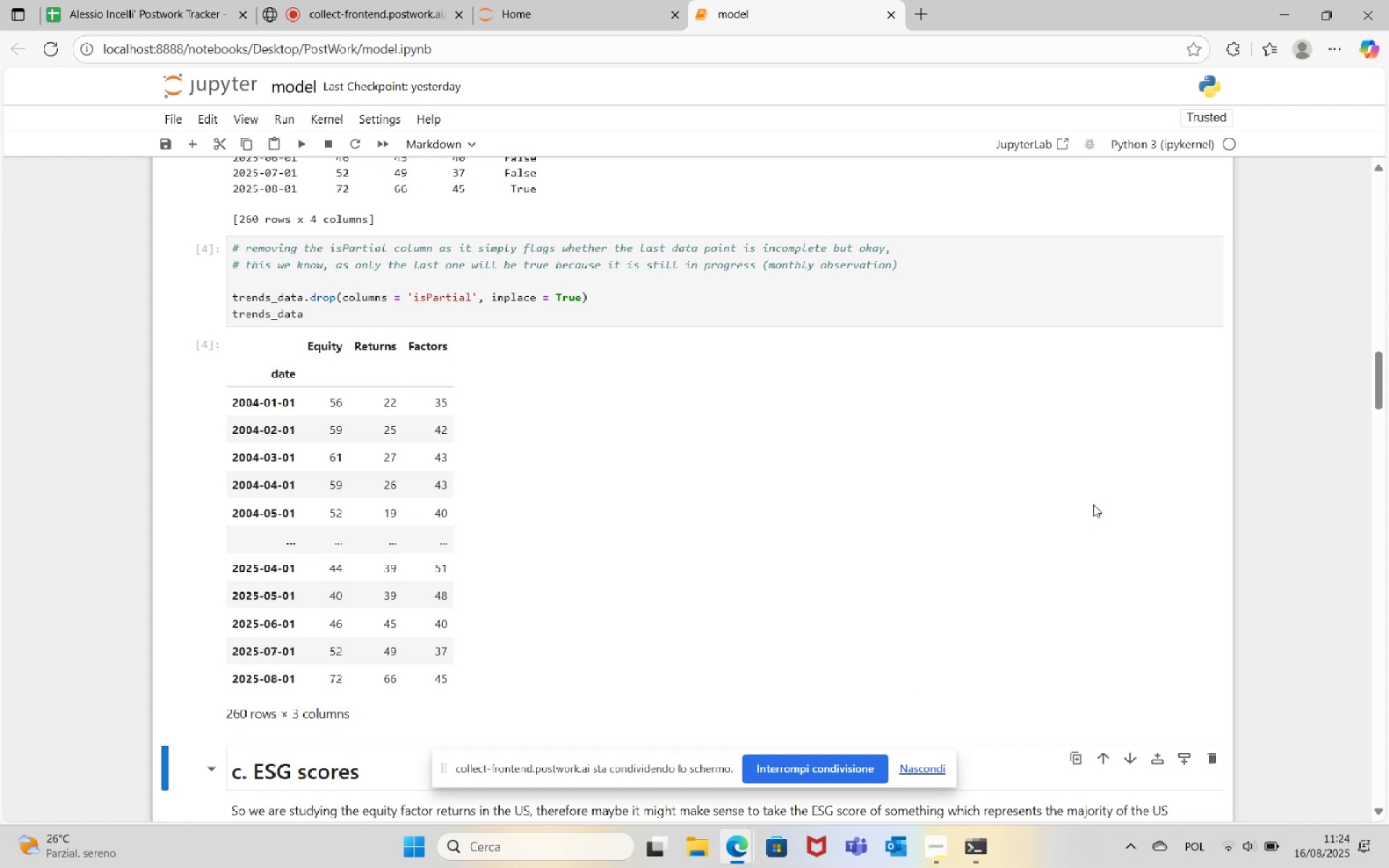 
wait(8.92)
 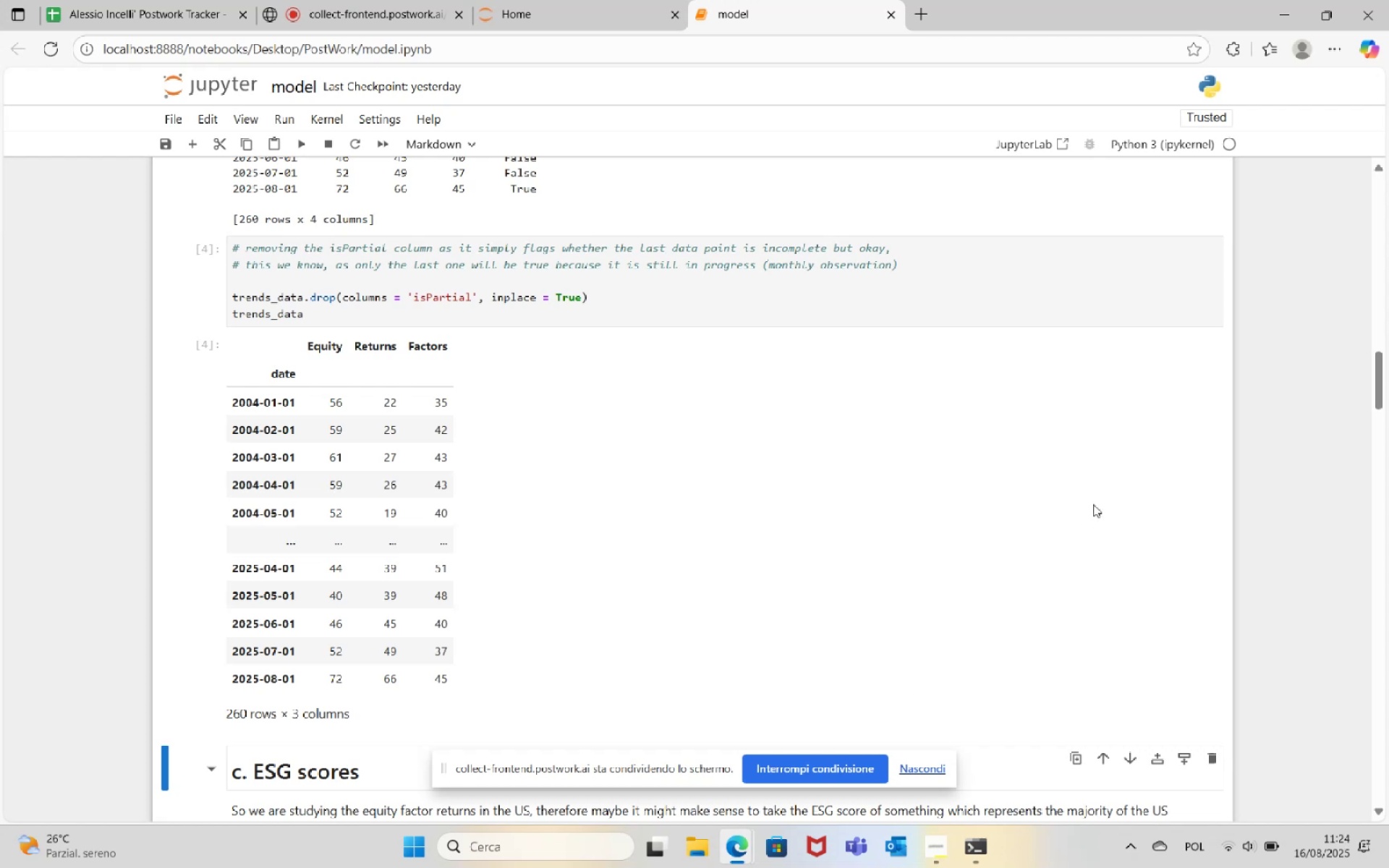 
scroll: coordinate [421, 493], scroll_direction: up, amount: 1.0
 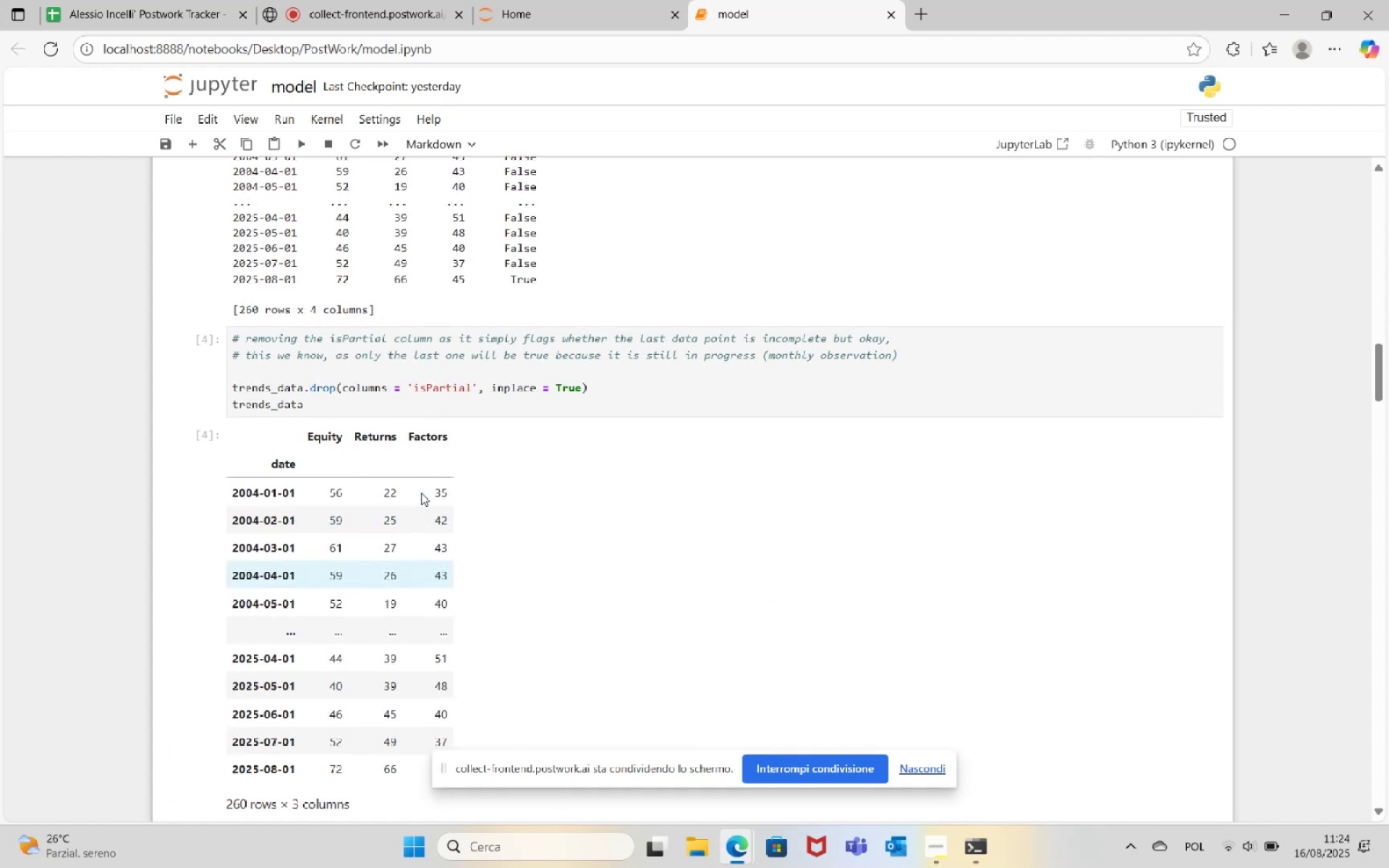 
scroll: coordinate [421, 493], scroll_direction: down, amount: 1.0
 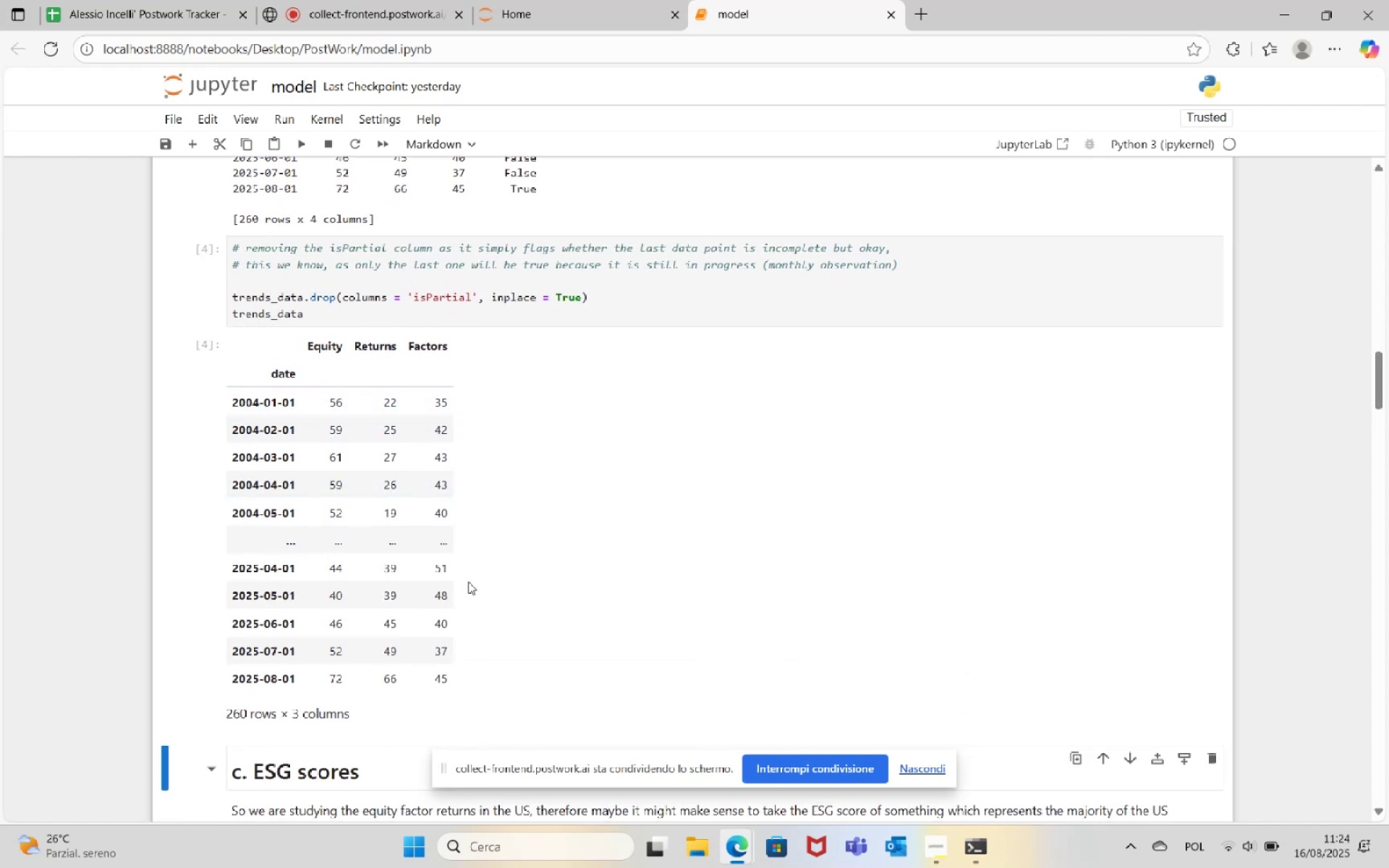 
scroll: coordinate [459, 474], scroll_direction: up, amount: 4.0
 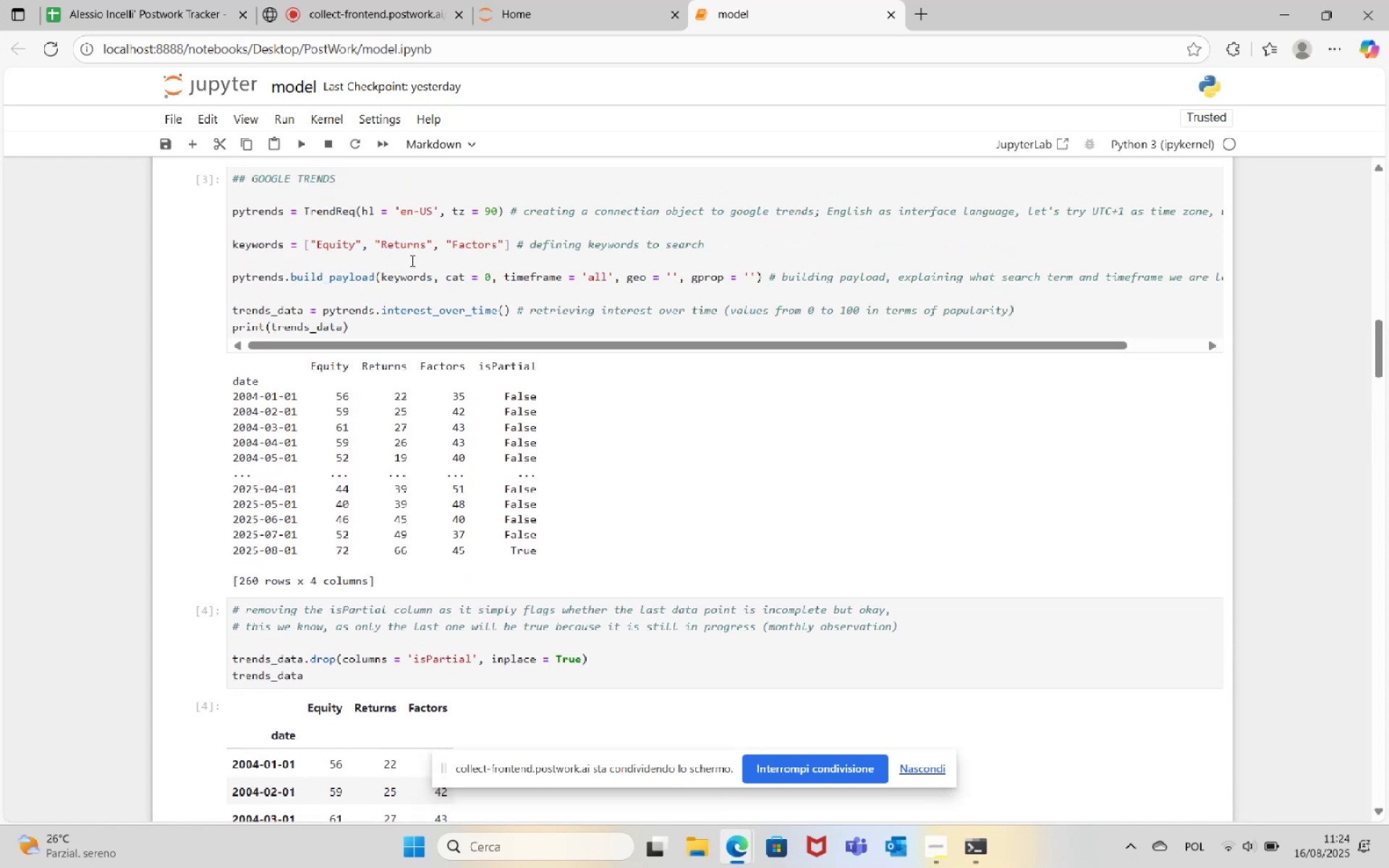 
wait(7.27)
 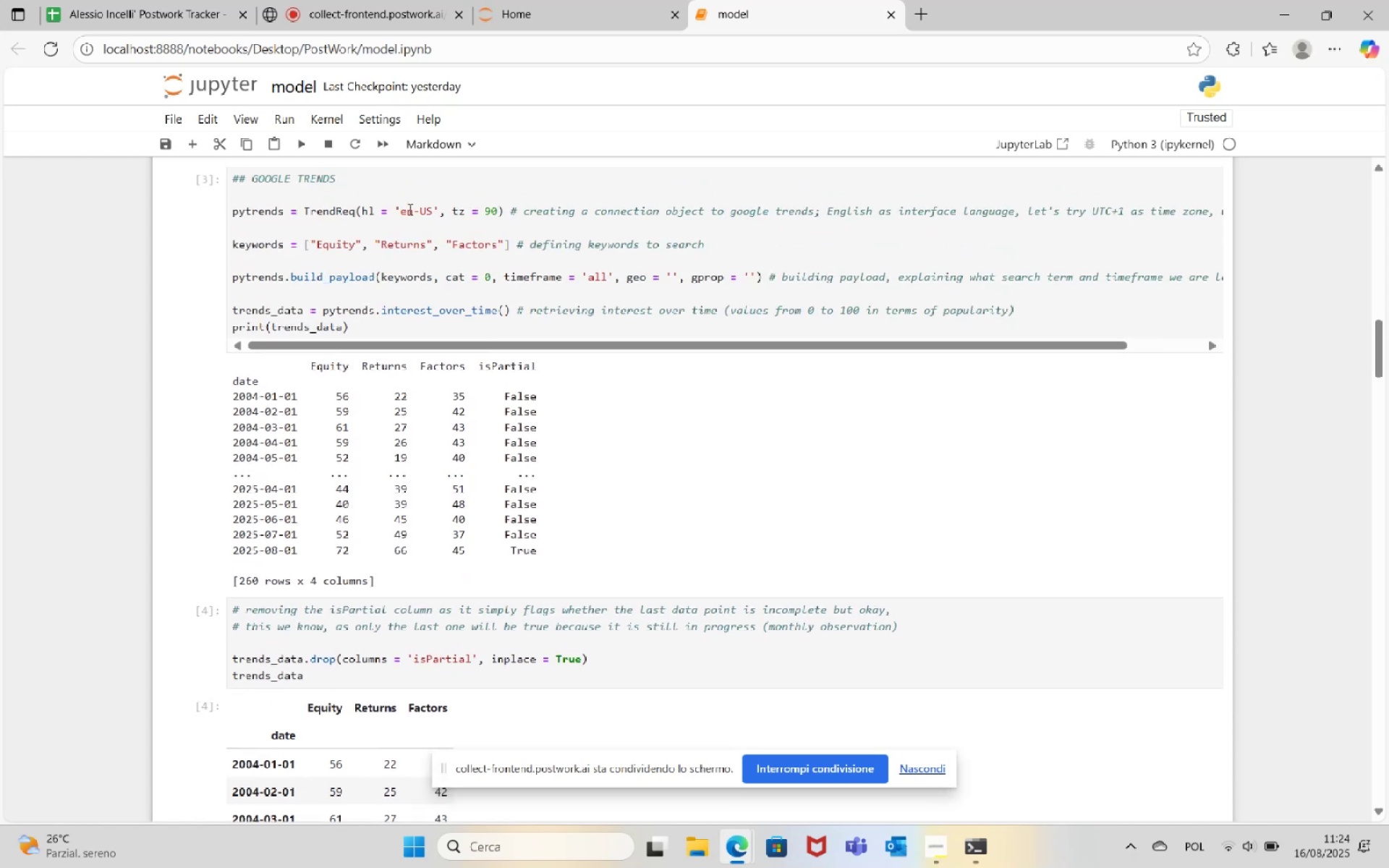 
left_click([381, 245])
 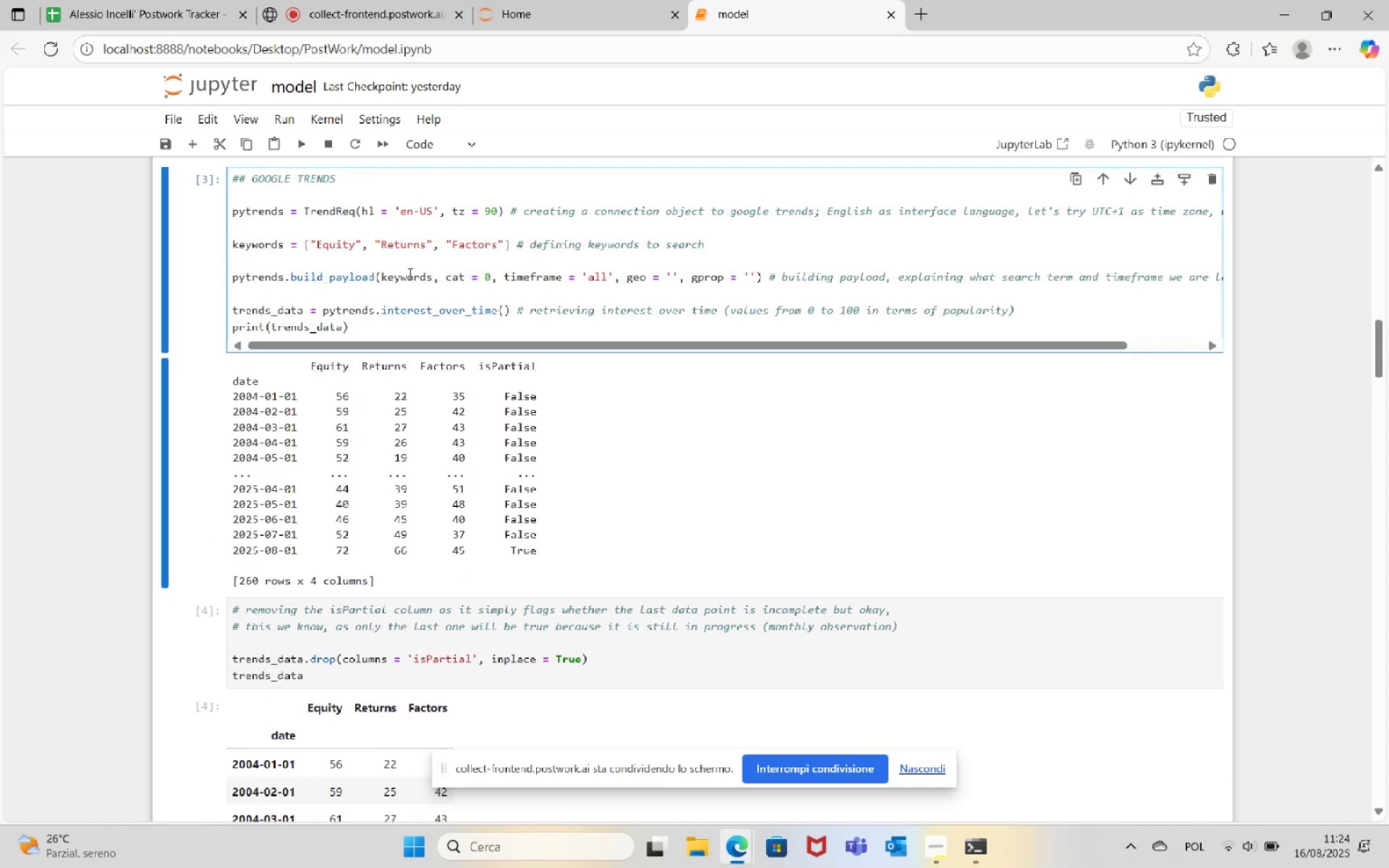 
type(Equity )
 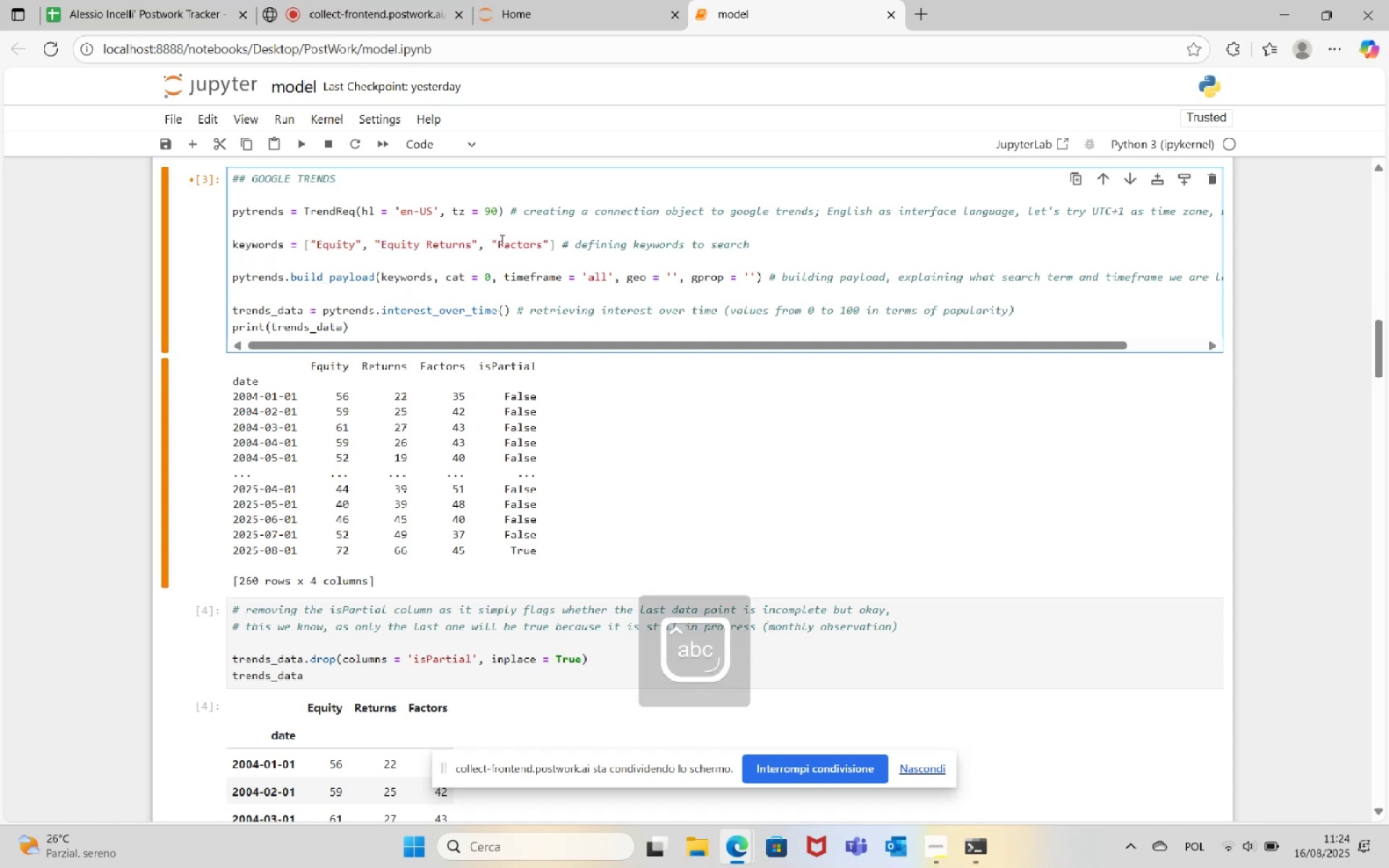 
left_click([496, 247])
 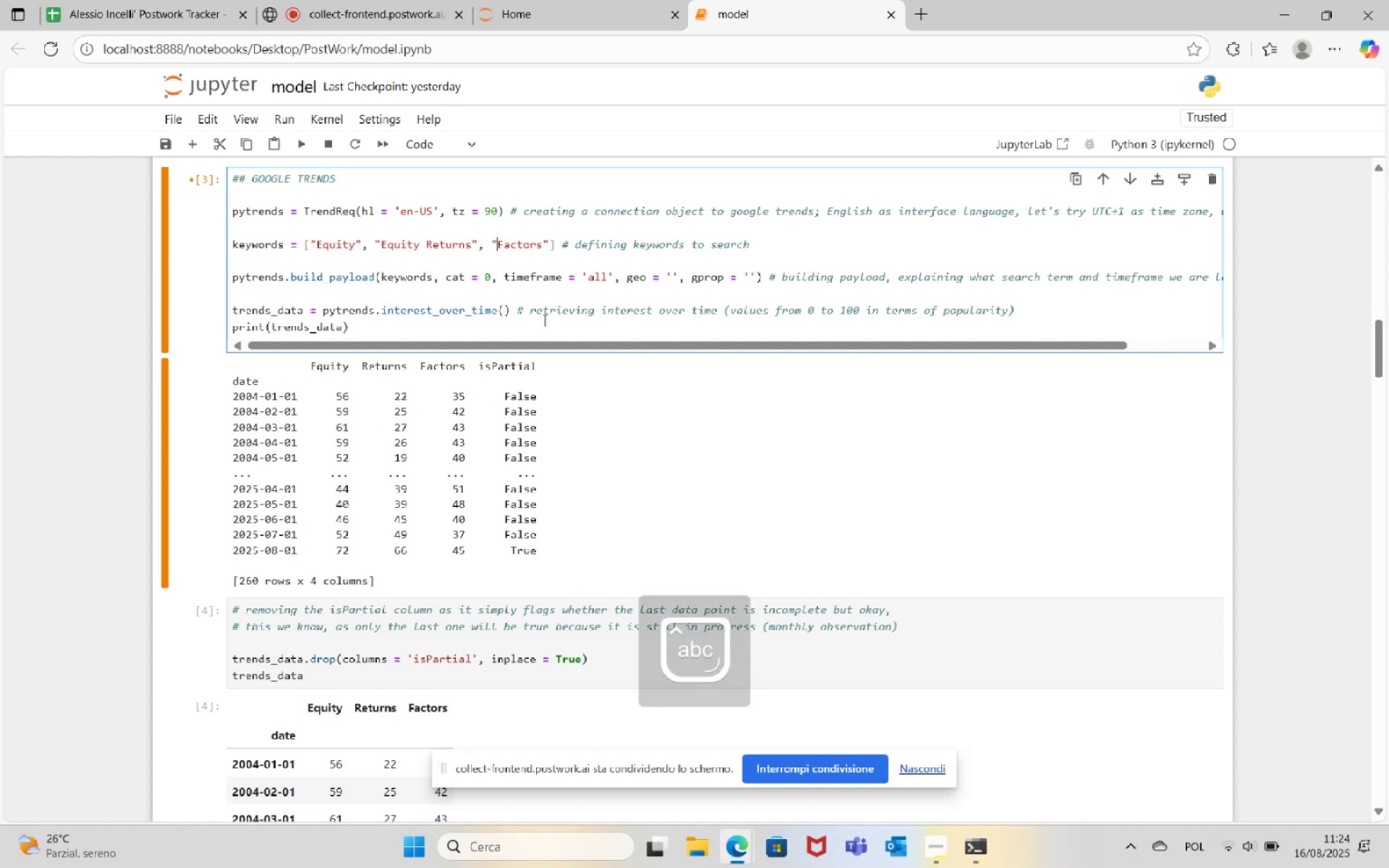 
type(Equity )
 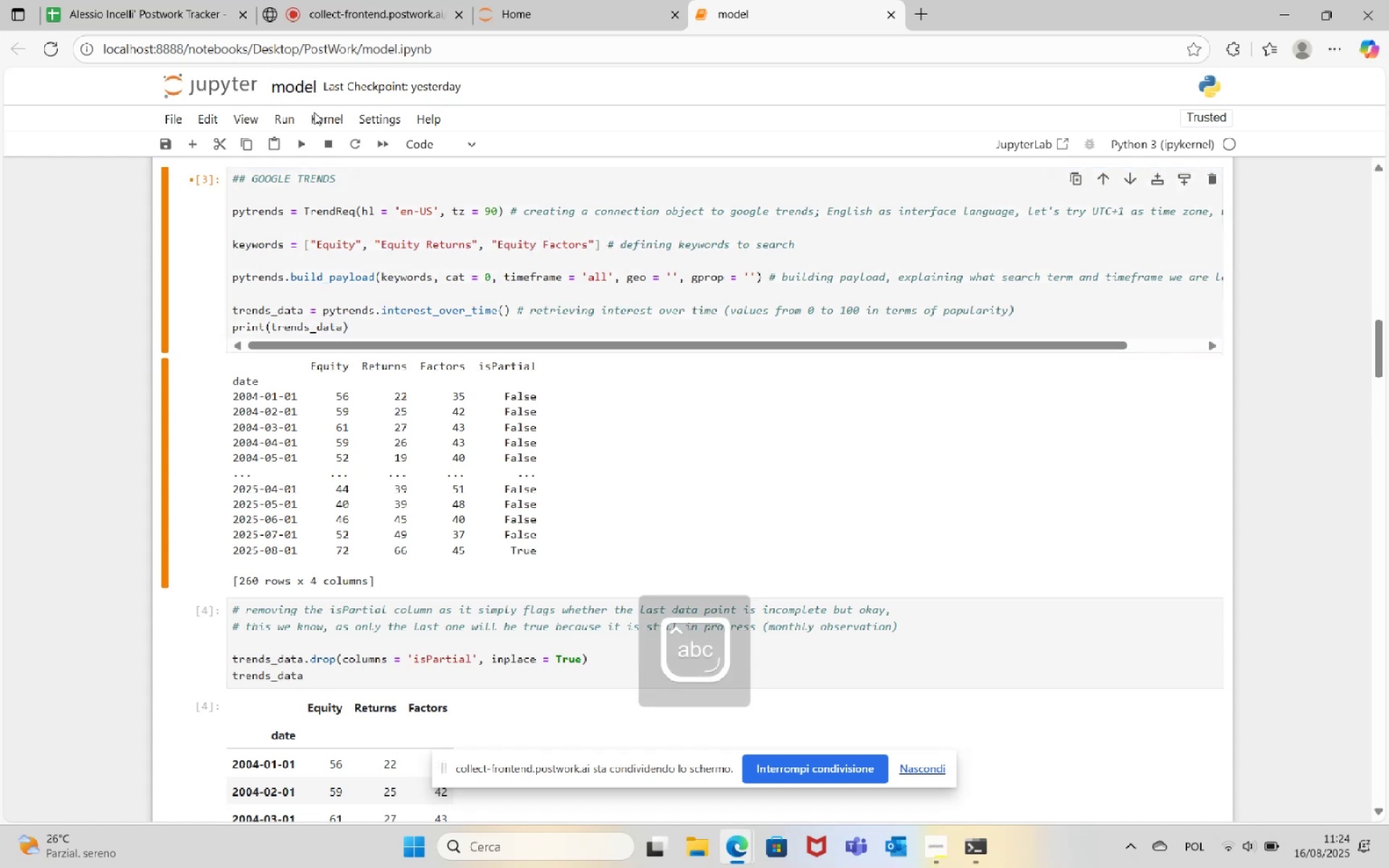 
left_click([304, 147])
 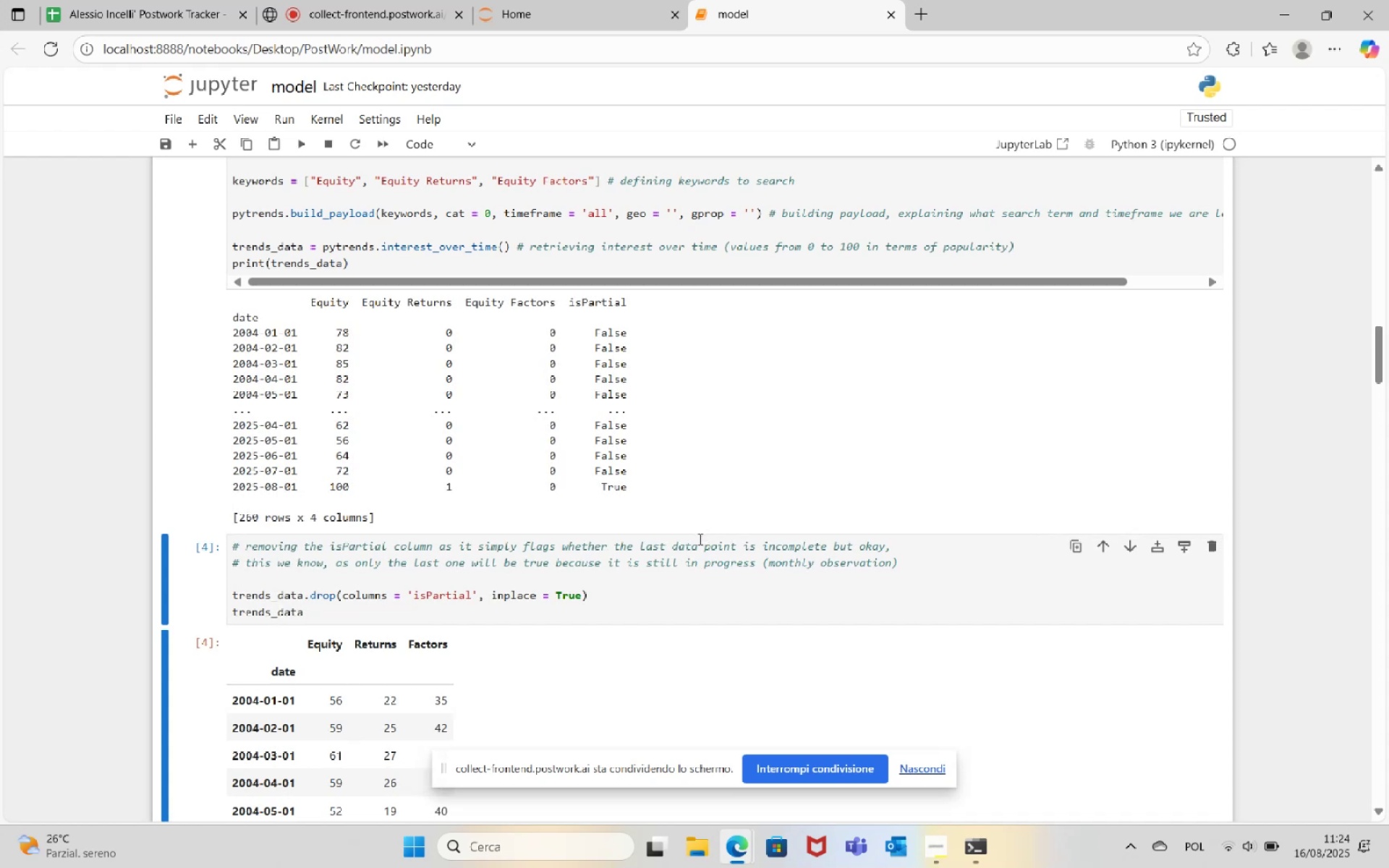 
wait(9.99)
 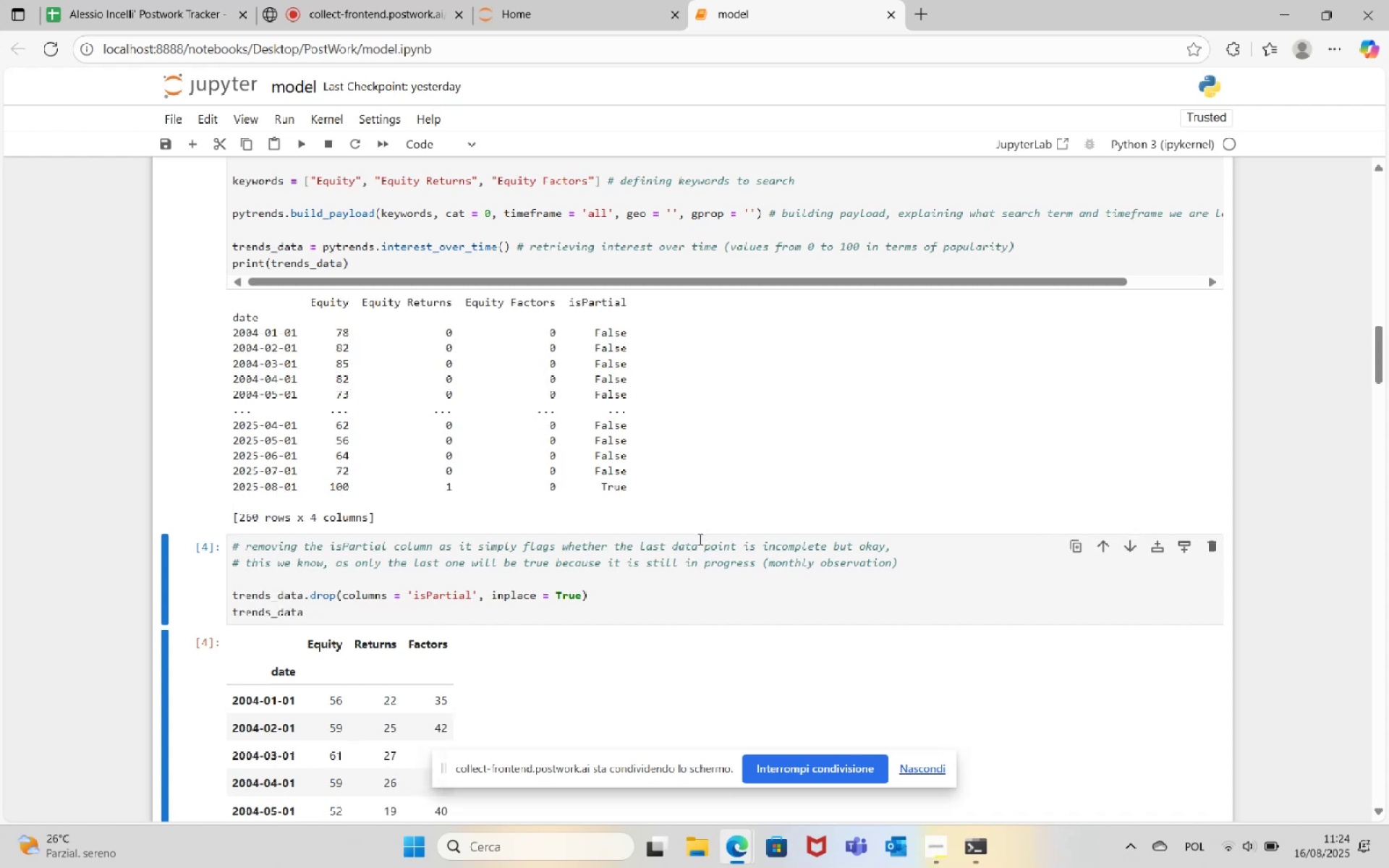 
scroll: coordinate [556, 383], scroll_direction: up, amount: 1.0
 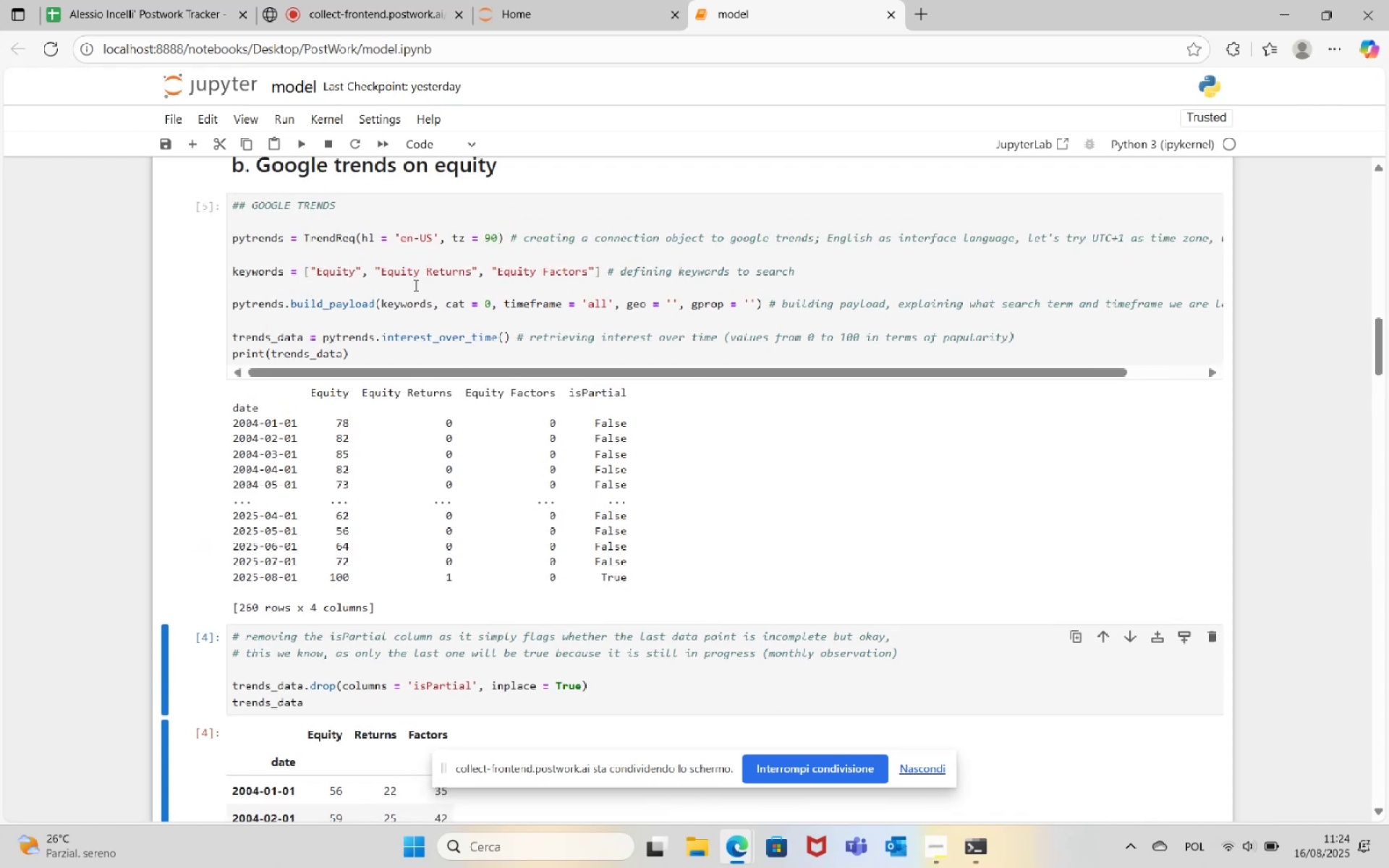 
double_click([401, 273])
 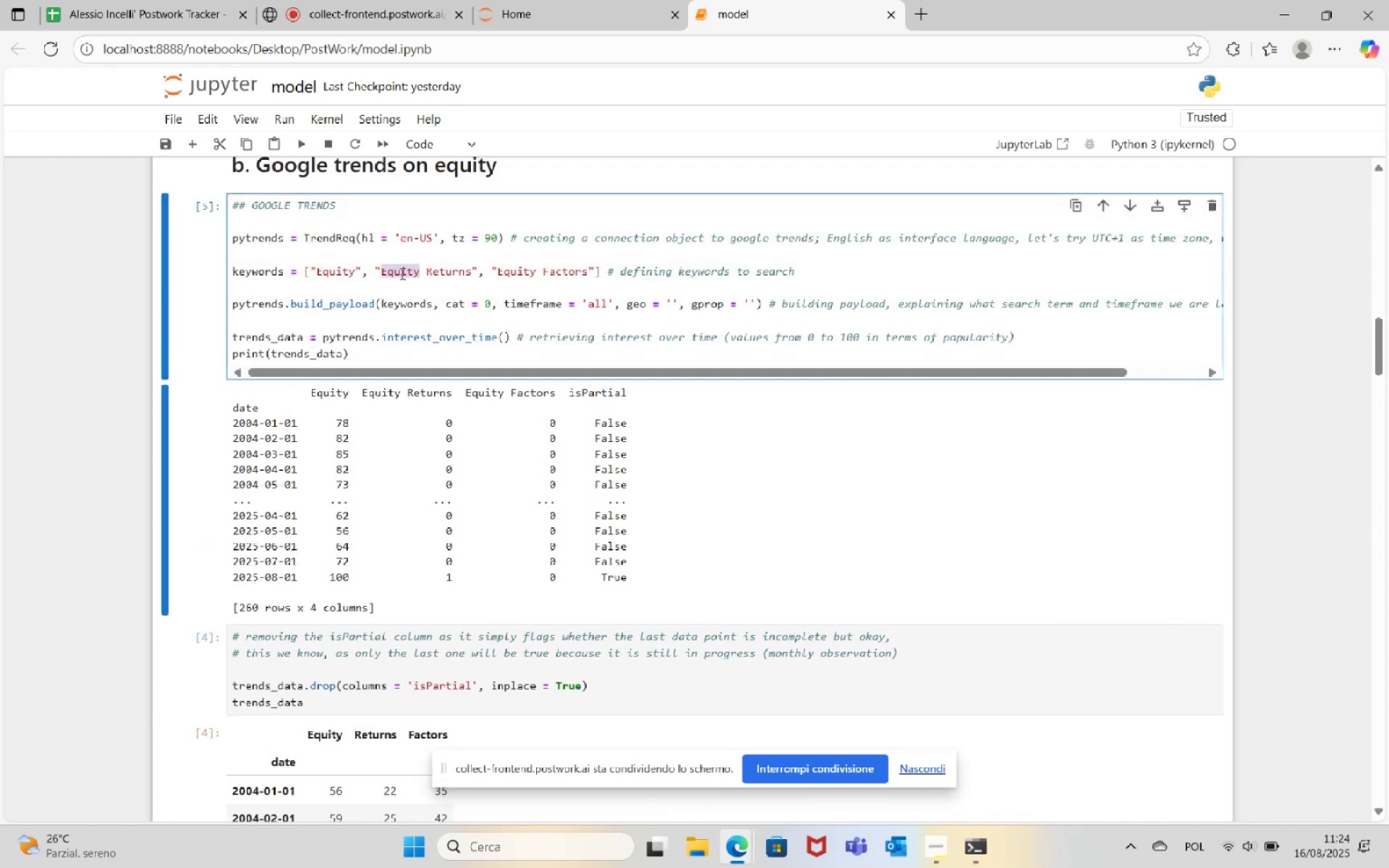 
type(Stock)
 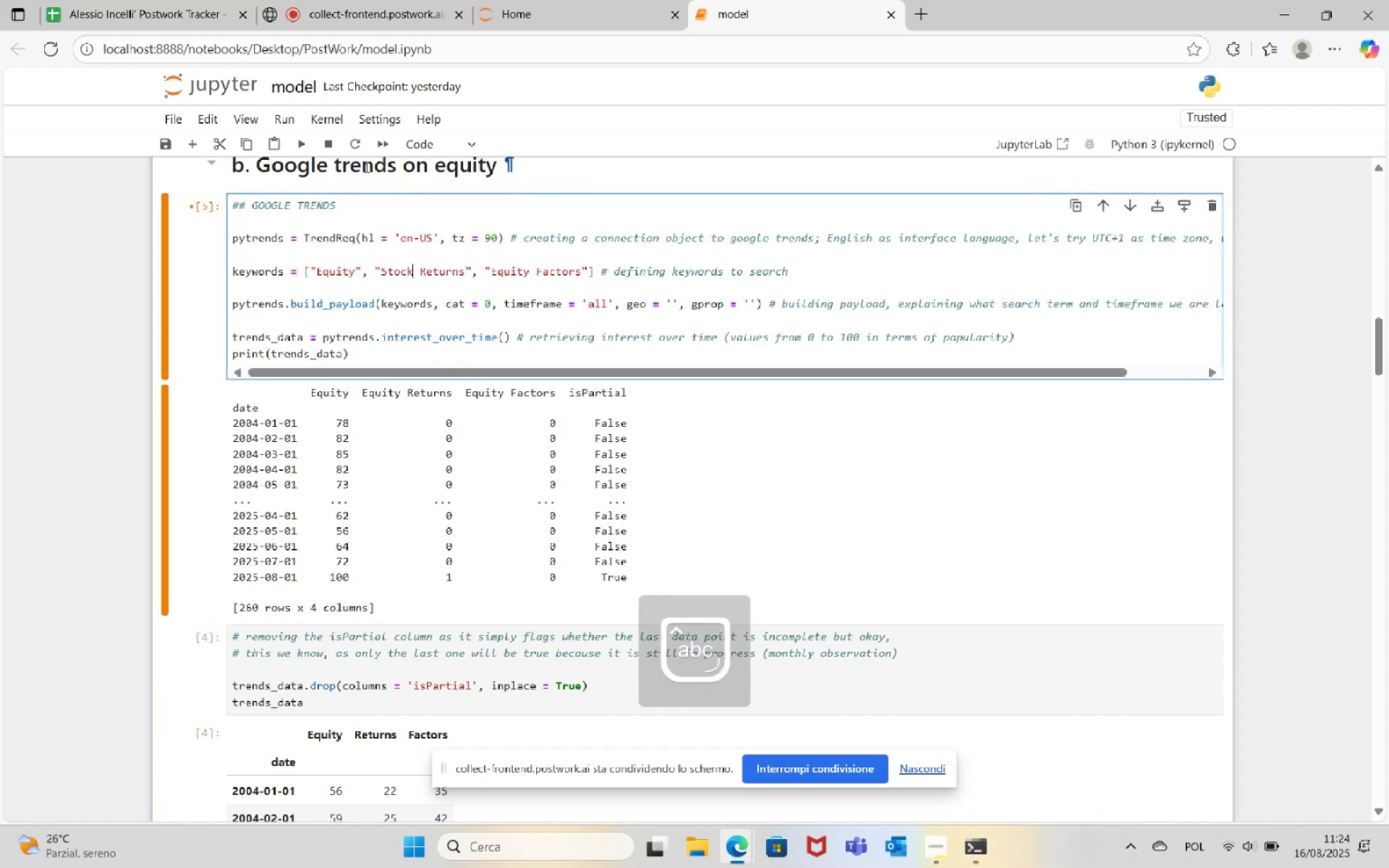 
left_click([307, 149])
 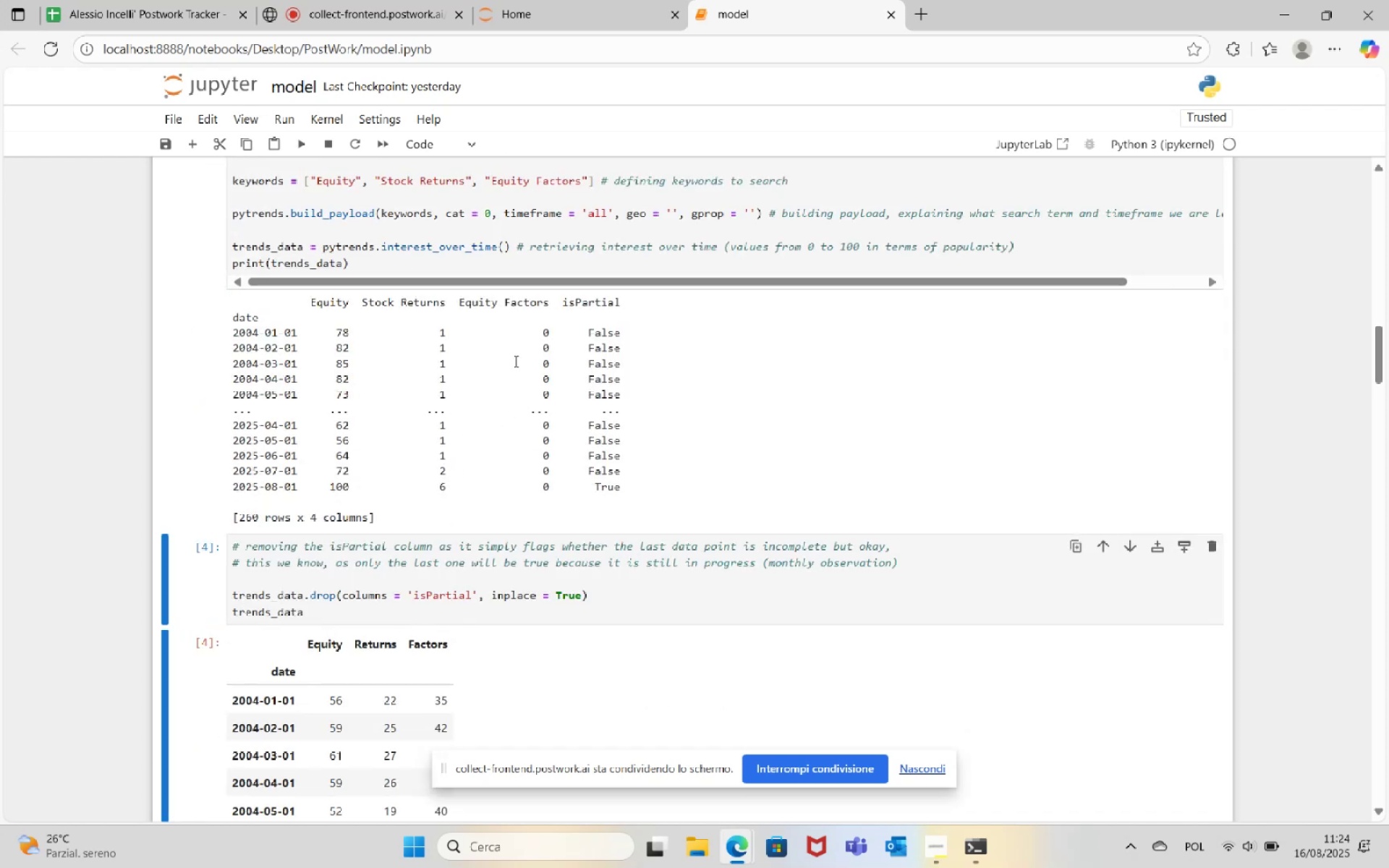 
wait(5.68)
 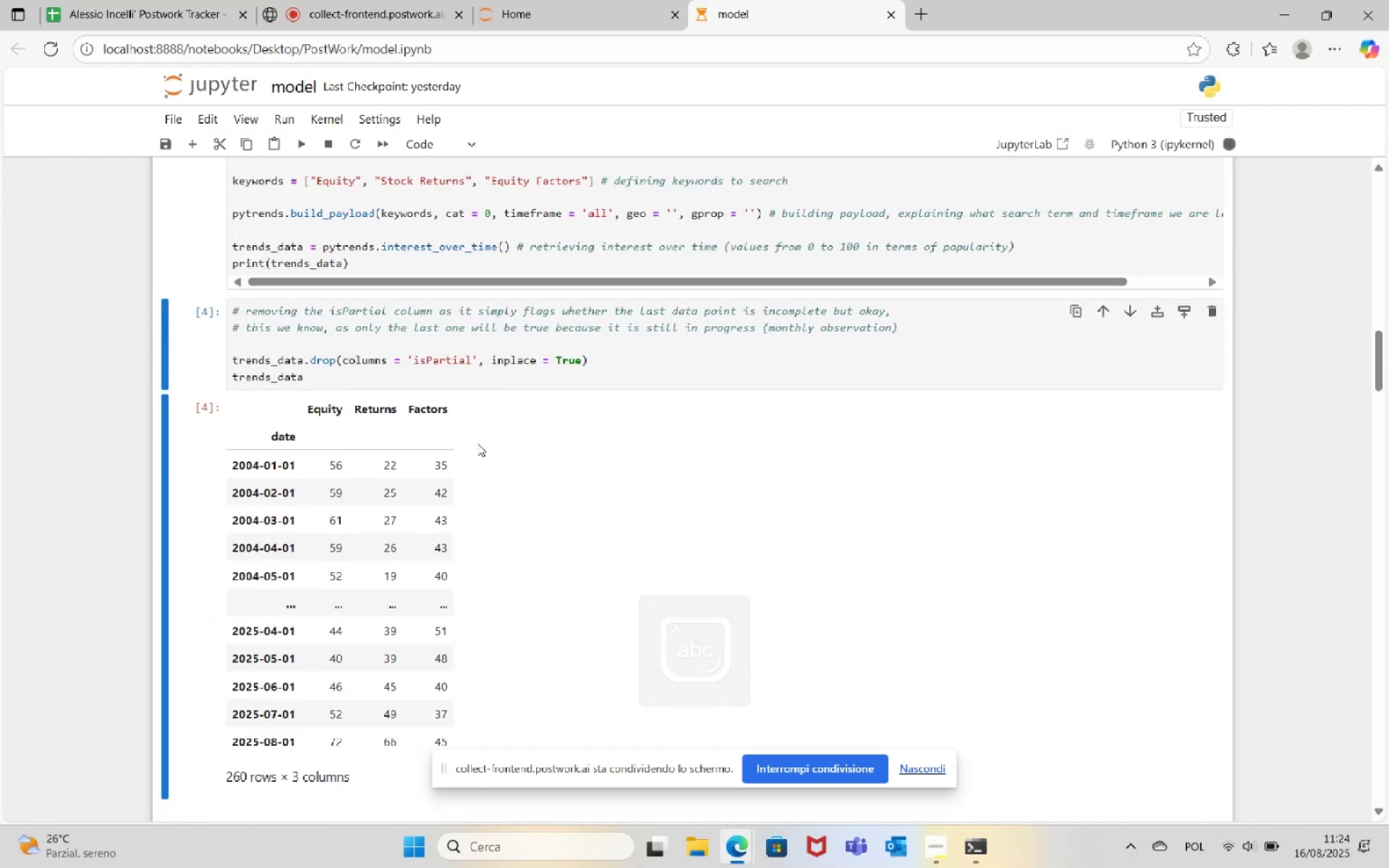 
scroll: coordinate [538, 354], scroll_direction: up, amount: 2.0
 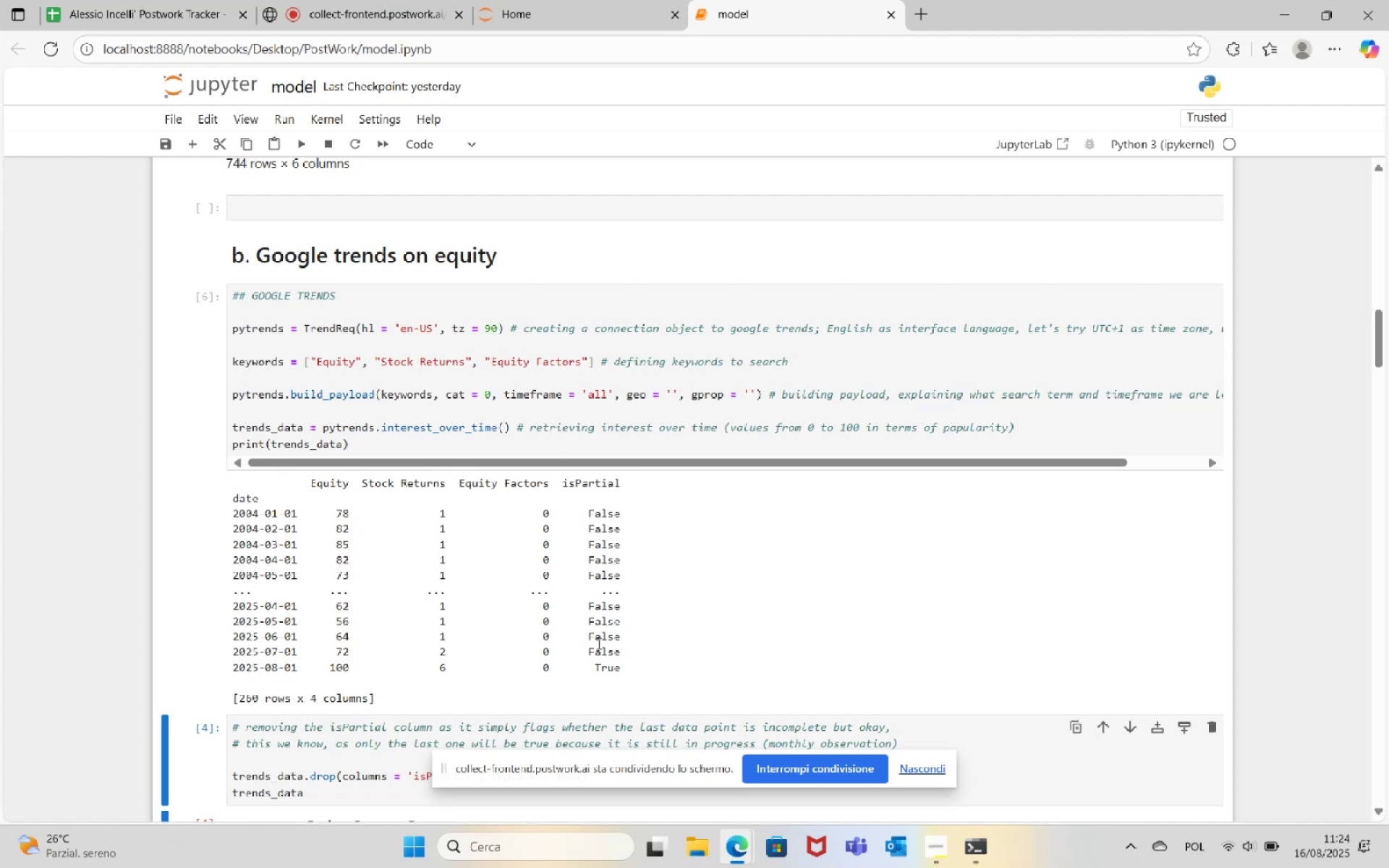 
wait(8.34)
 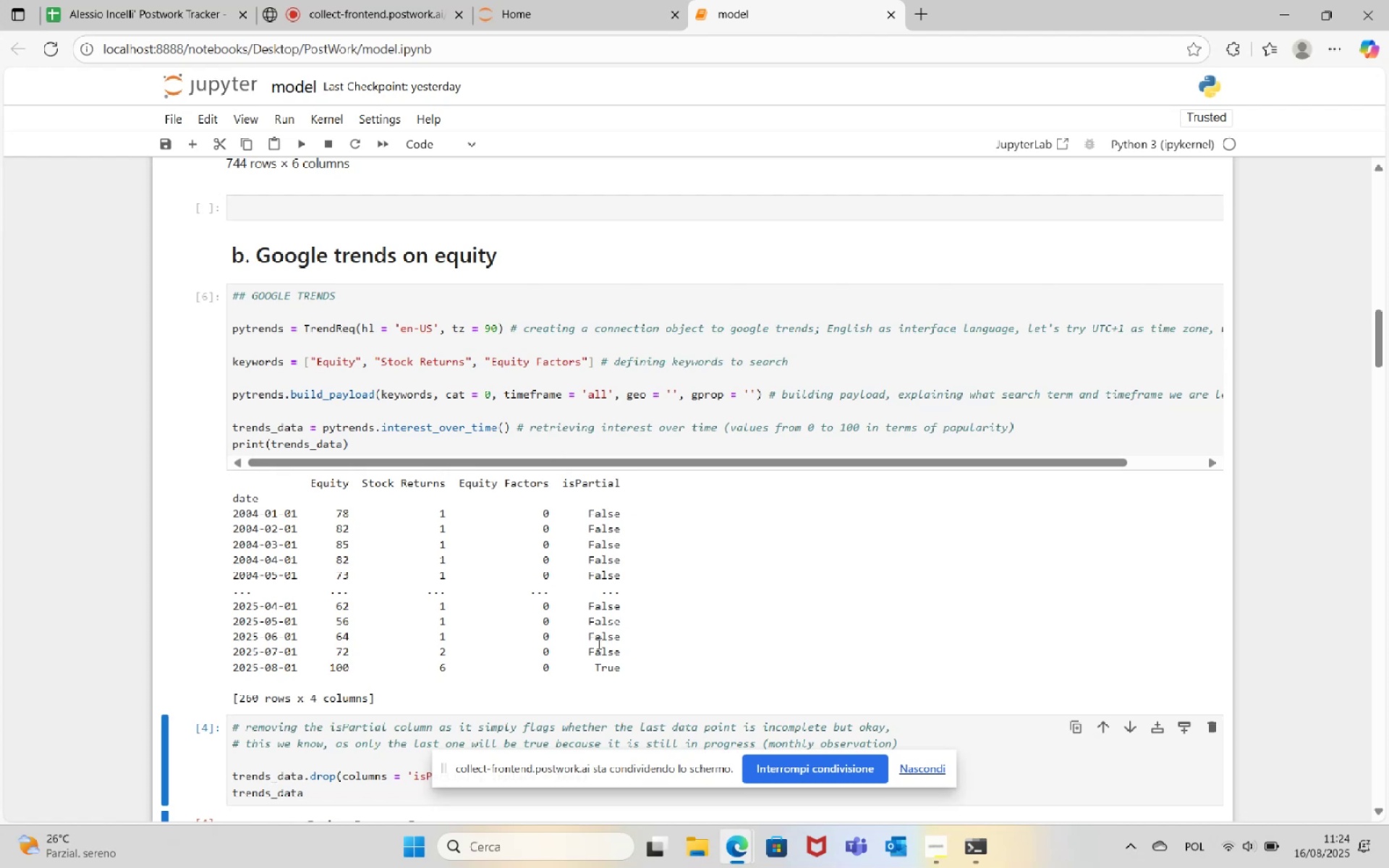 
left_click([580, 363])
 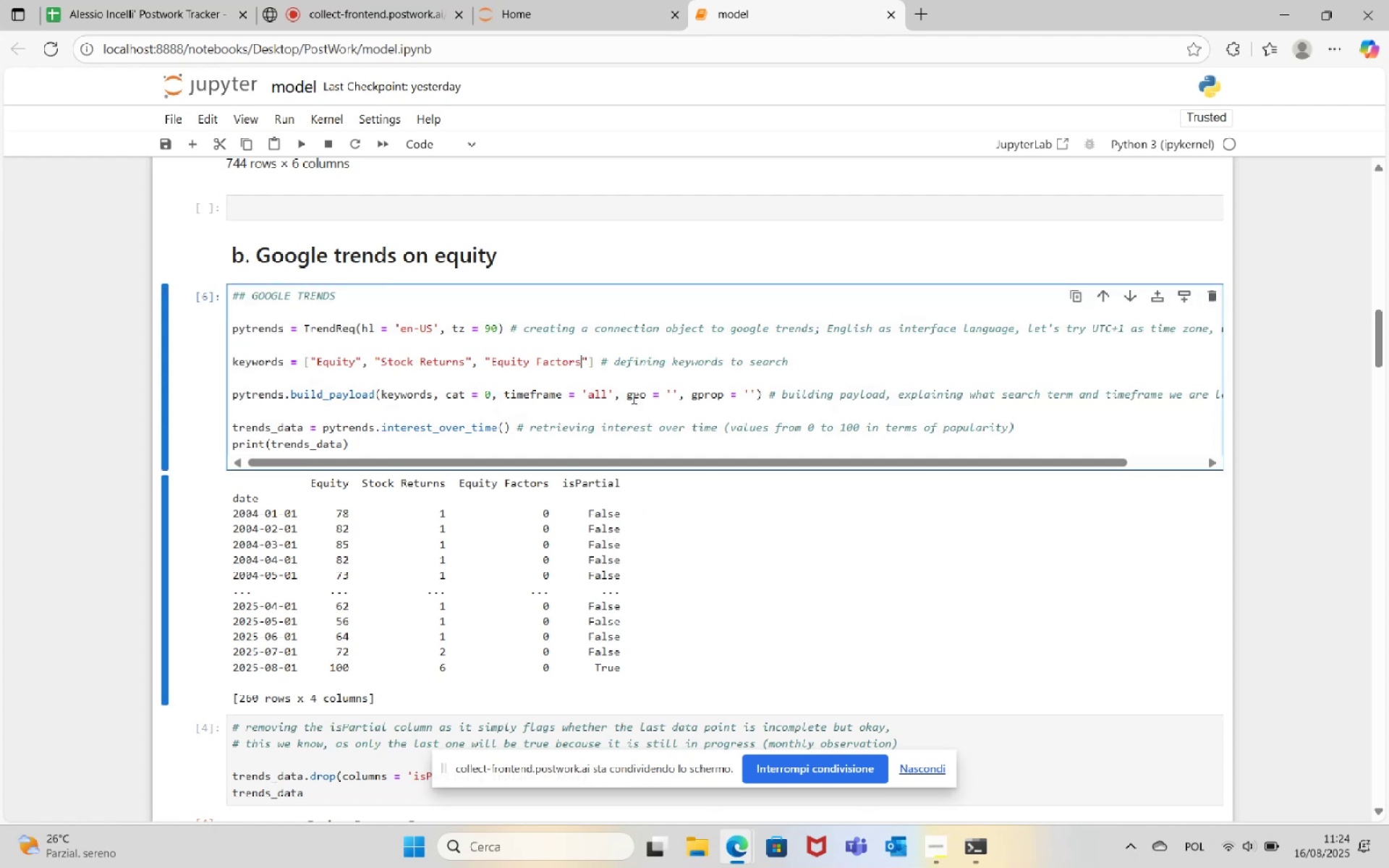 
key(Backspace)
type( Returns)
 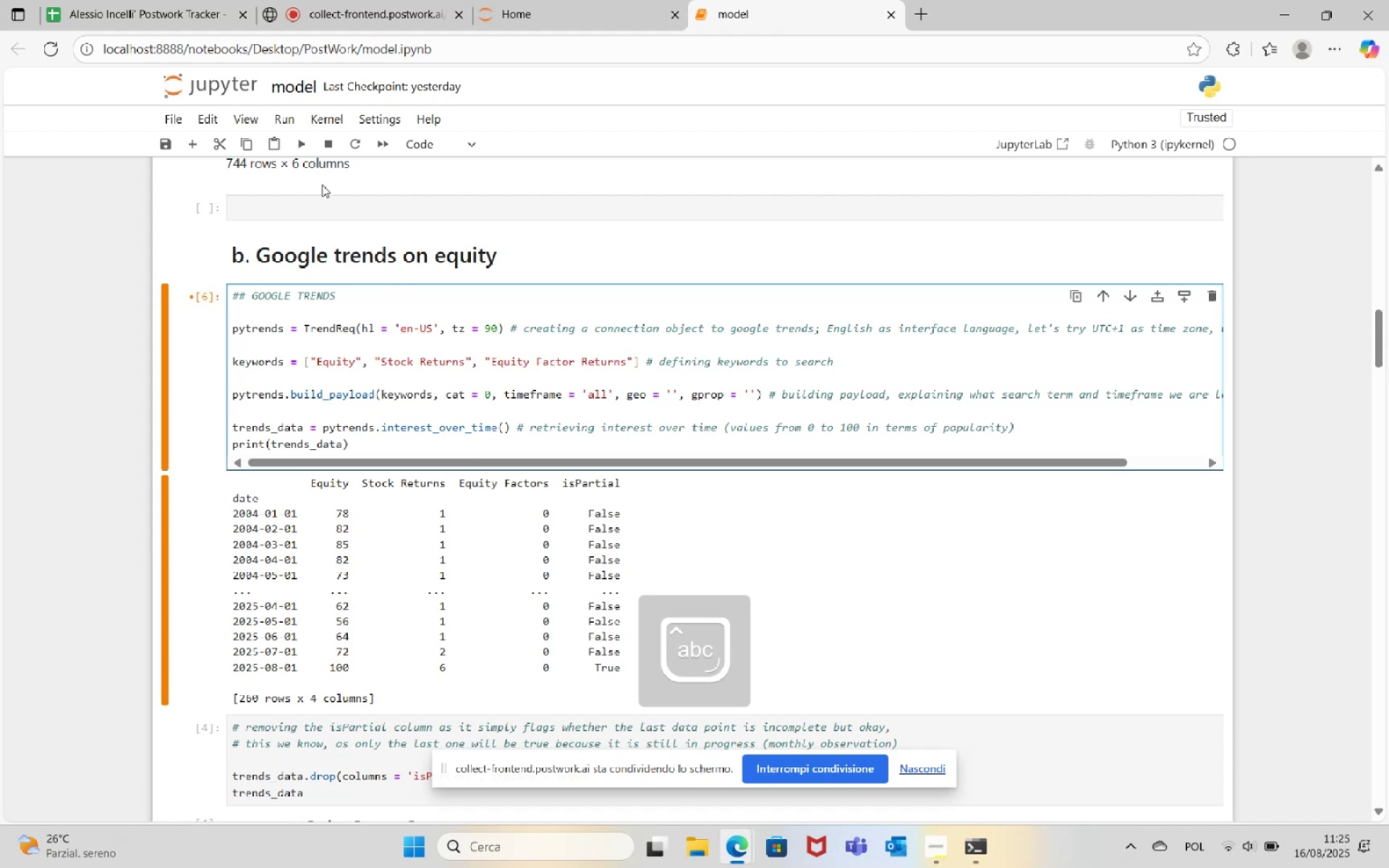 
left_click([297, 145])
 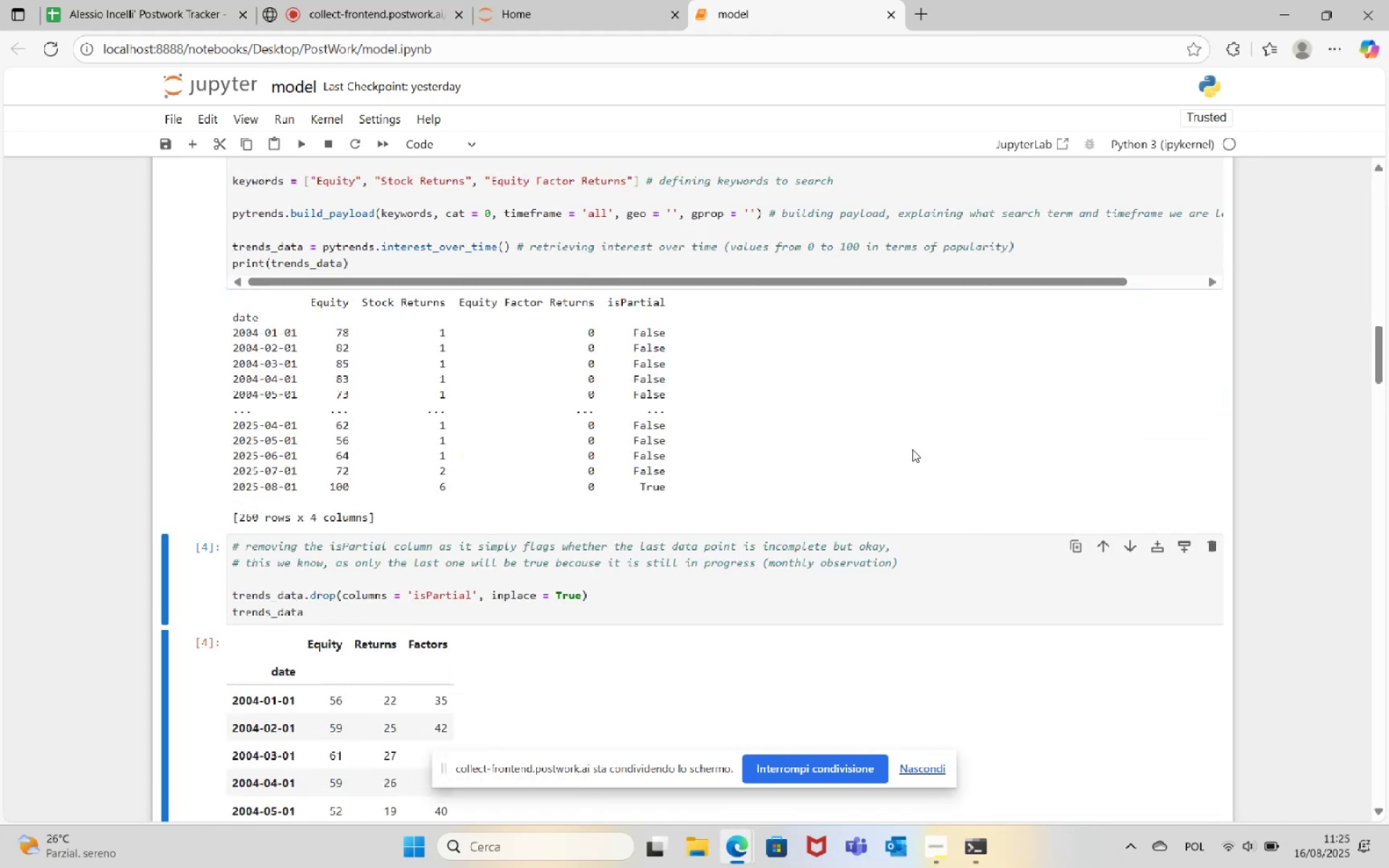 
scroll: coordinate [704, 459], scroll_direction: up, amount: 2.0
 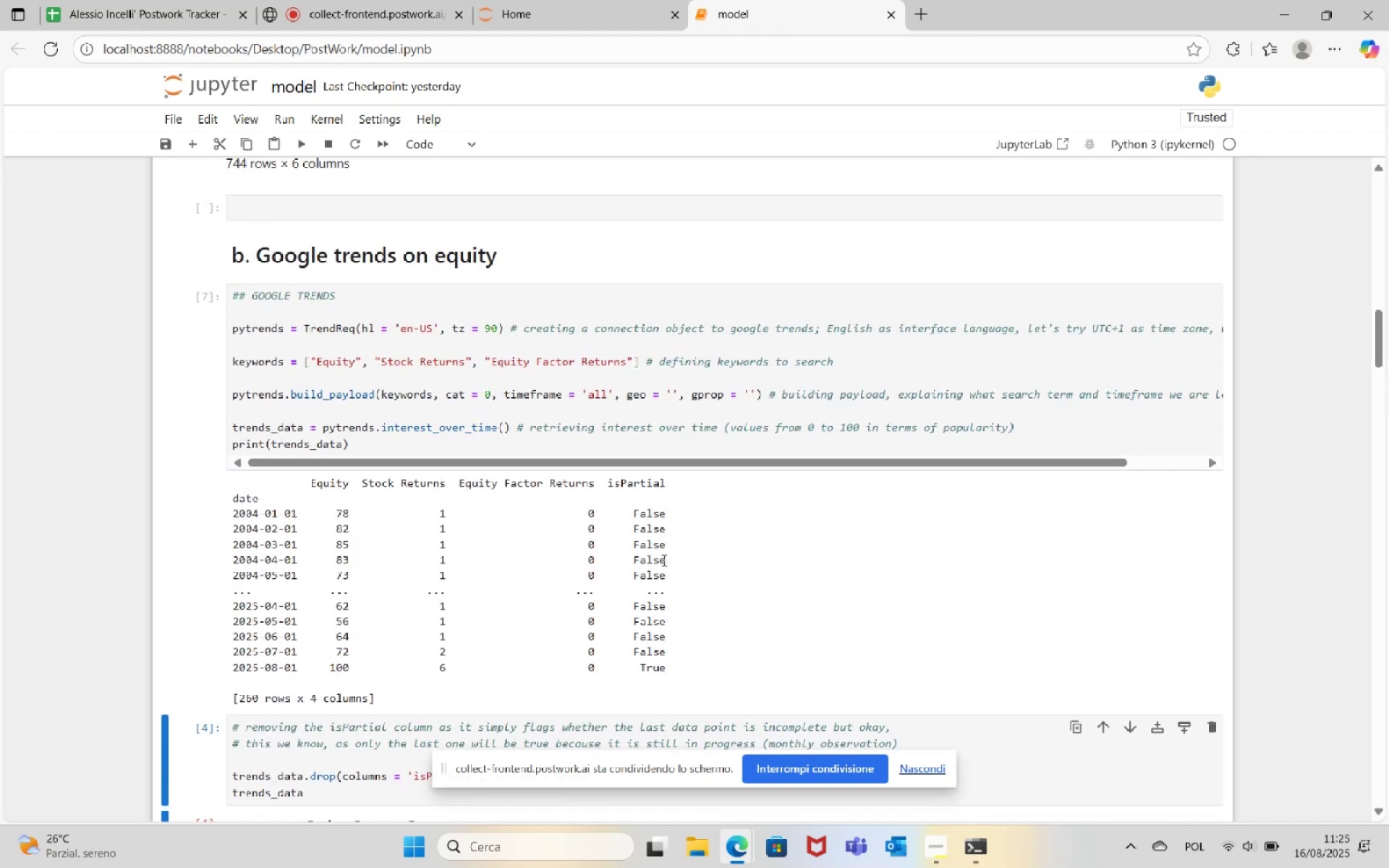 
wait(5.45)
 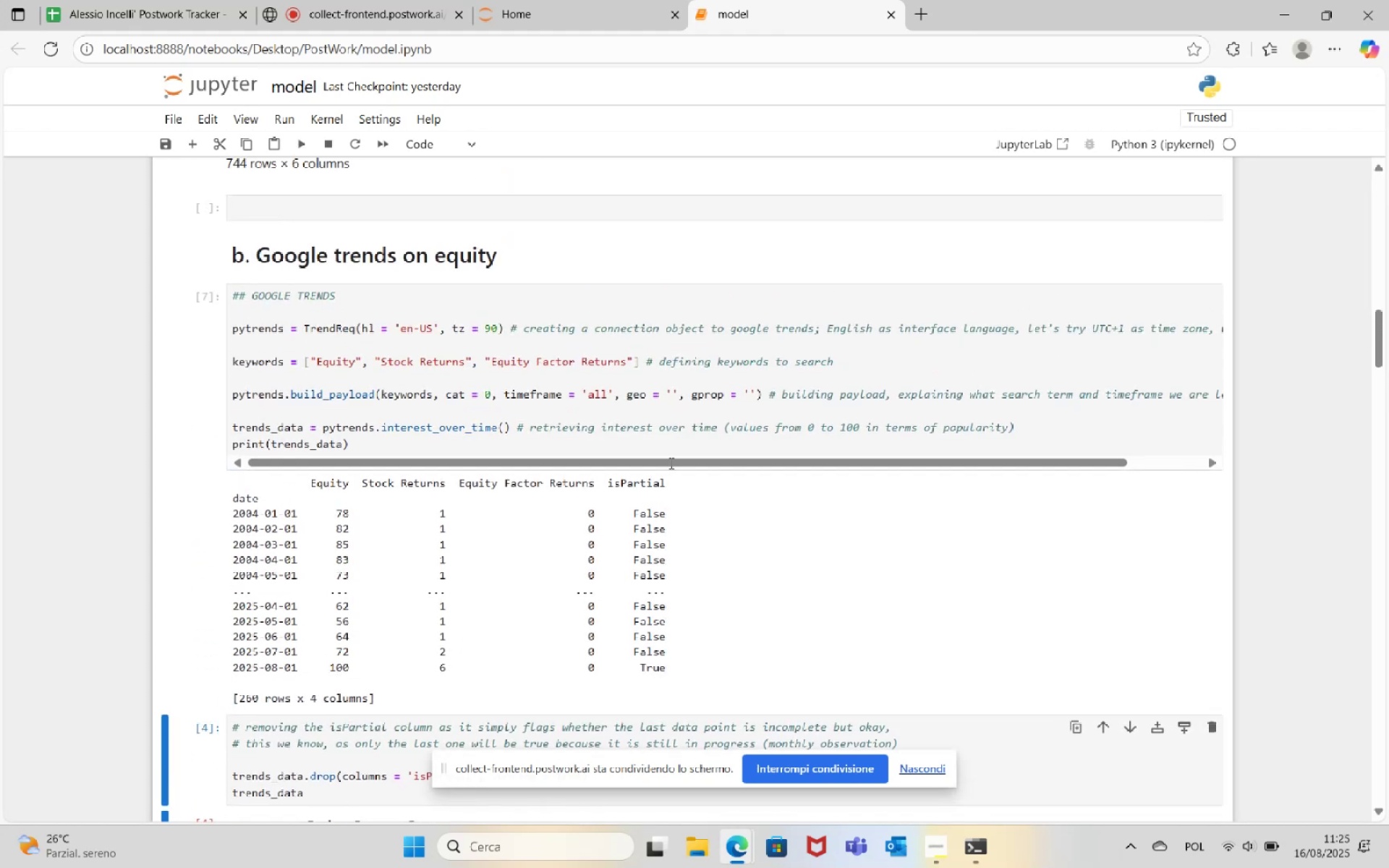 
scroll: coordinate [668, 571], scroll_direction: down, amount: 1.0
 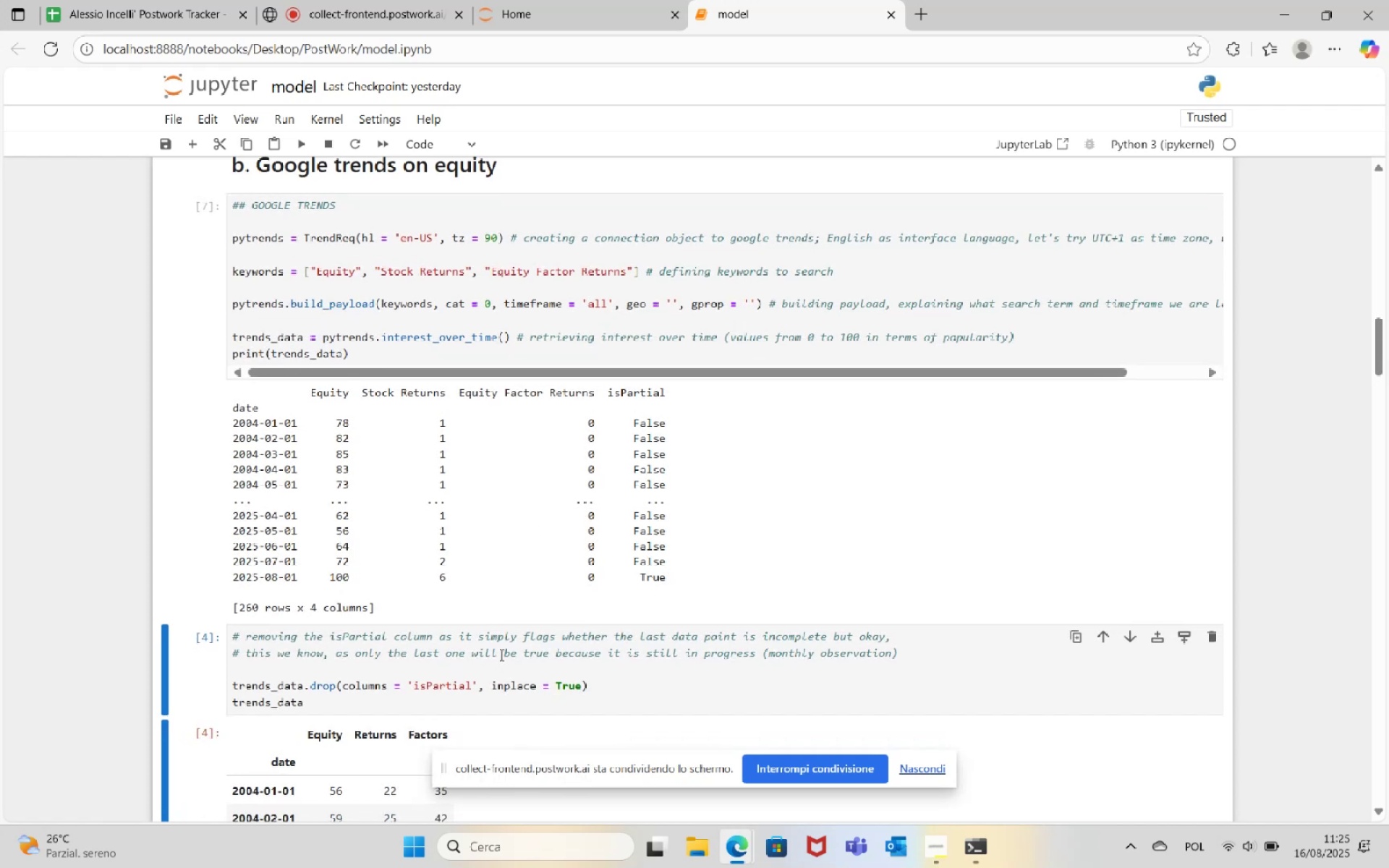 
left_click([535, 437])
 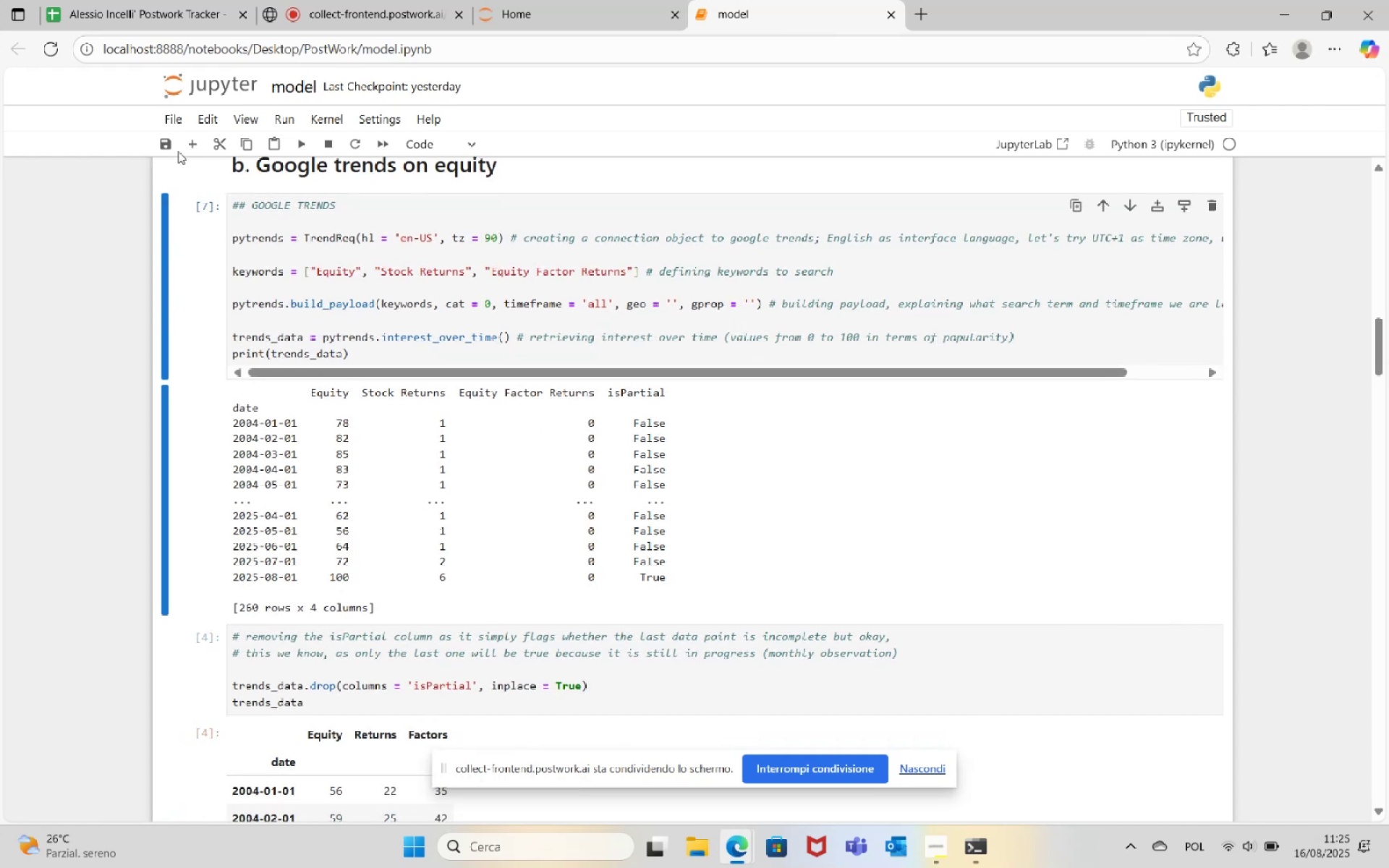 
left_click([192, 139])
 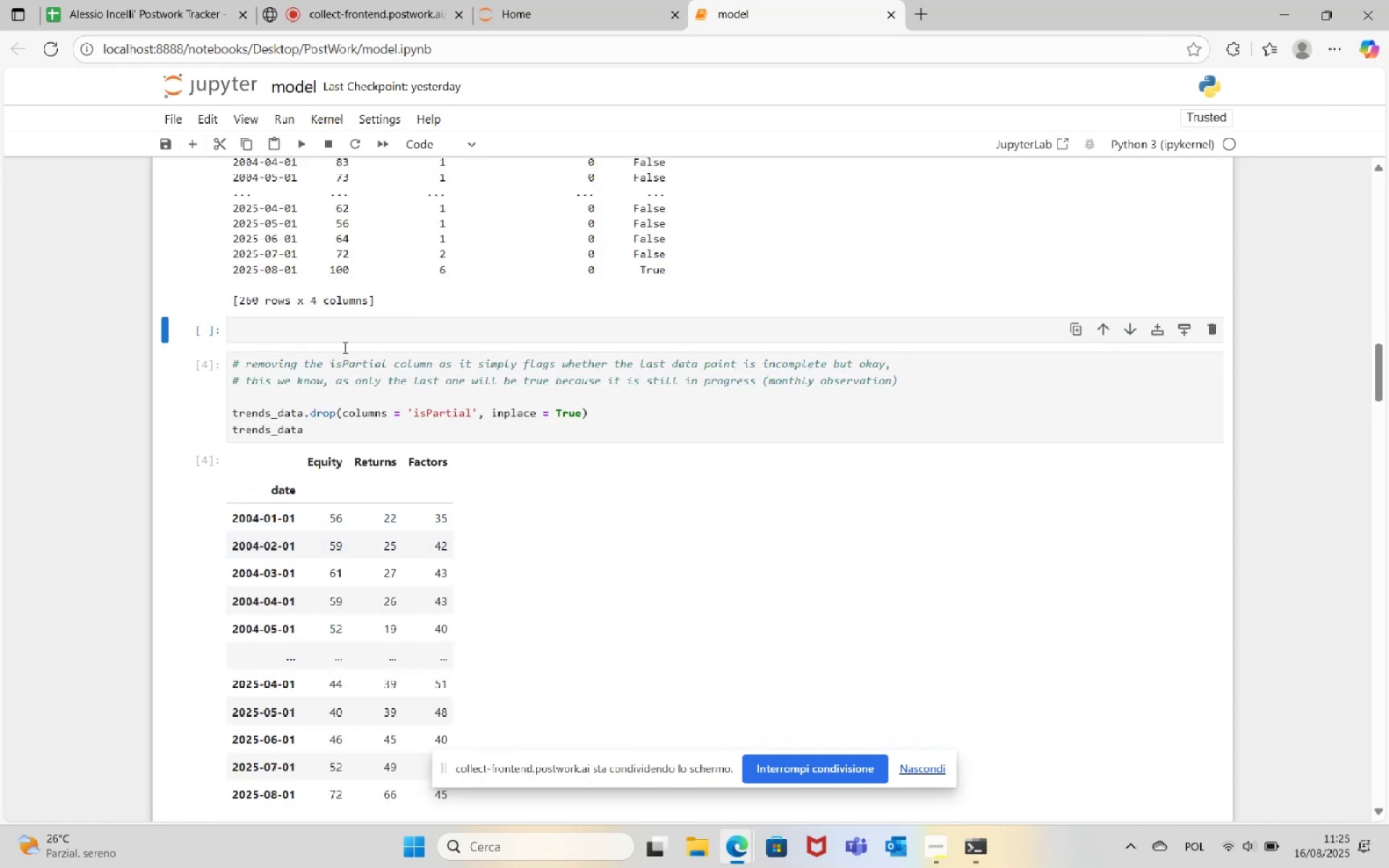 
left_click([346, 315])
 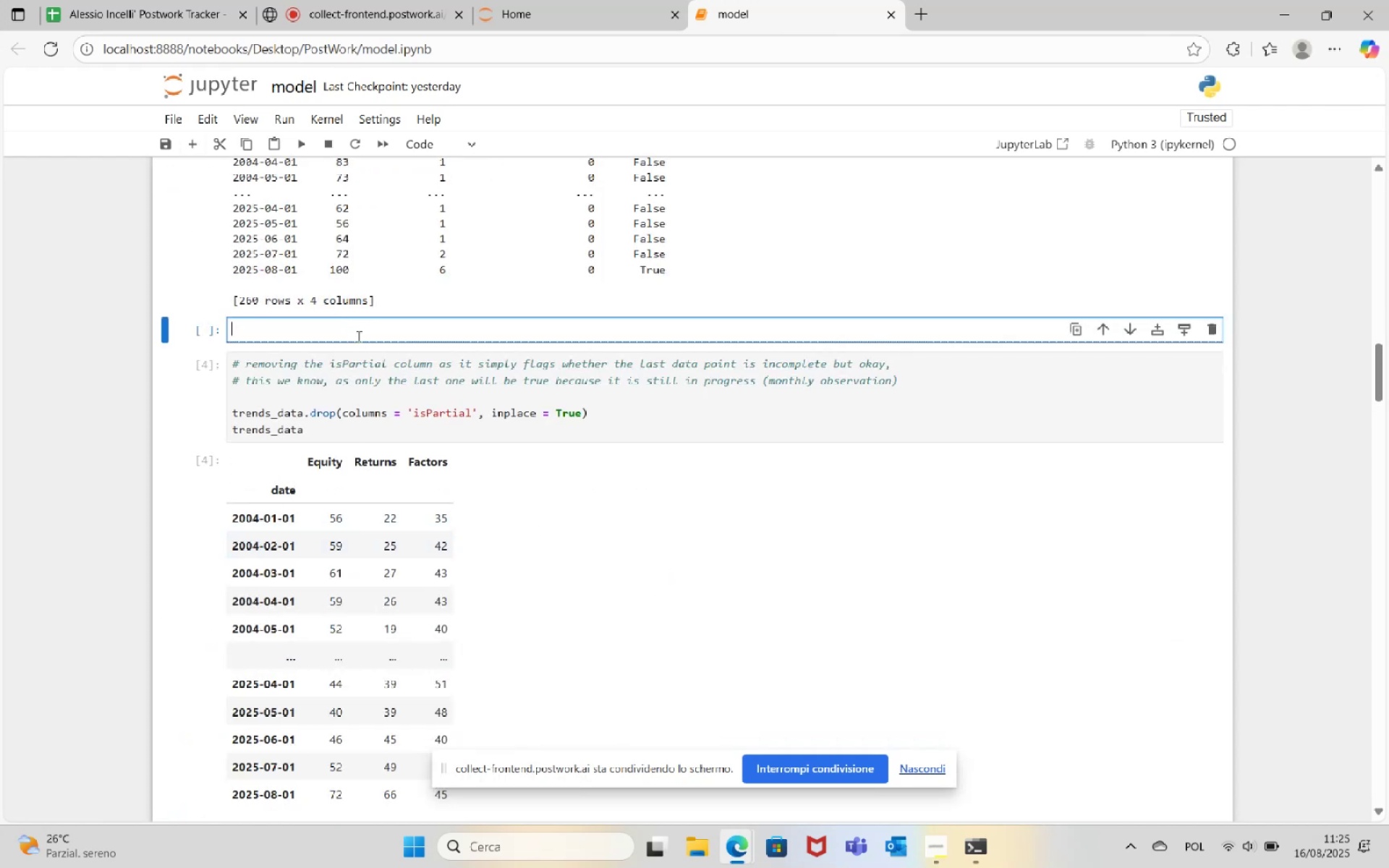 
scroll: coordinate [557, 478], scroll_direction: up, amount: 4.0
 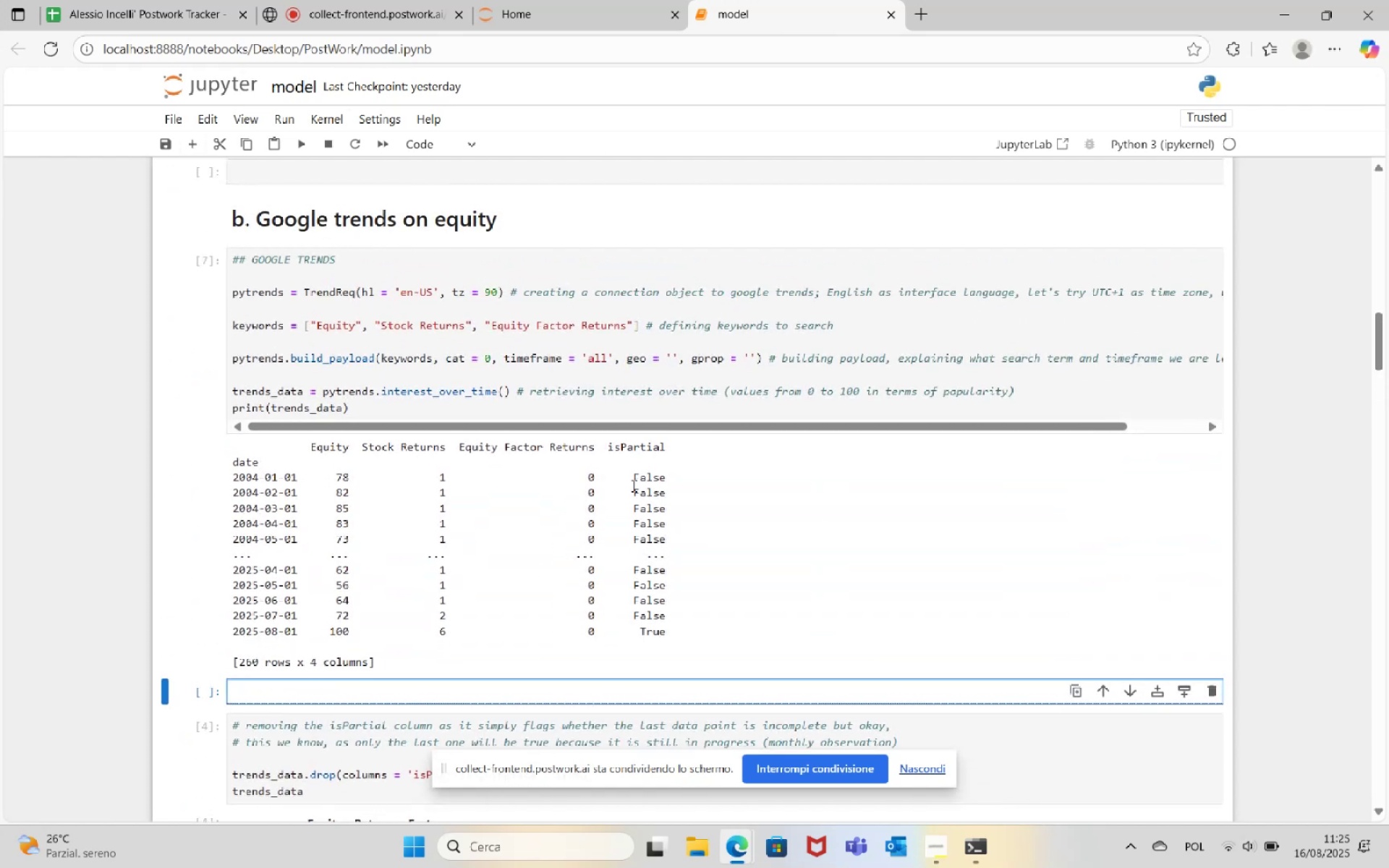 
type(k)
key(Backspace)
type(trends_dt)
key(Backspace)
type(ata[')
 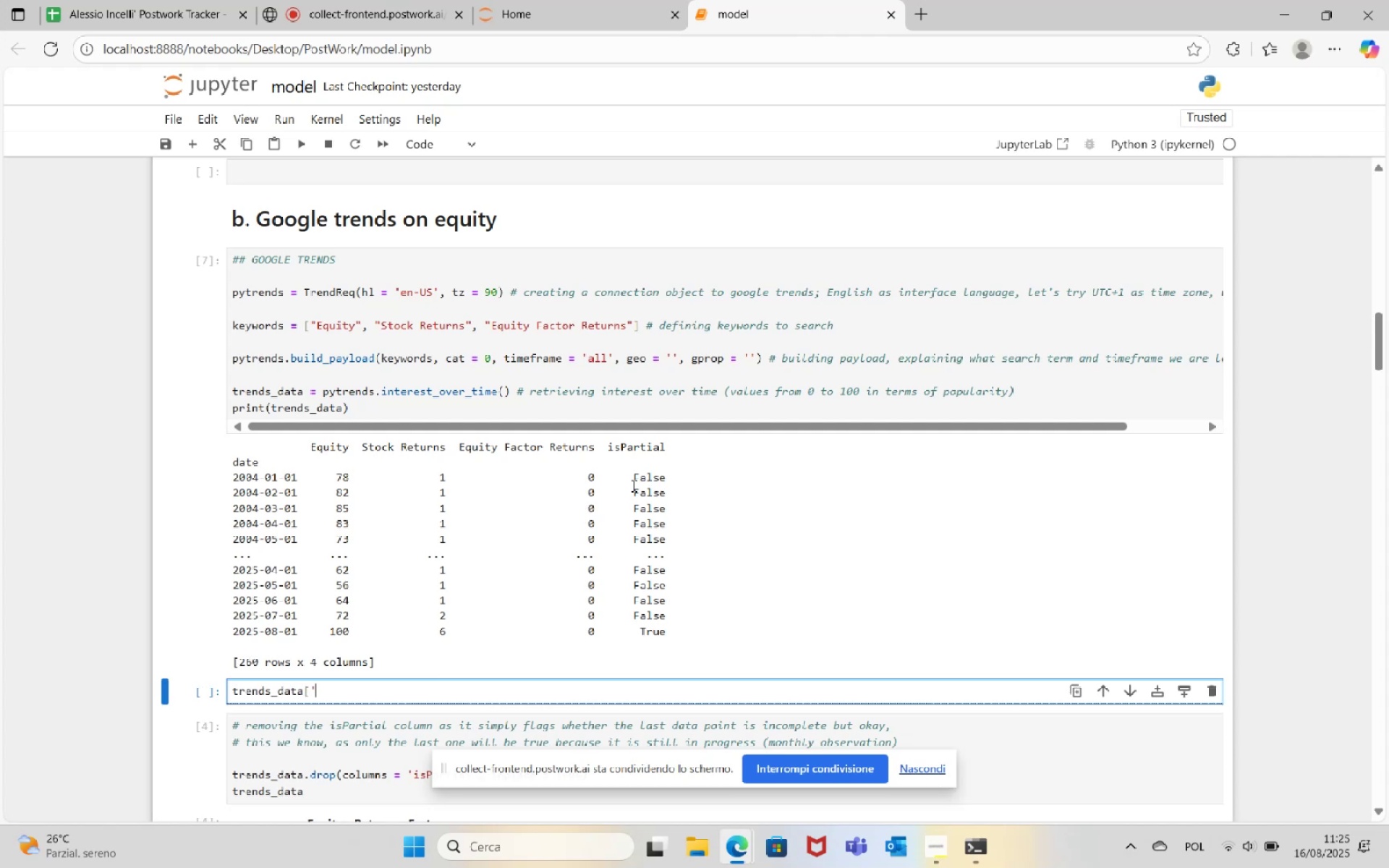 
left_click_drag(start_coordinate=[492, 331], to_coordinate=[624, 327])
 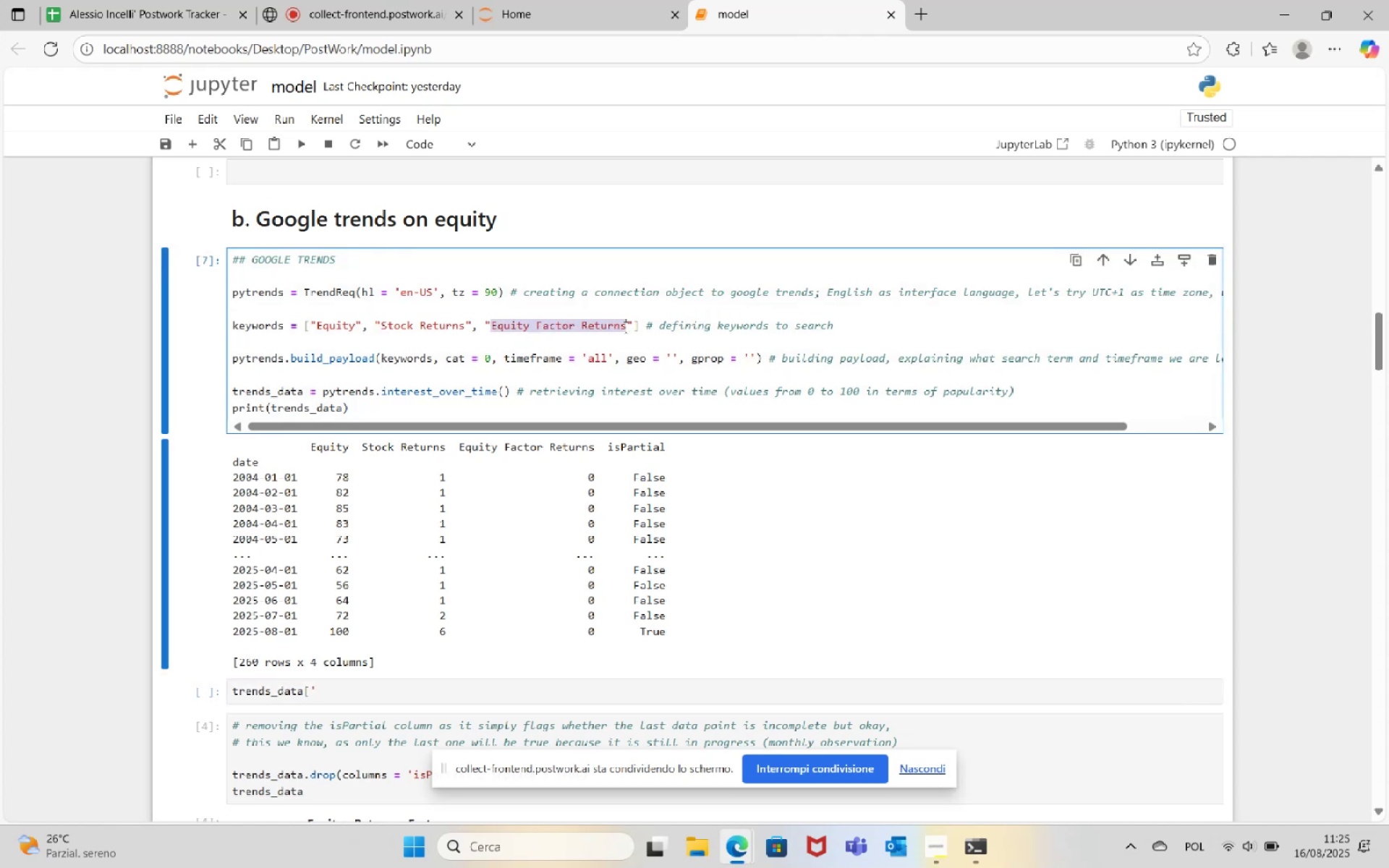 
key(Control+C)
 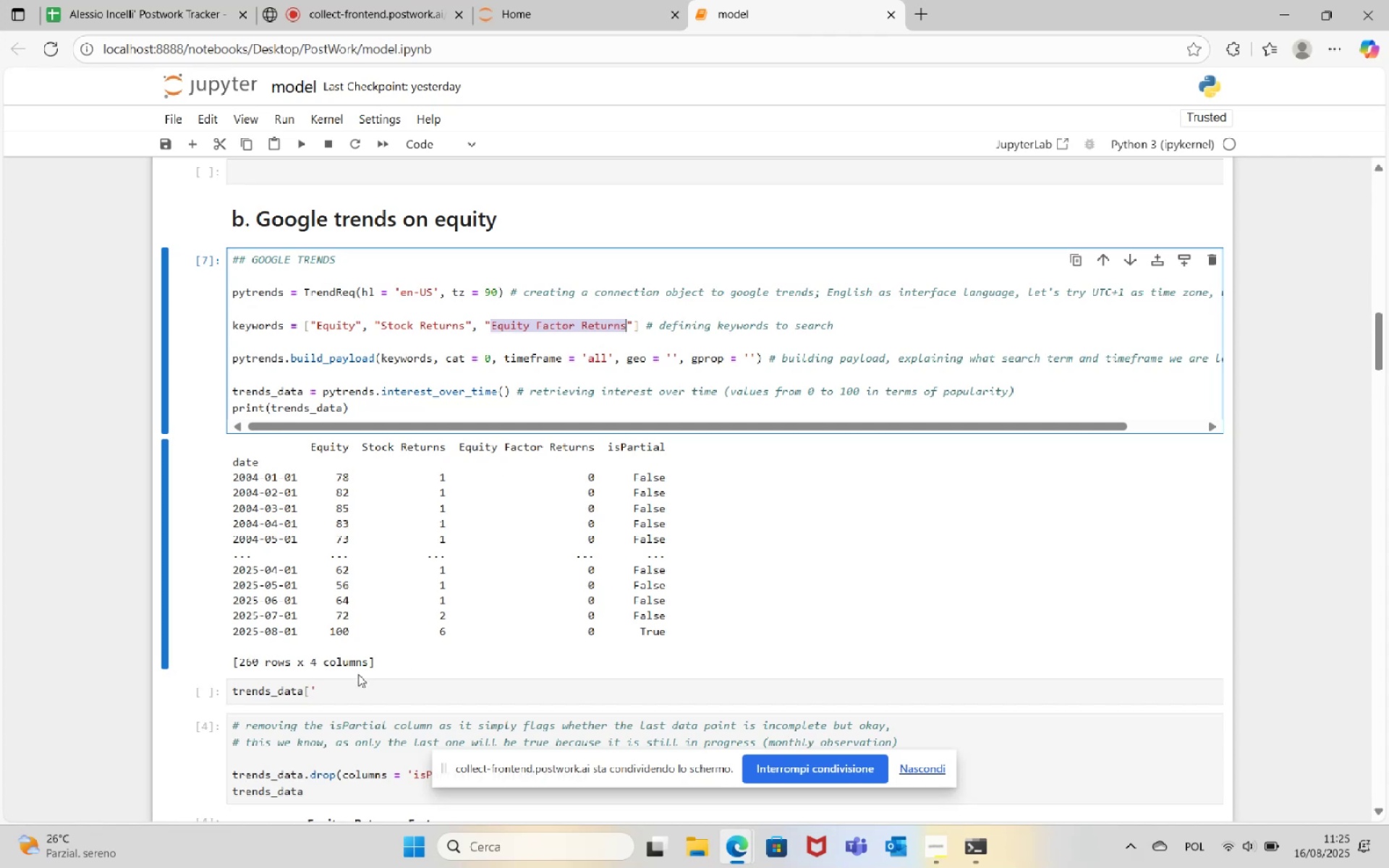 
left_click([347, 691])
 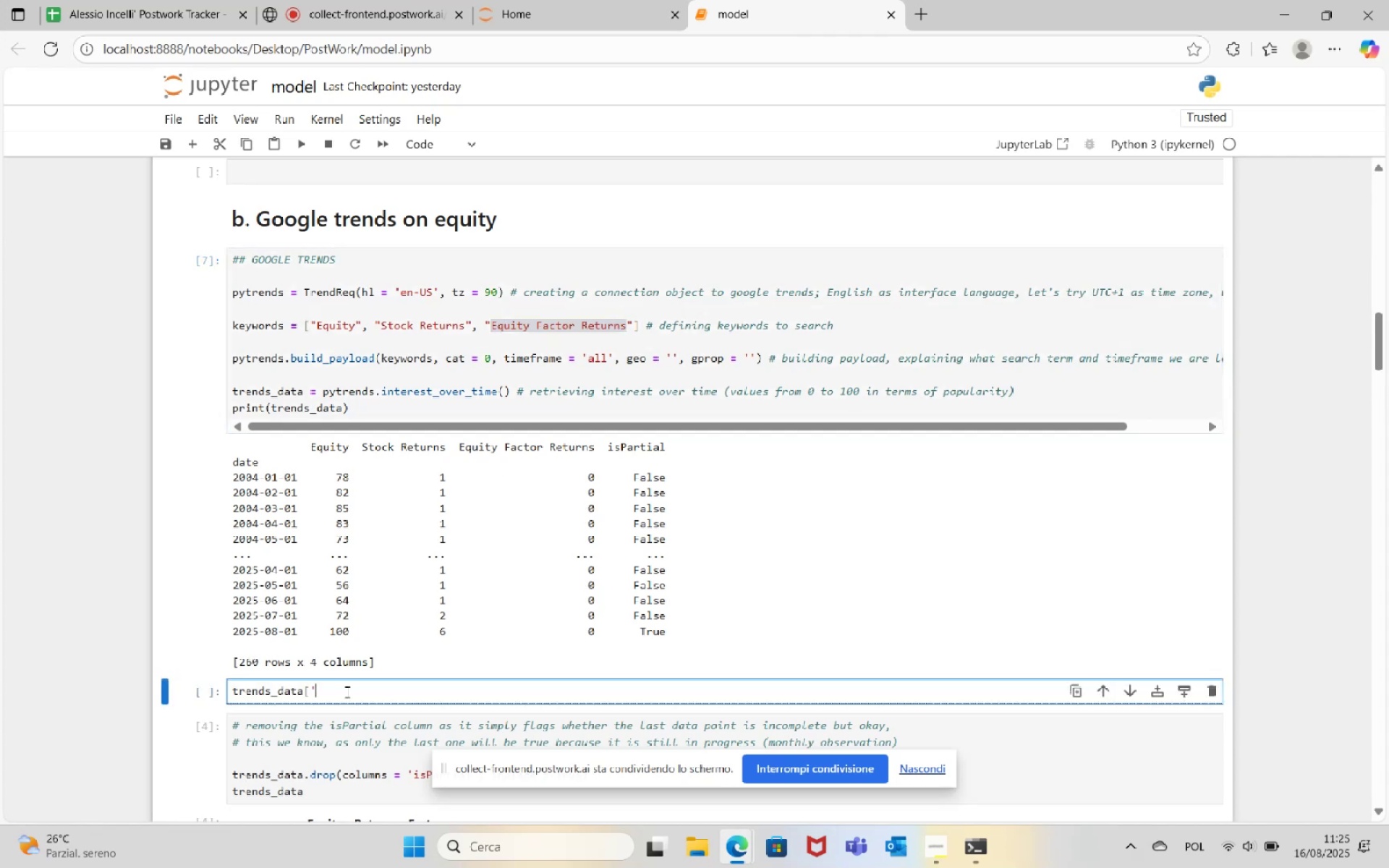 
key(Control+V)
 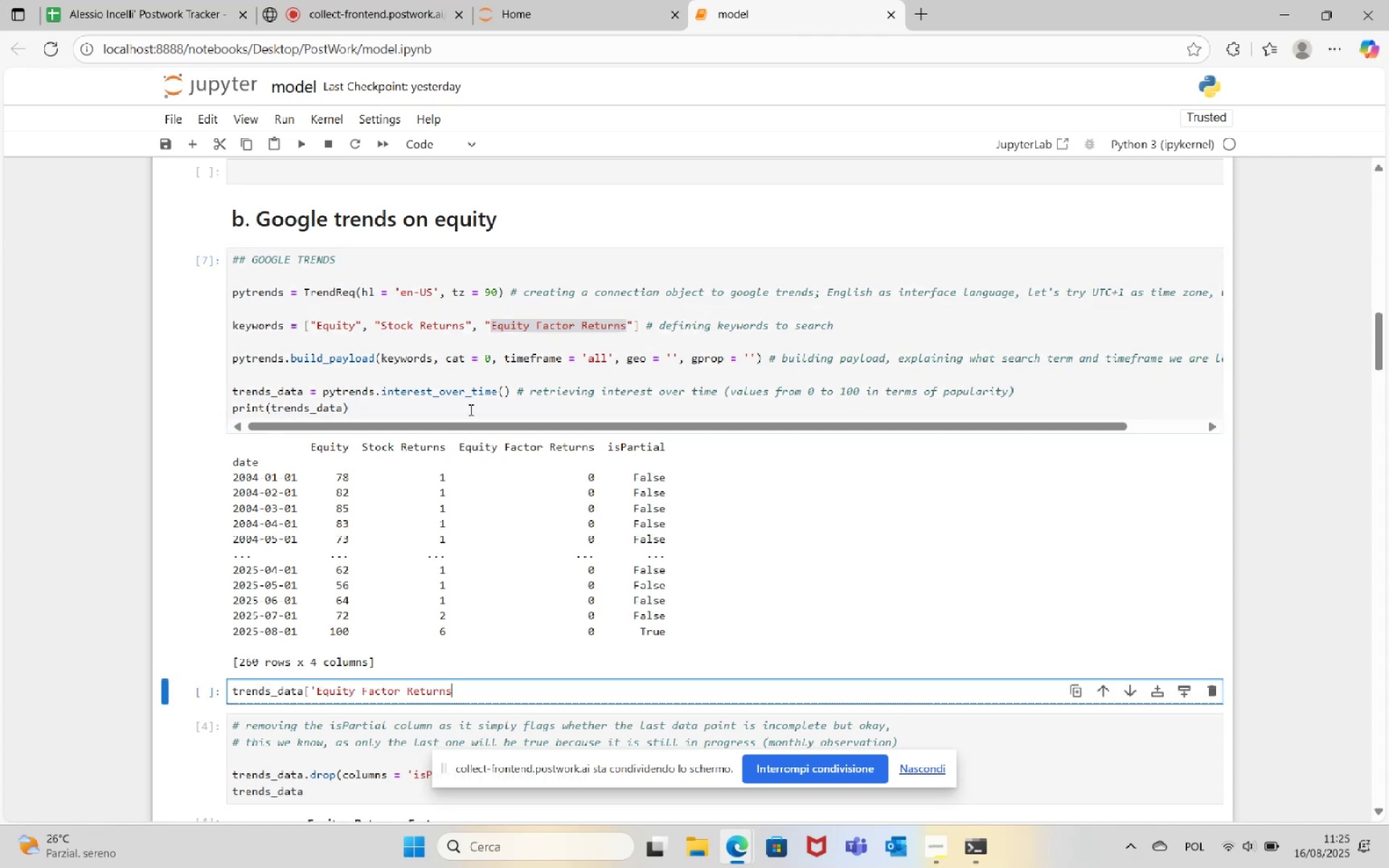 
left_click([474, 373])
 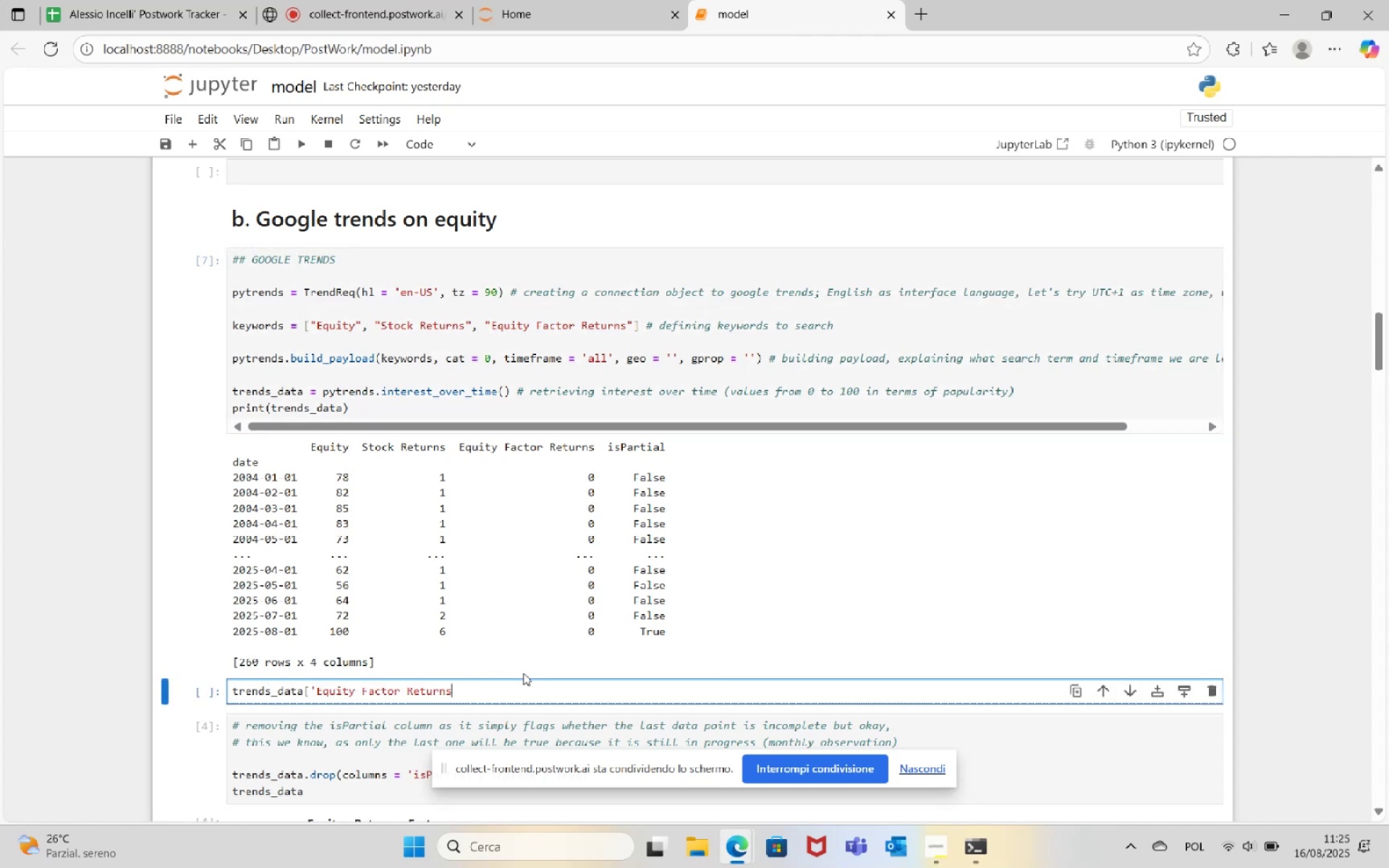 
type('].mean())
 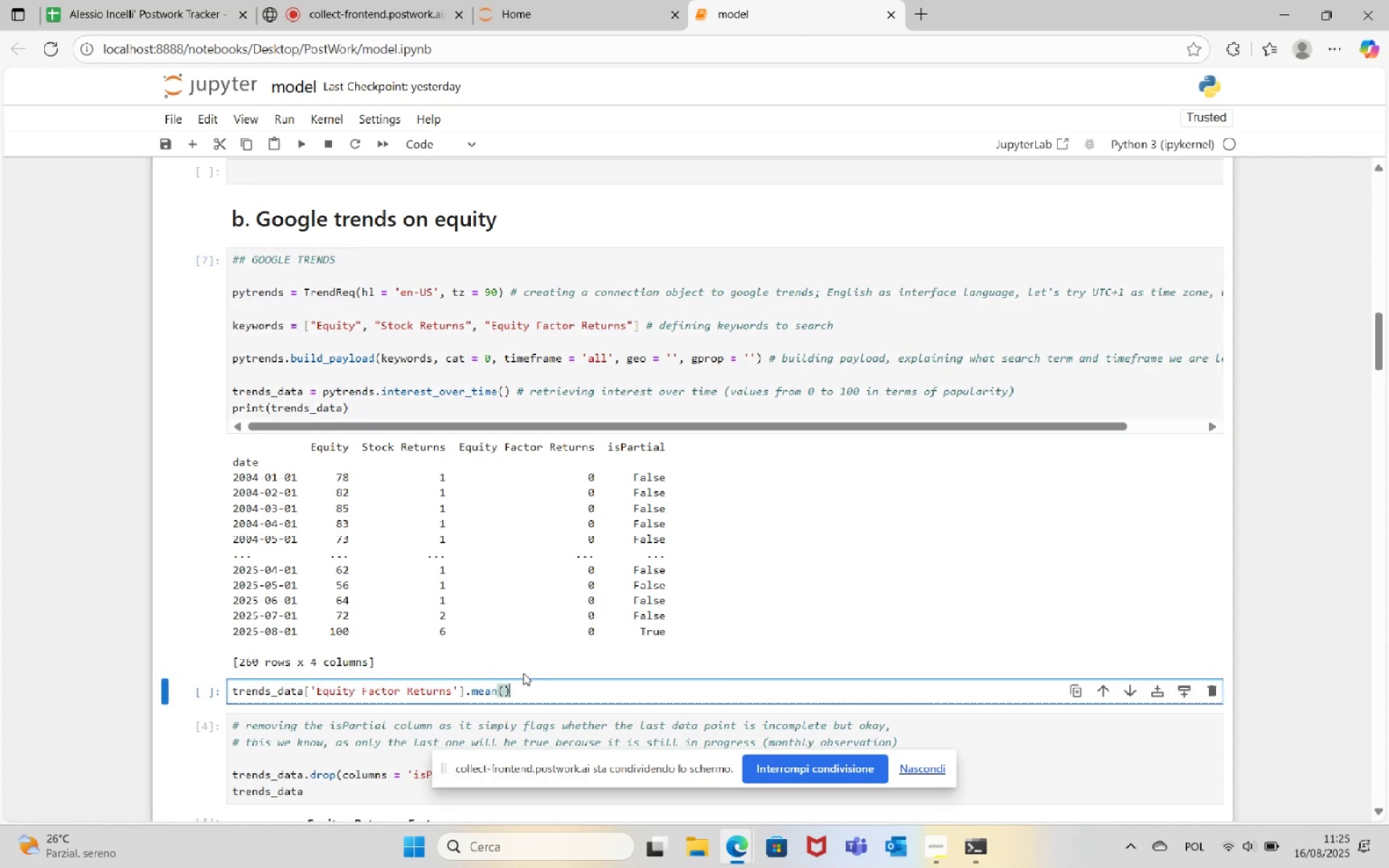 
left_click([303, 148])
 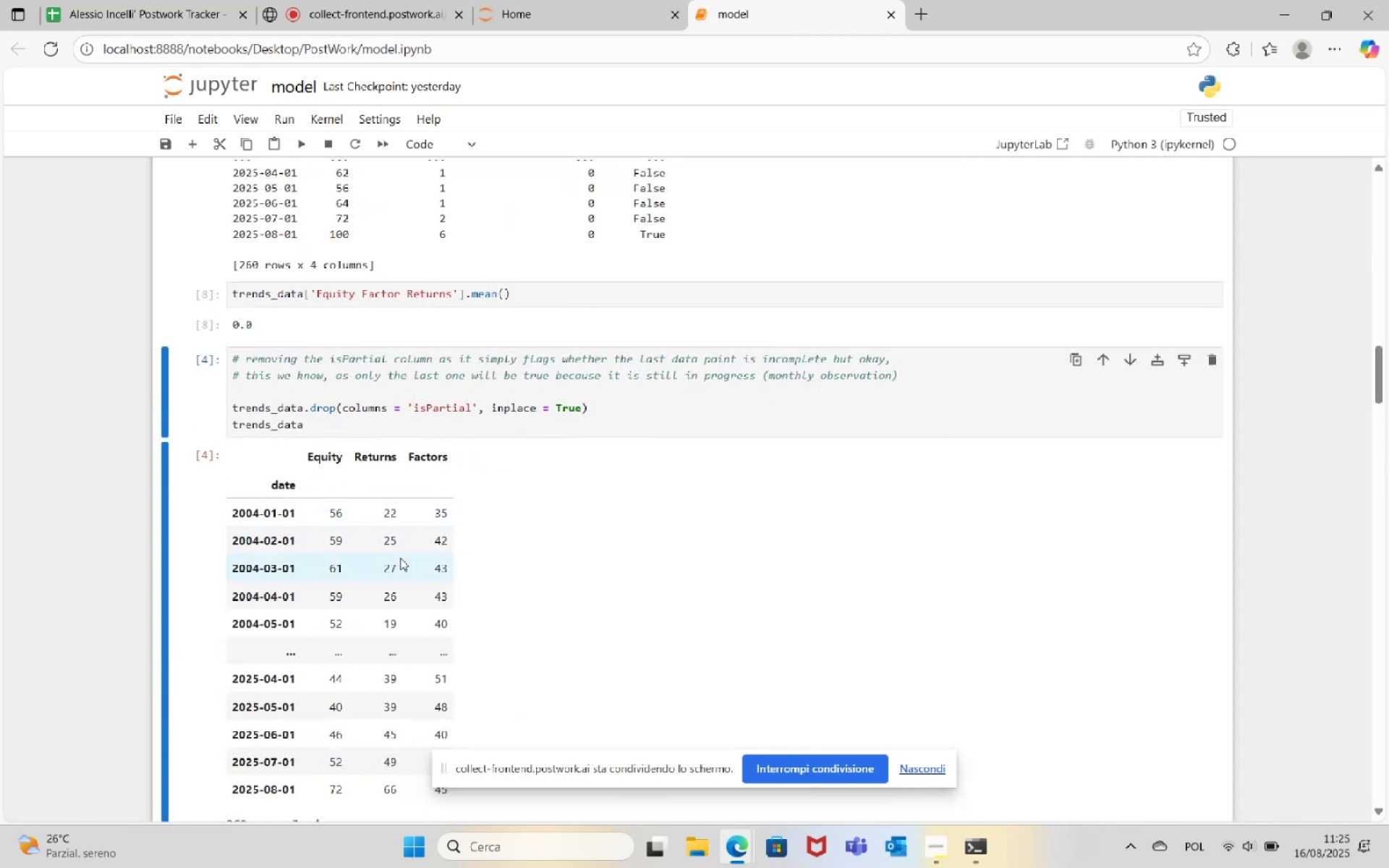 
scroll: coordinate [400, 526], scroll_direction: up, amount: 2.0
 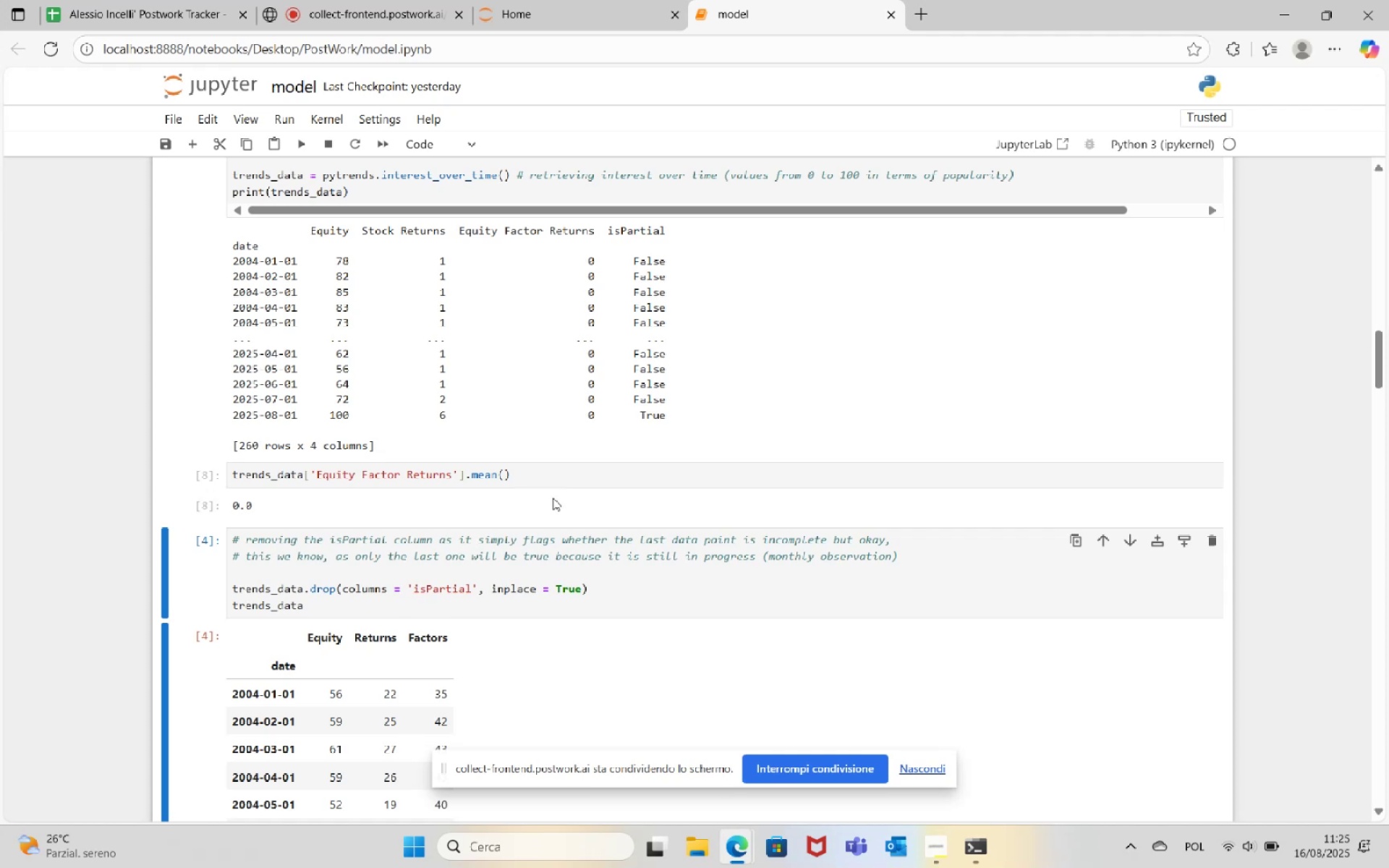 
left_click([582, 482])
 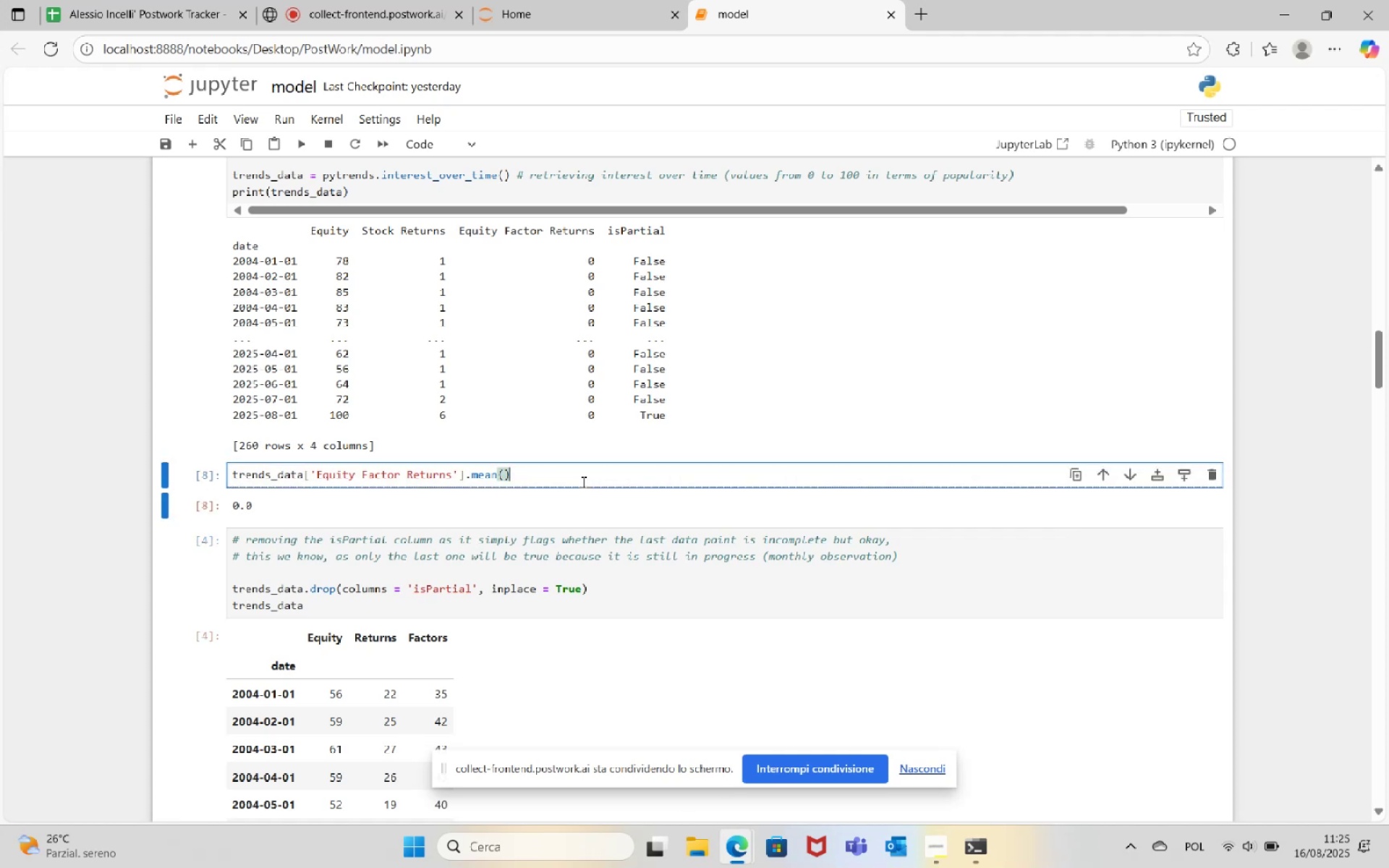 
scroll: coordinate [583, 485], scroll_direction: up, amount: 2.0
 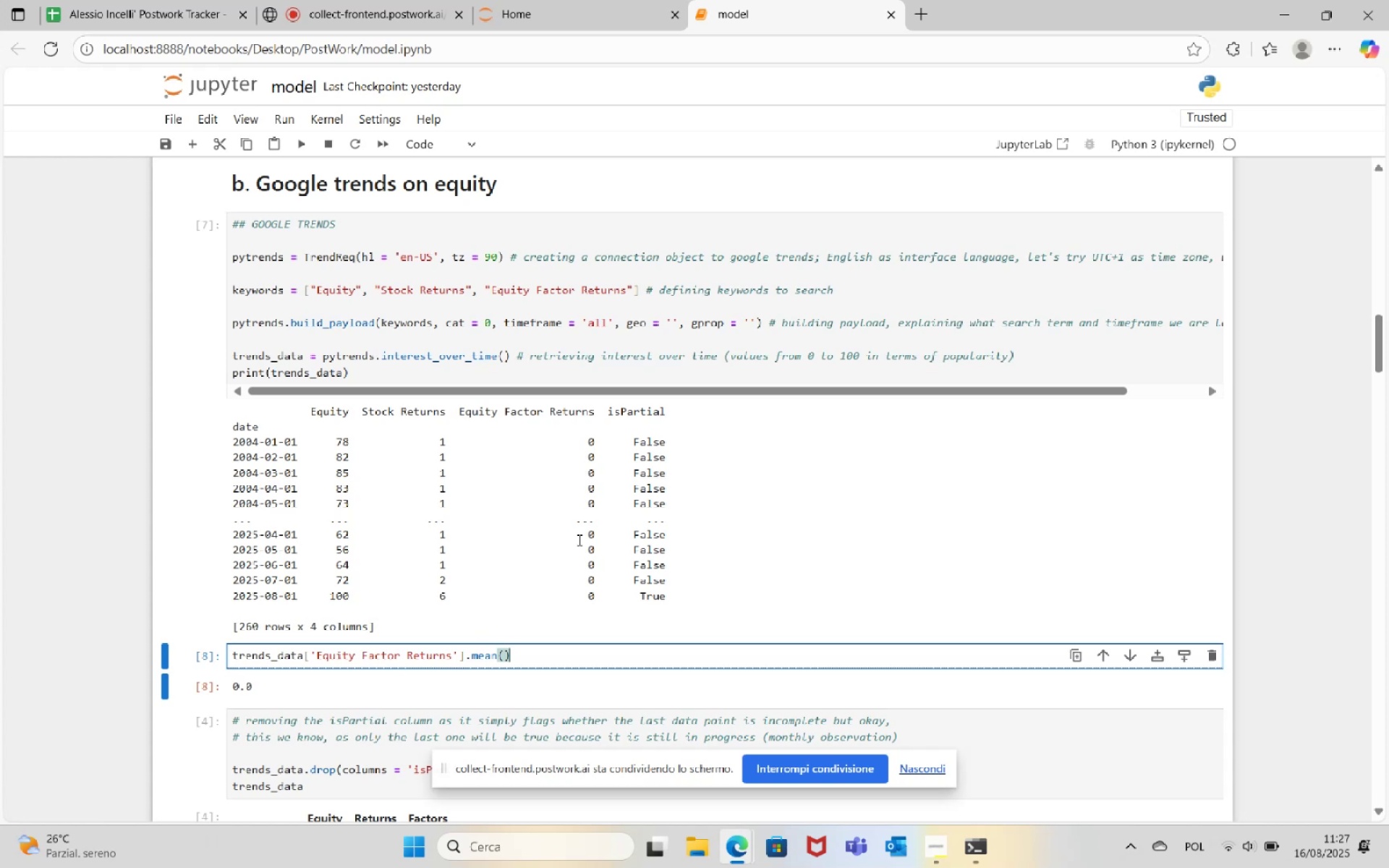 
wait(104.46)
 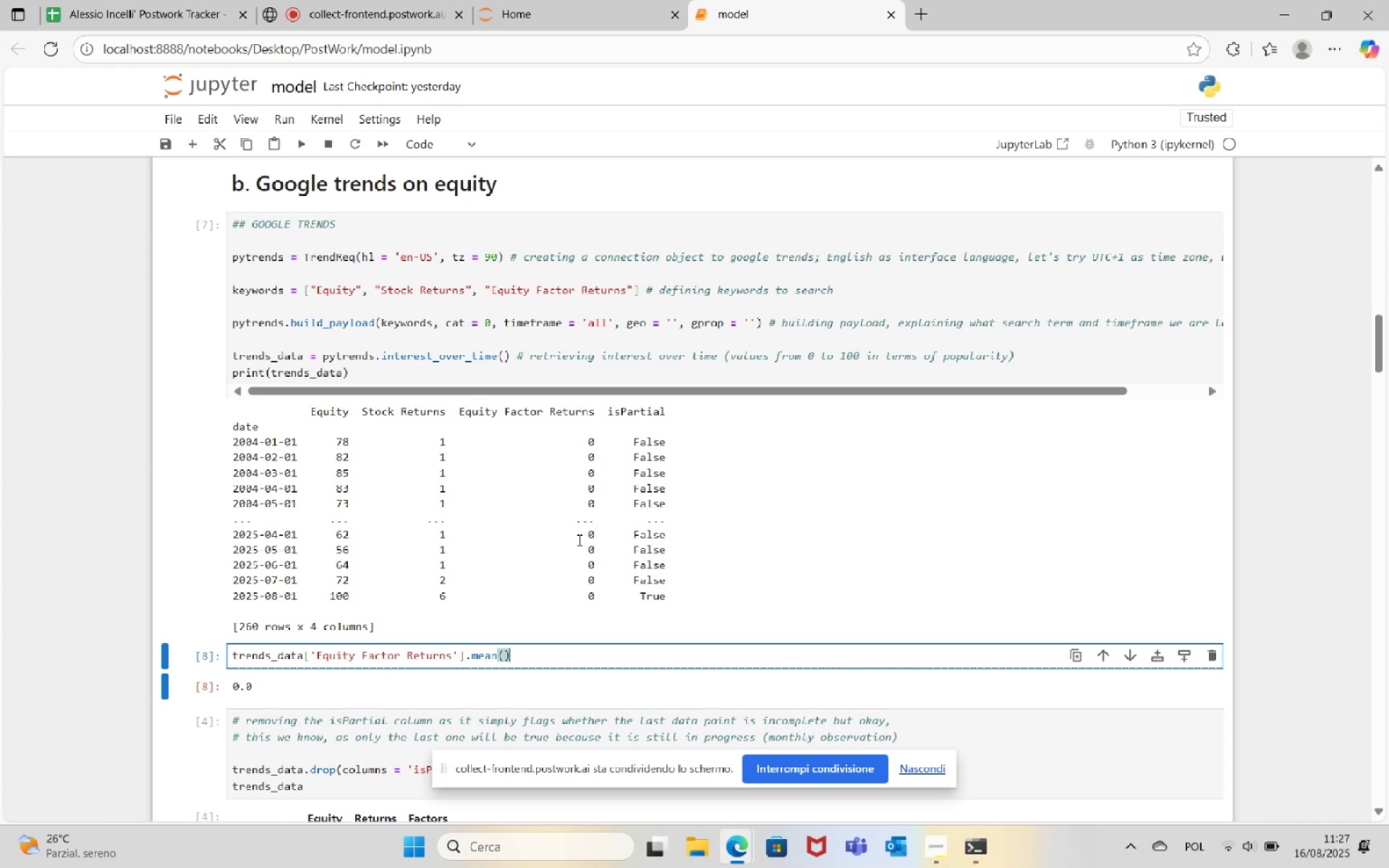 
left_click([927, 10])
 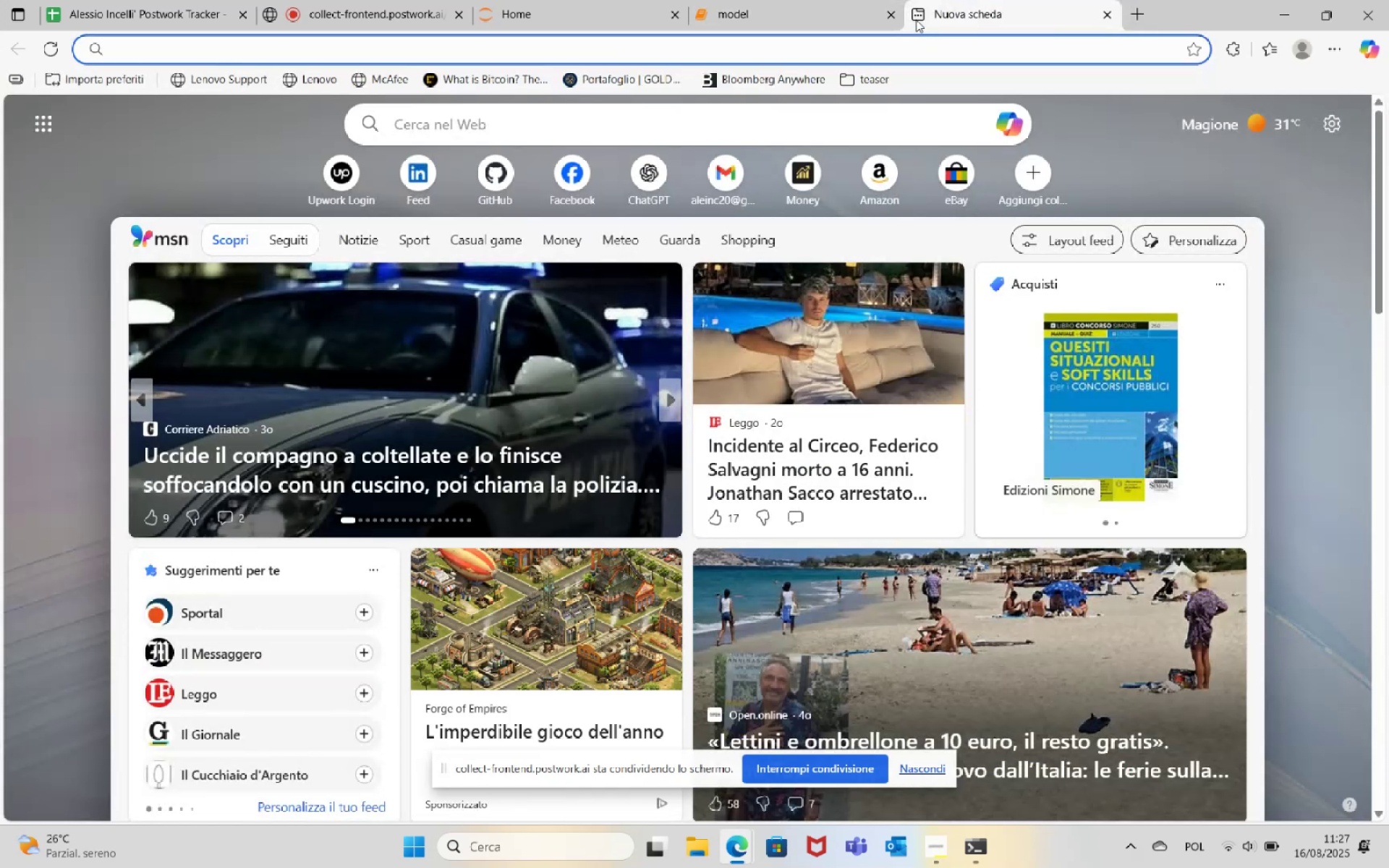 
type(searcing equity factor returns in google trends)
 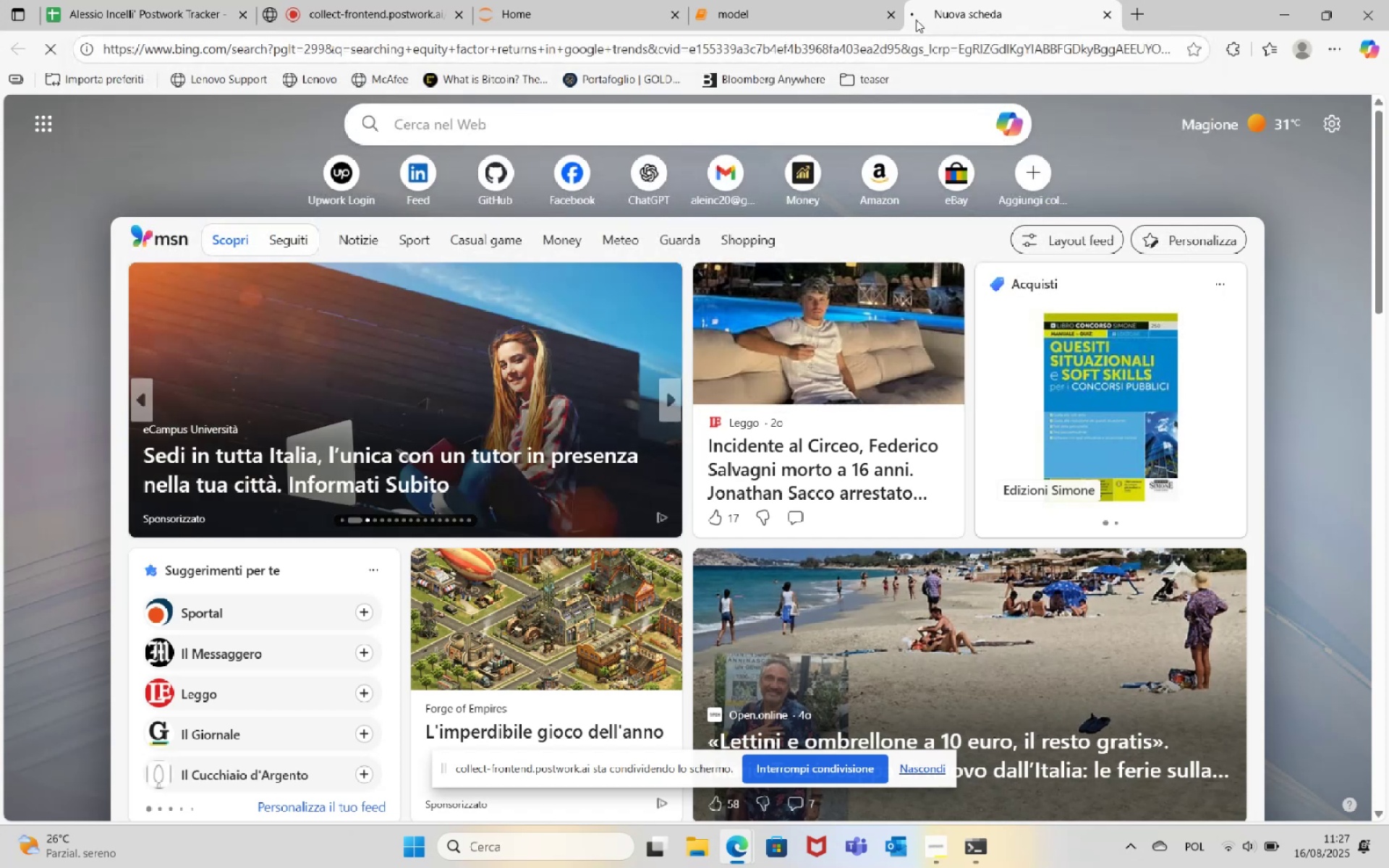 
key(Enter)
 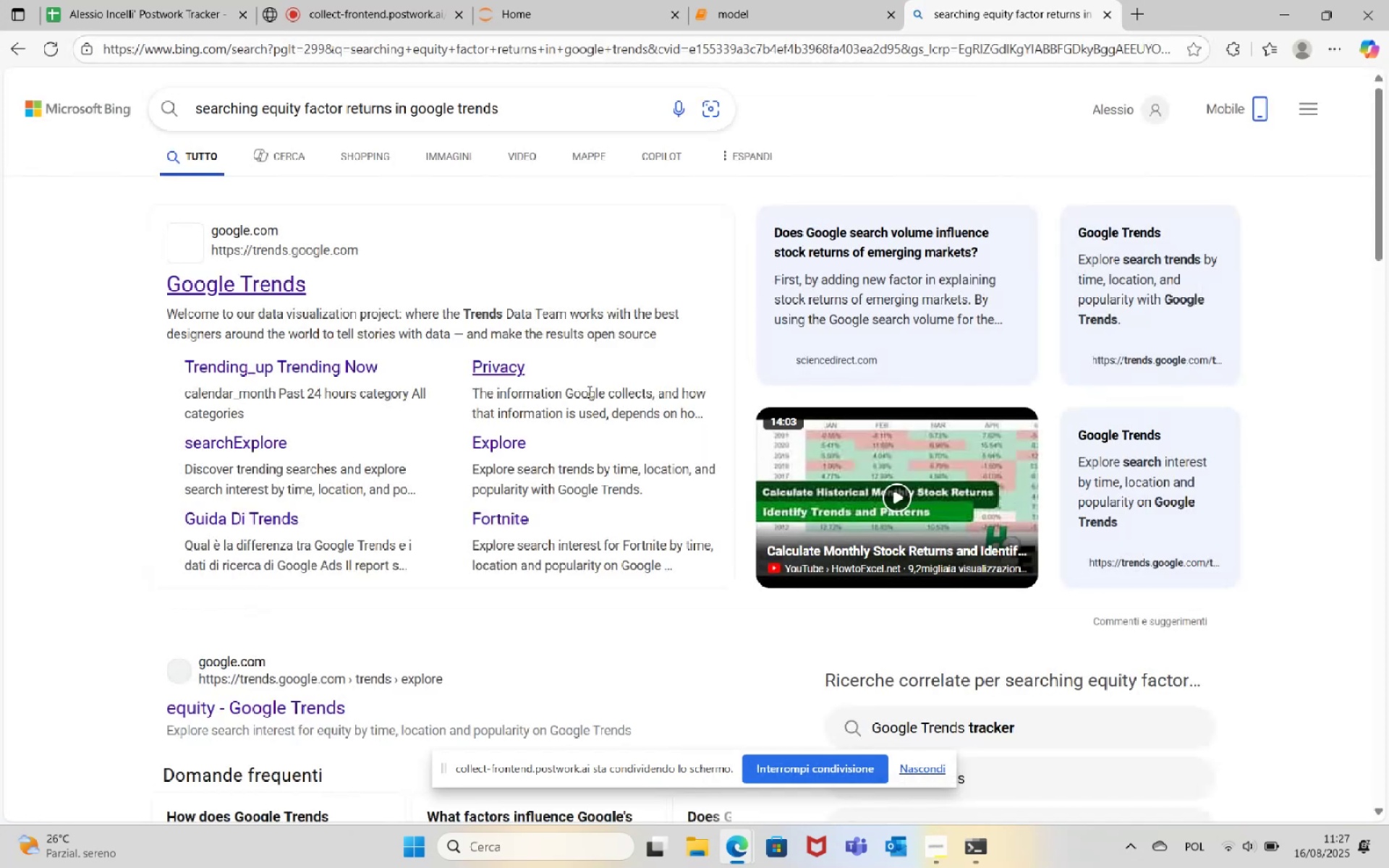 
scroll: coordinate [570, 575], scroll_direction: down, amount: 19.0
 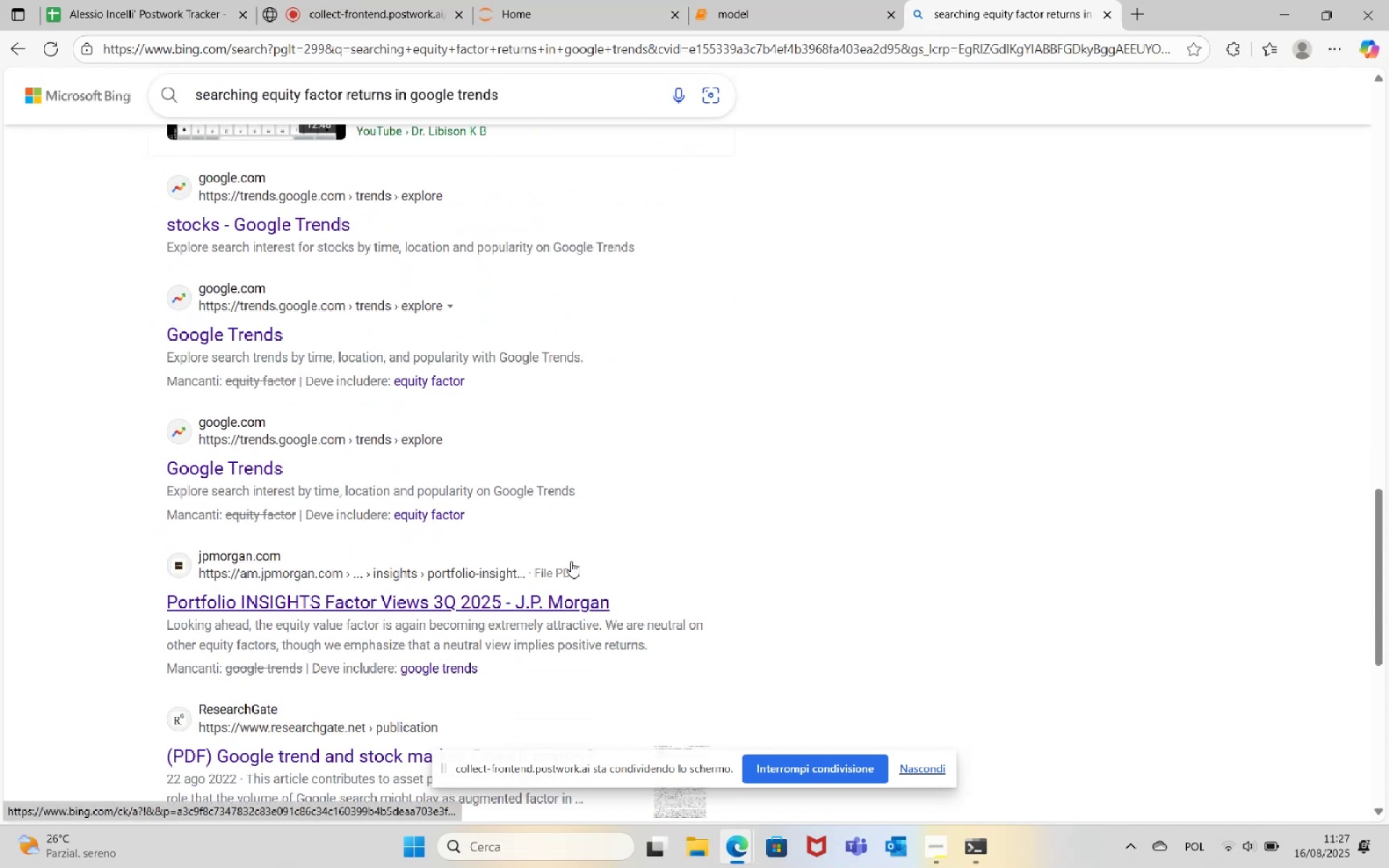 
scroll: coordinate [573, 563], scroll_direction: up, amount: 14.0
 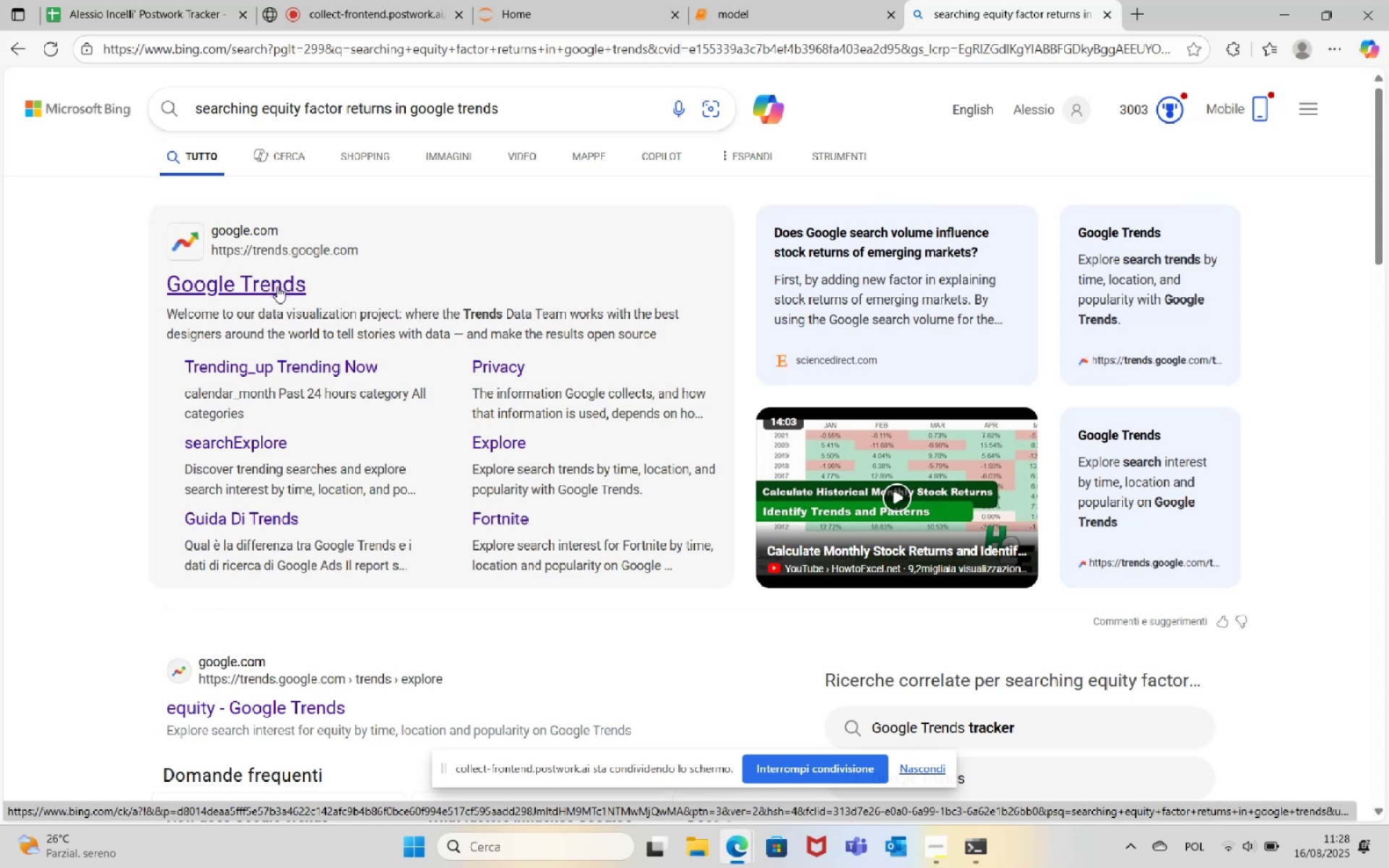 
wait(18.76)
 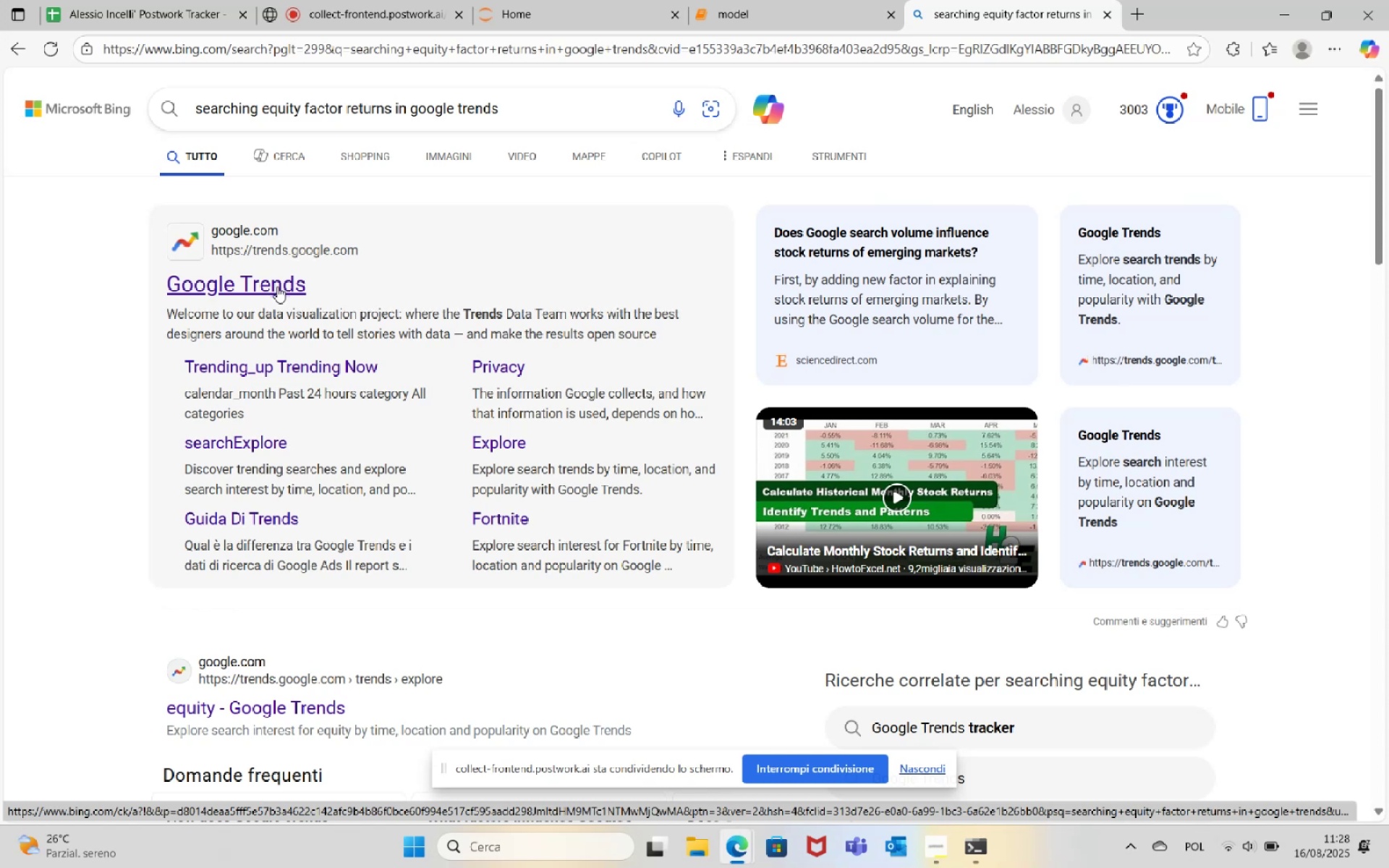 
scroll: coordinate [286, 328], scroll_direction: down, amount: 2.0
 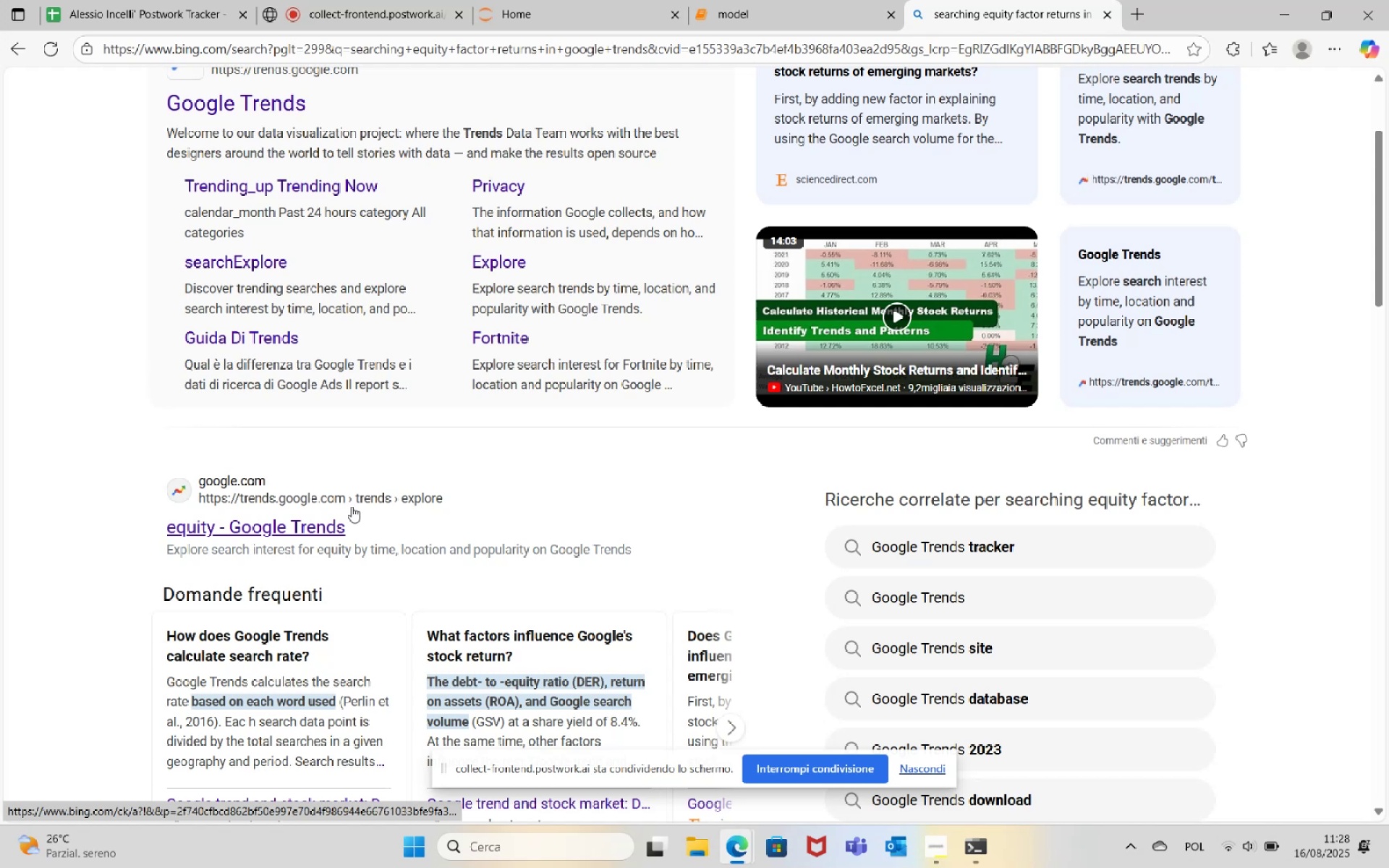 
left_click([310, 530])
 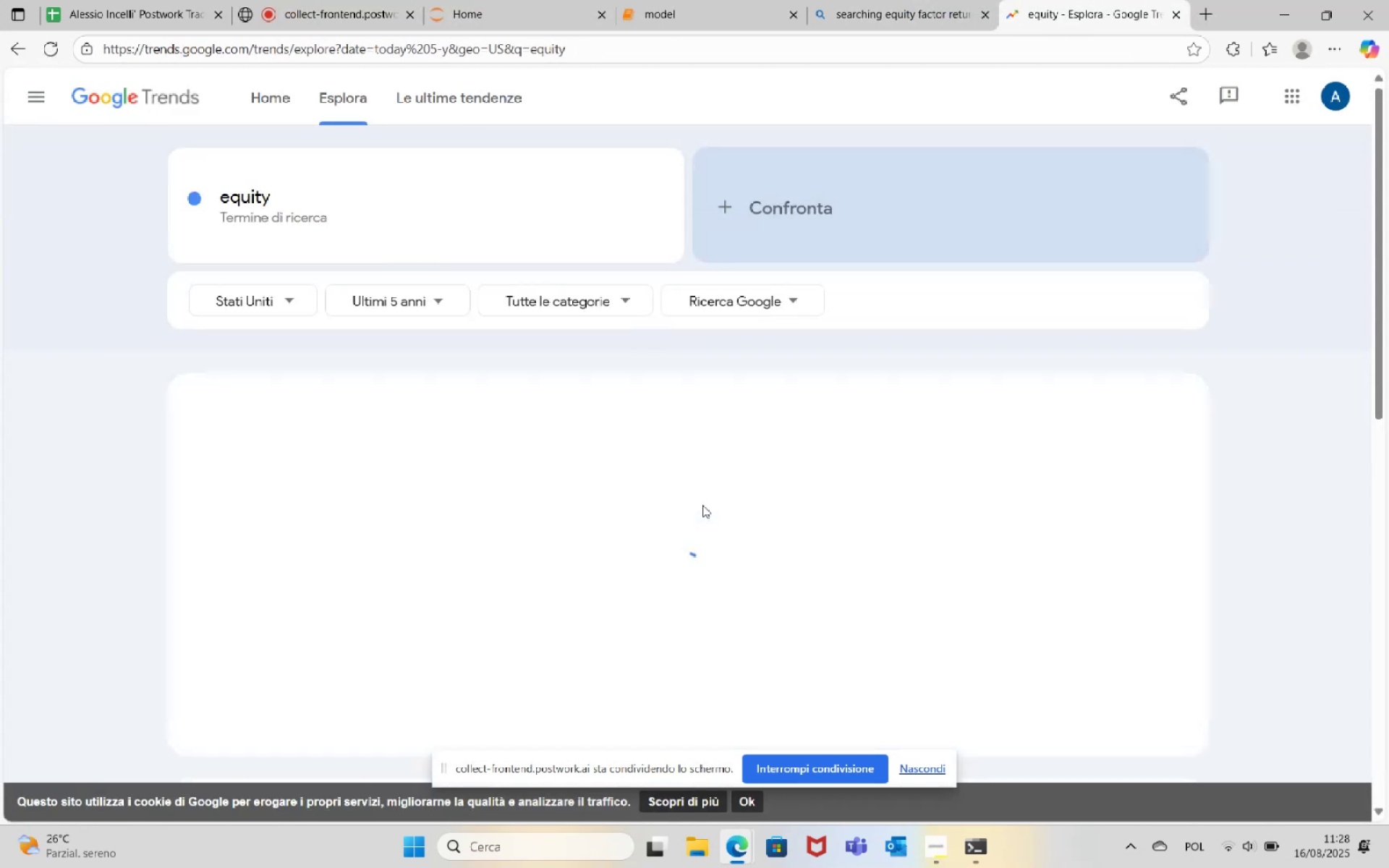 
wait(8.45)
 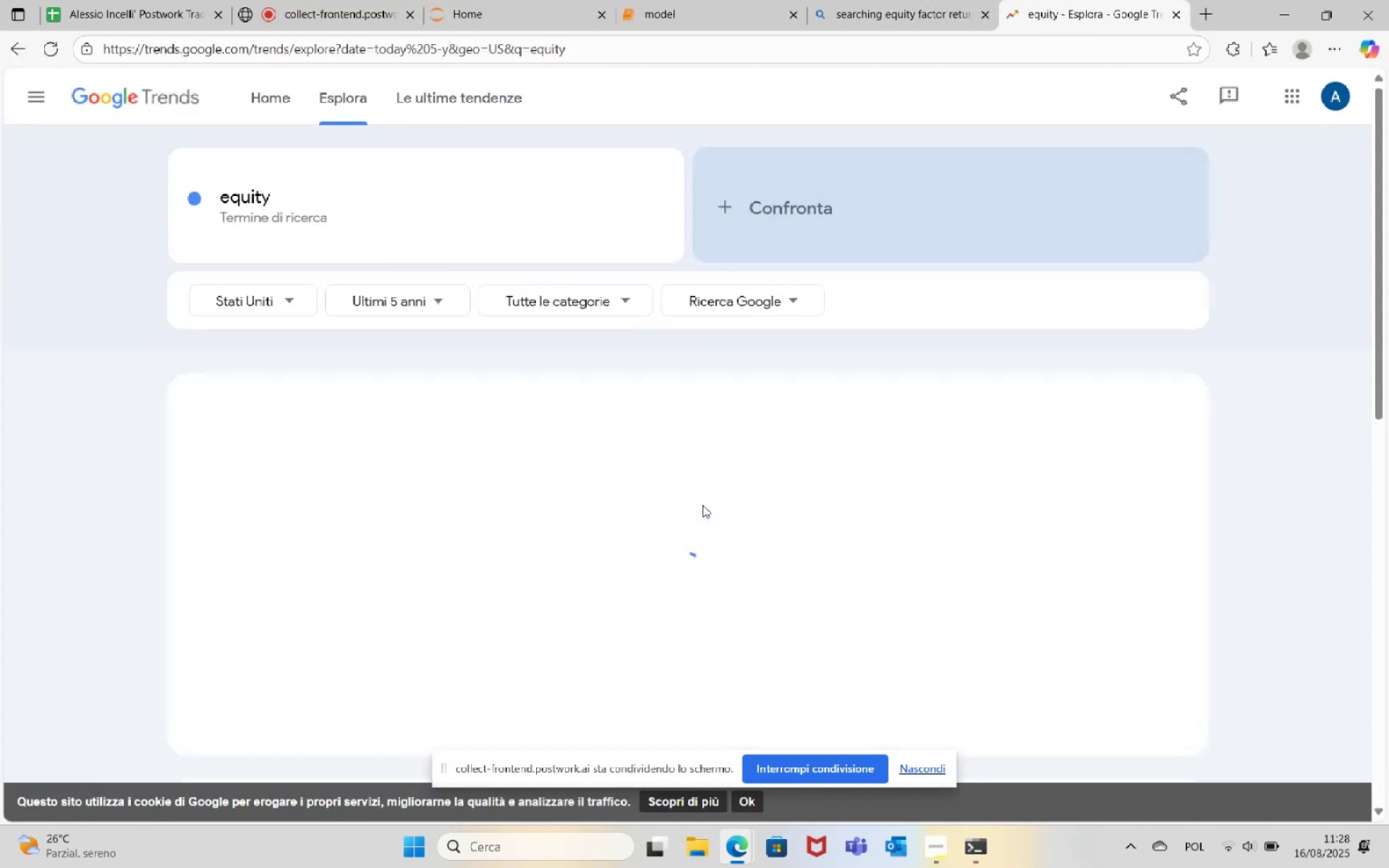 
scroll: coordinate [753, 491], scroll_direction: down, amount: 2.0
 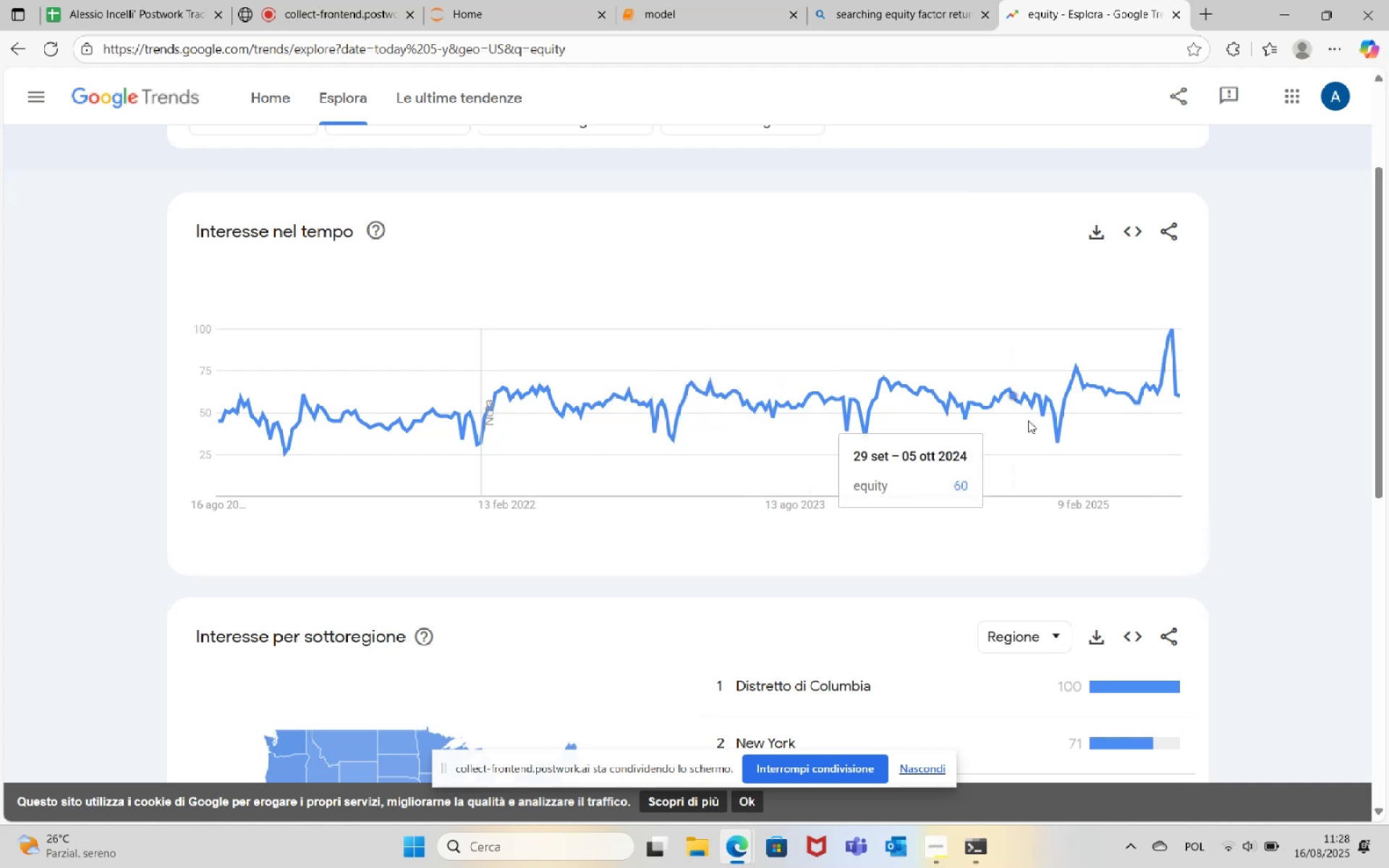 
mouse_move([1165, 375])
 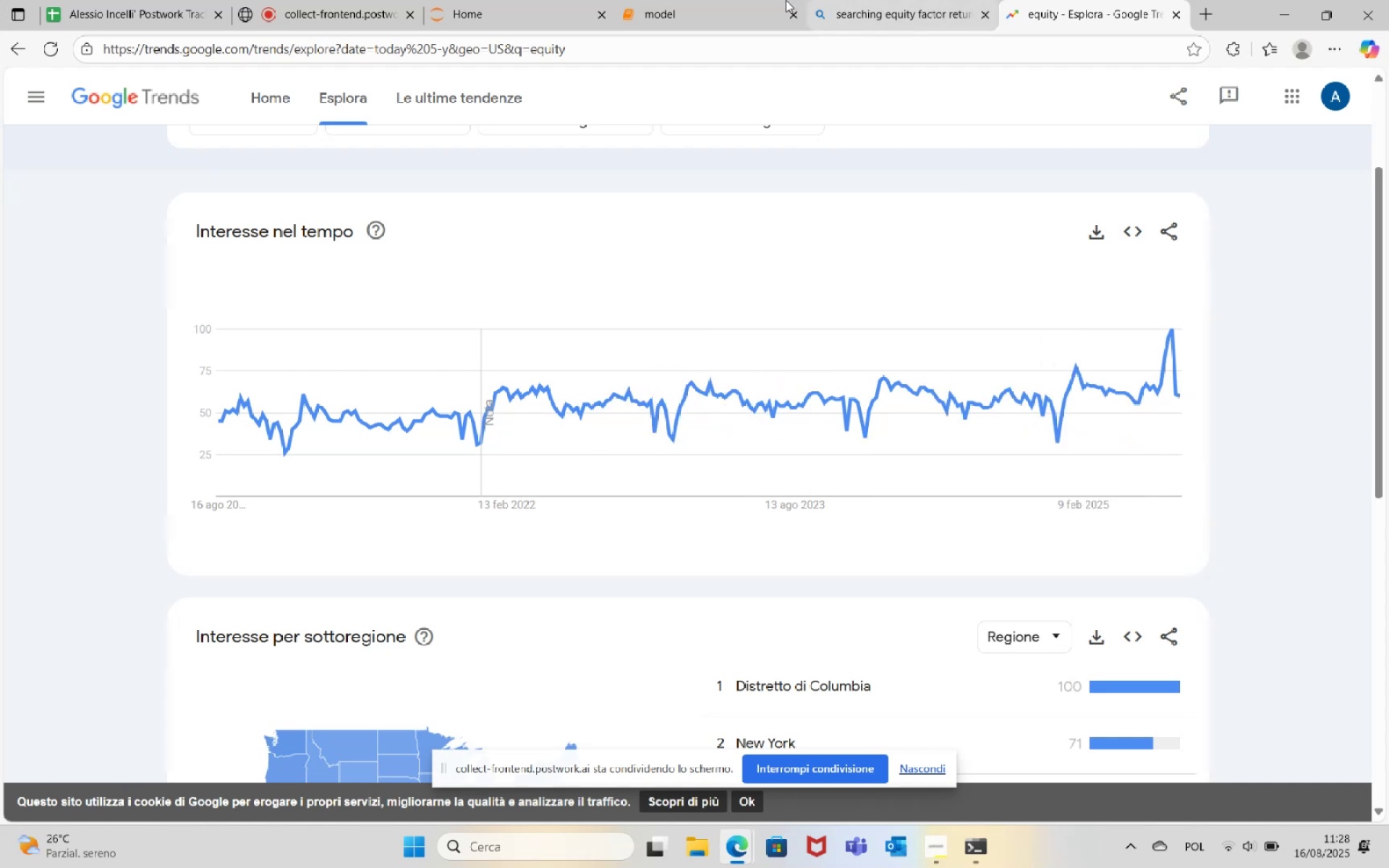 
left_click([715, 0])
 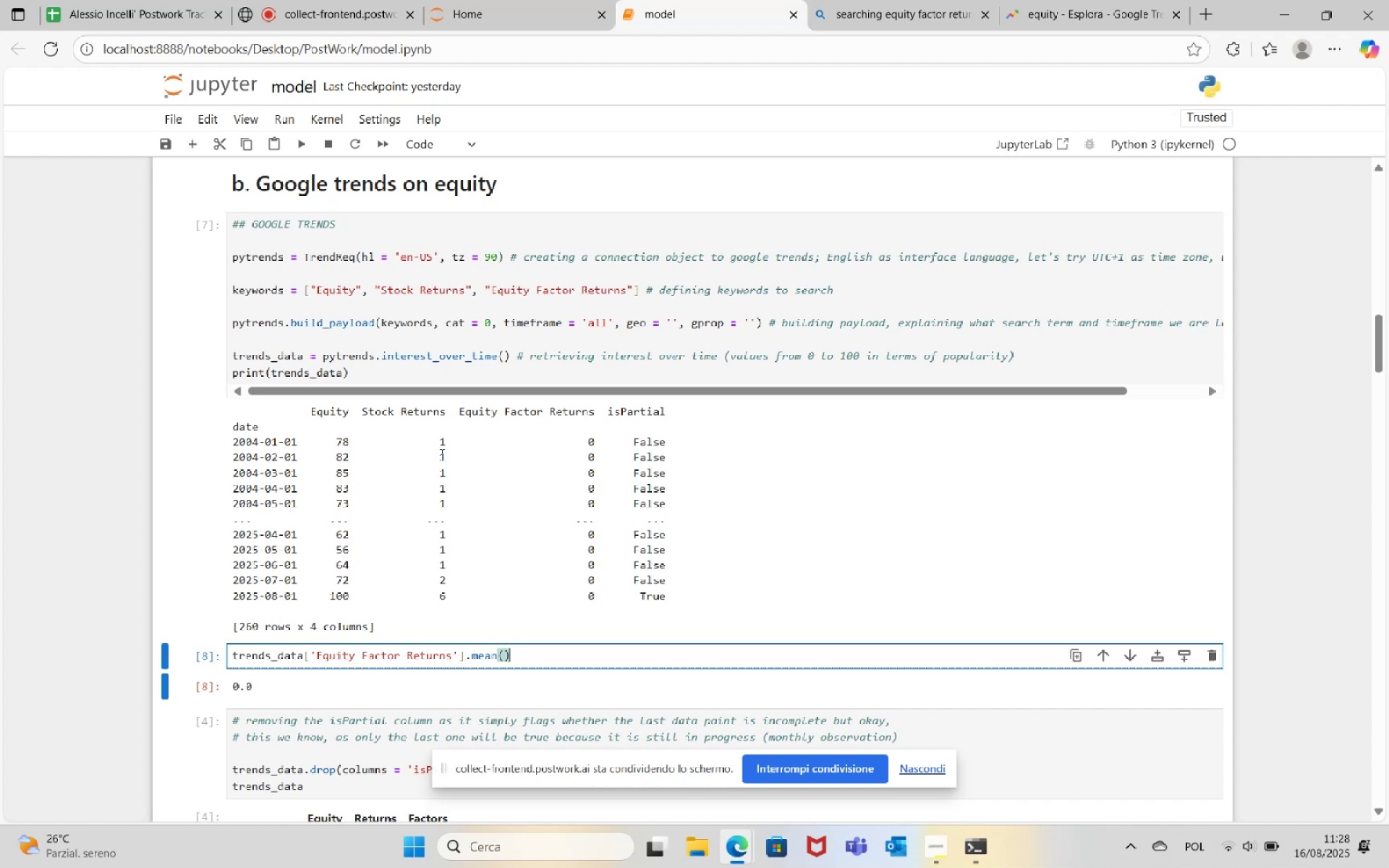 
wait(12.31)
 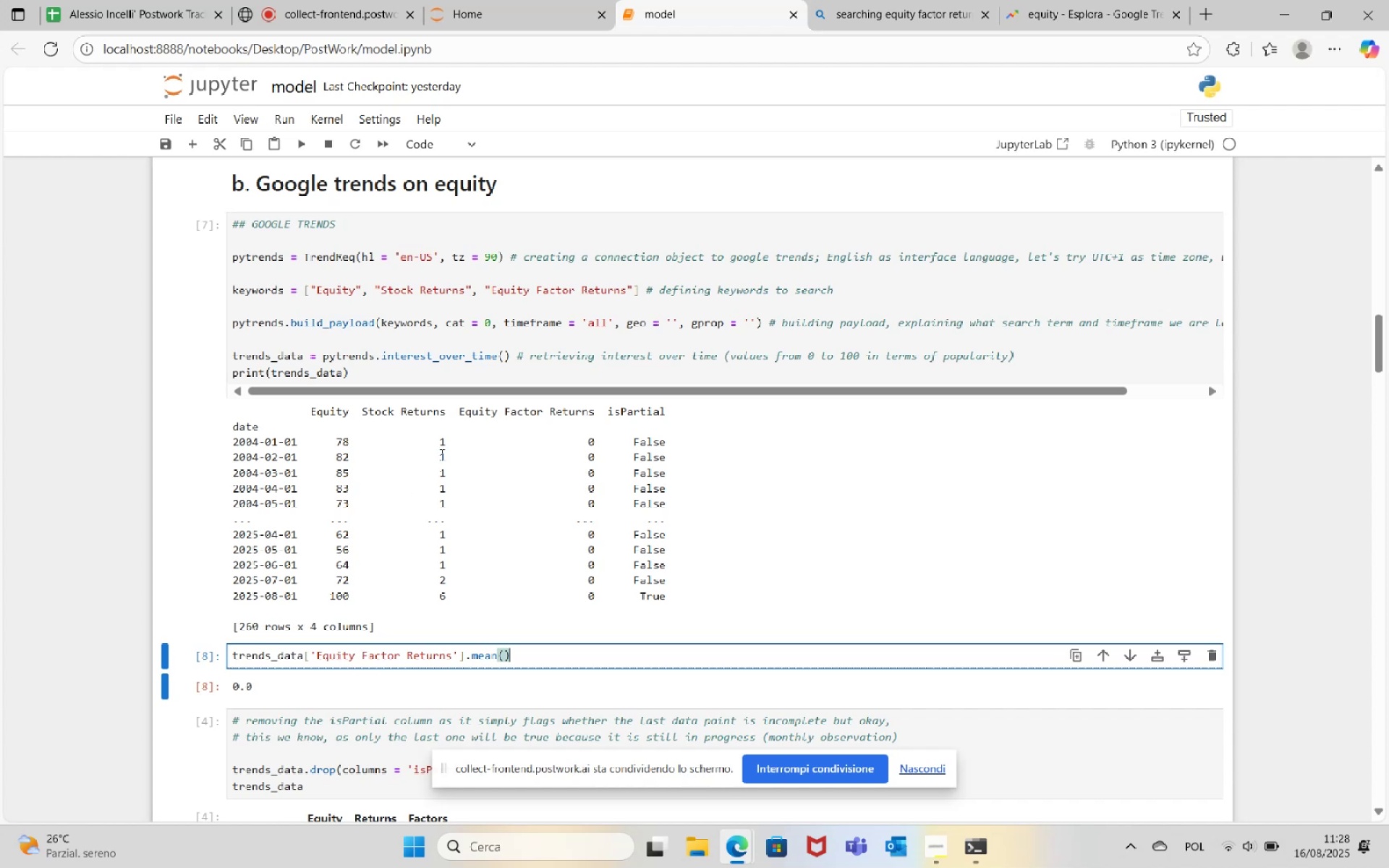 
left_click_drag(start_coordinate=[399, 660], to_coordinate=[318, 656])
 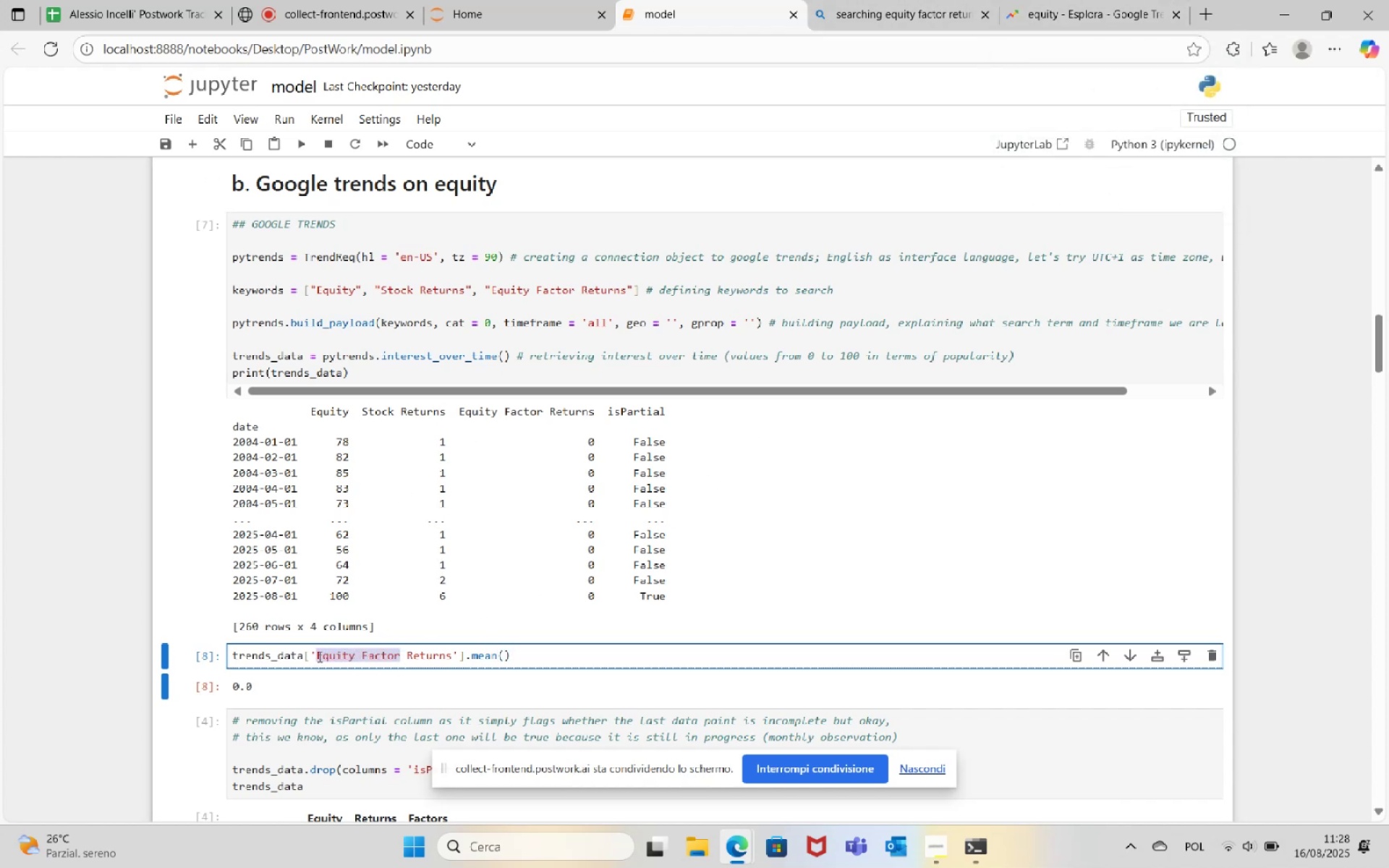 
type(Stock)
 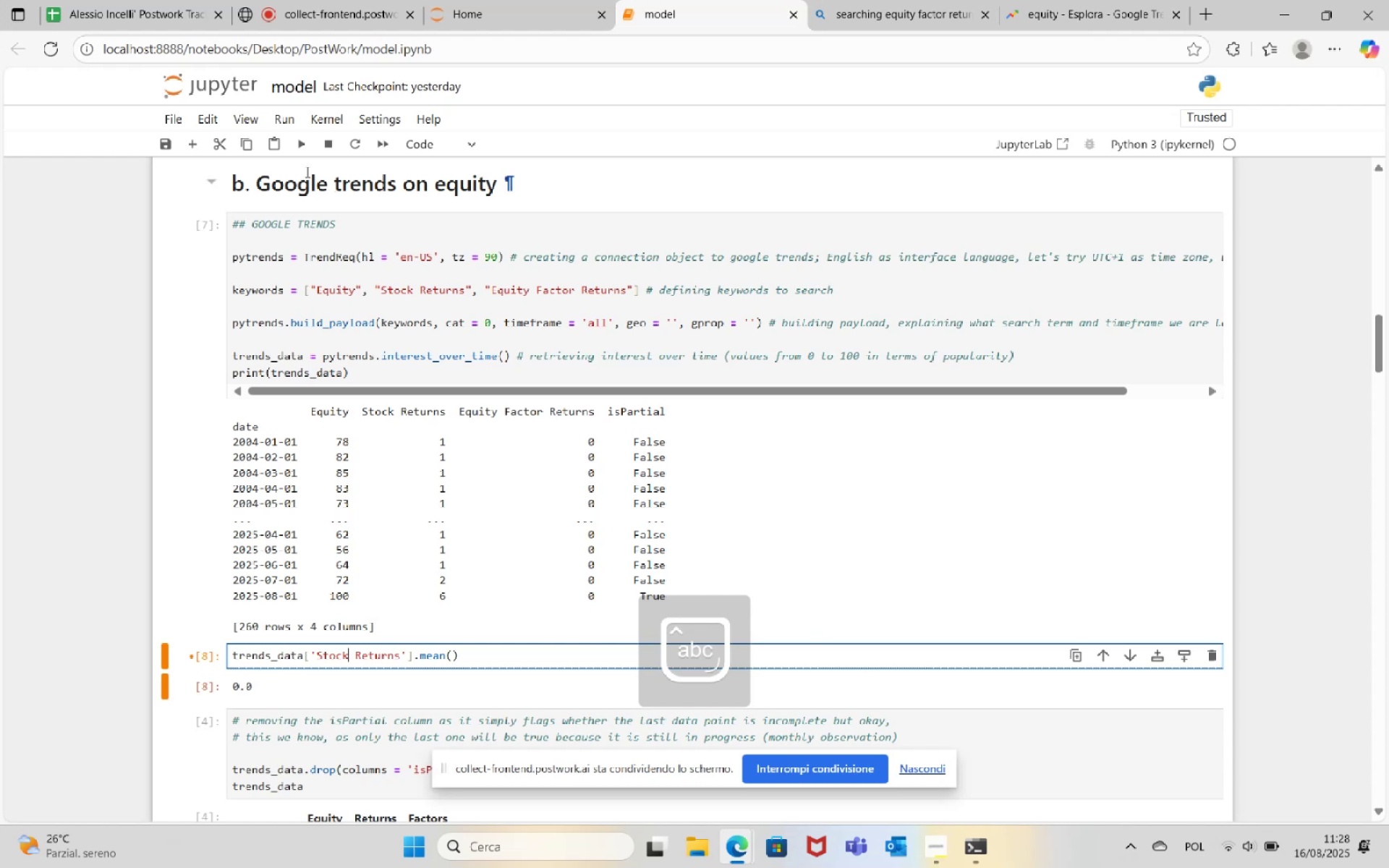 
left_click([300, 149])
 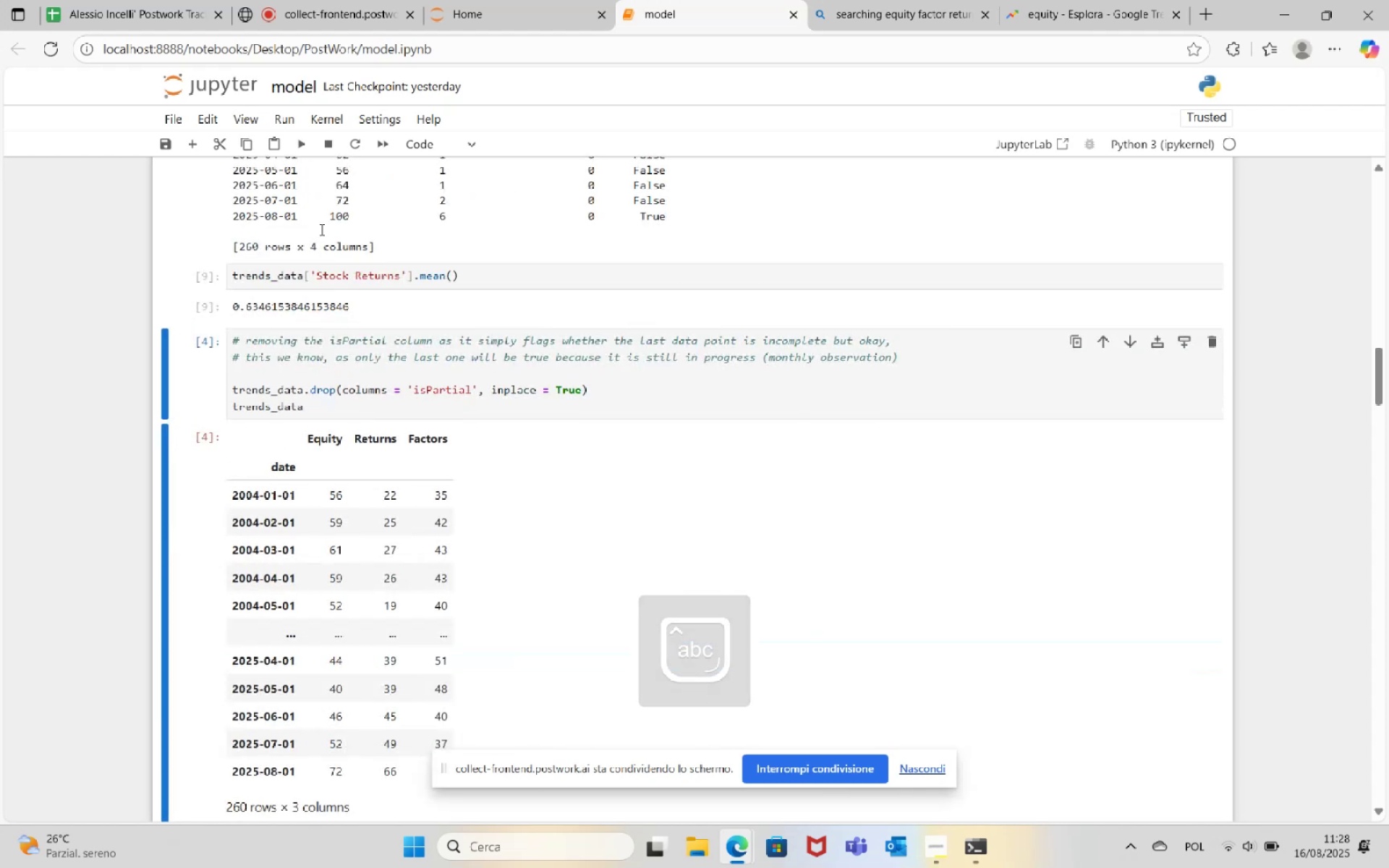 
scroll: coordinate [360, 371], scroll_direction: up, amount: 3.0
 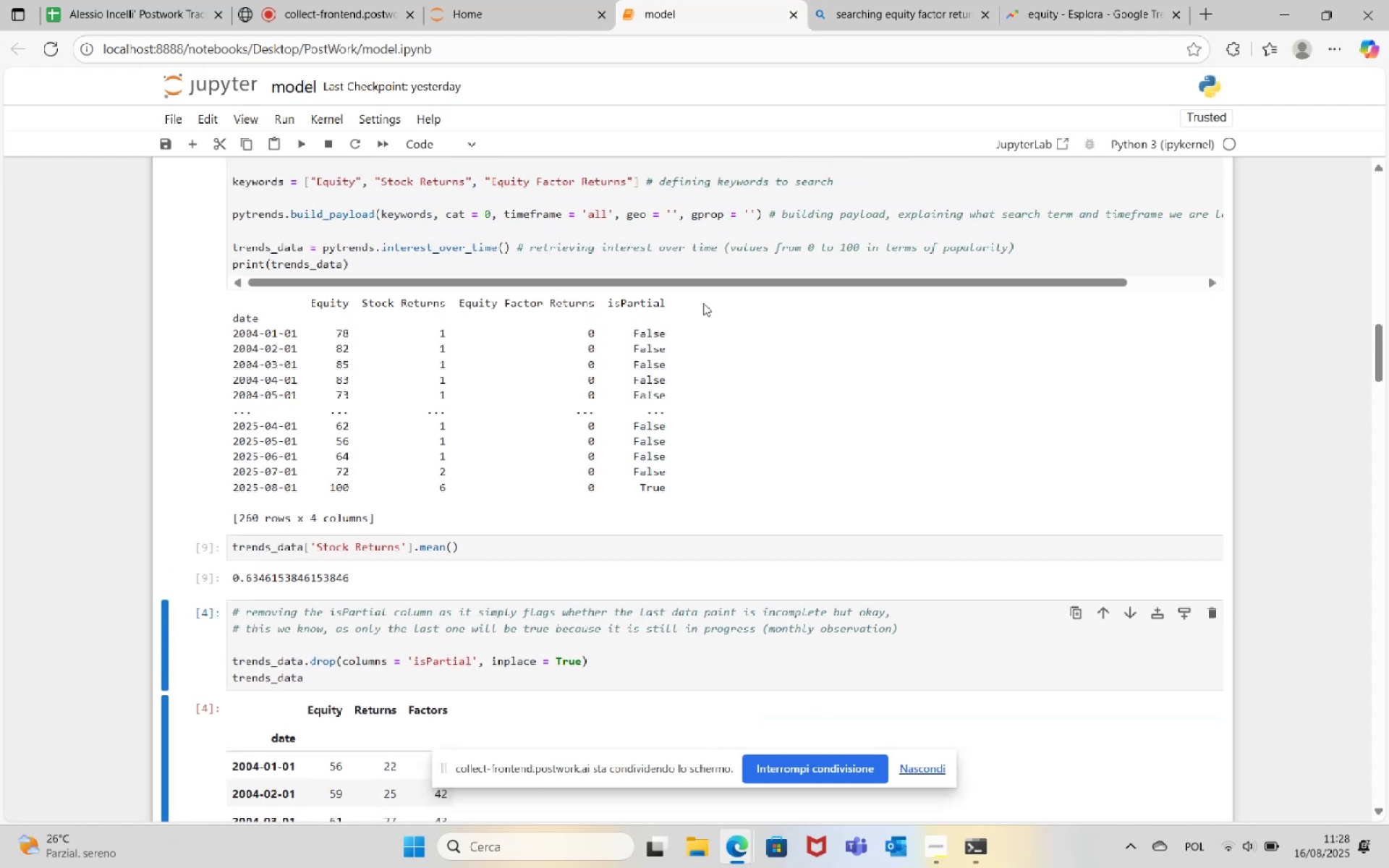 
left_click([1071, 0])
 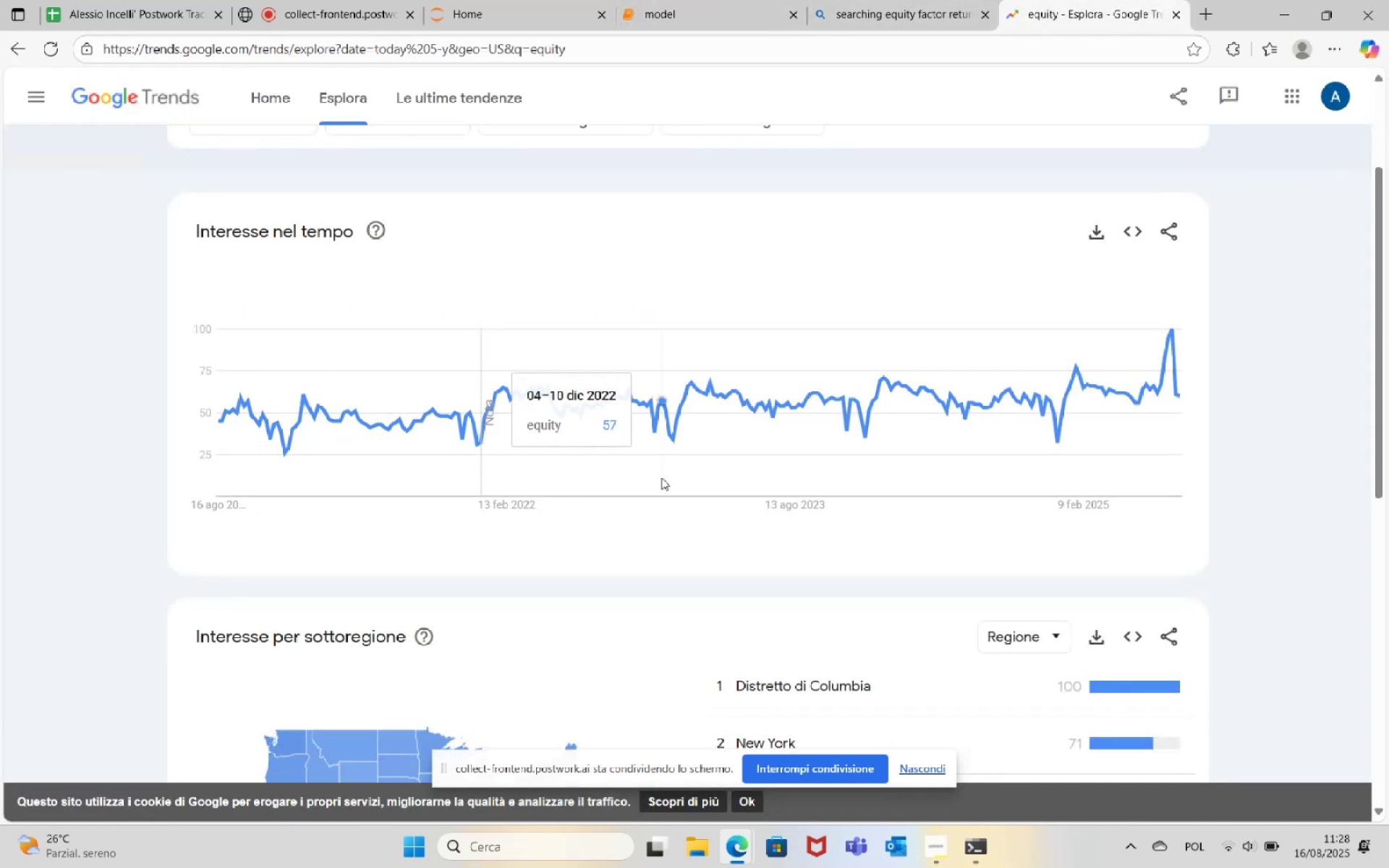 
scroll: coordinate [911, 525], scroll_direction: down, amount: 12.0
 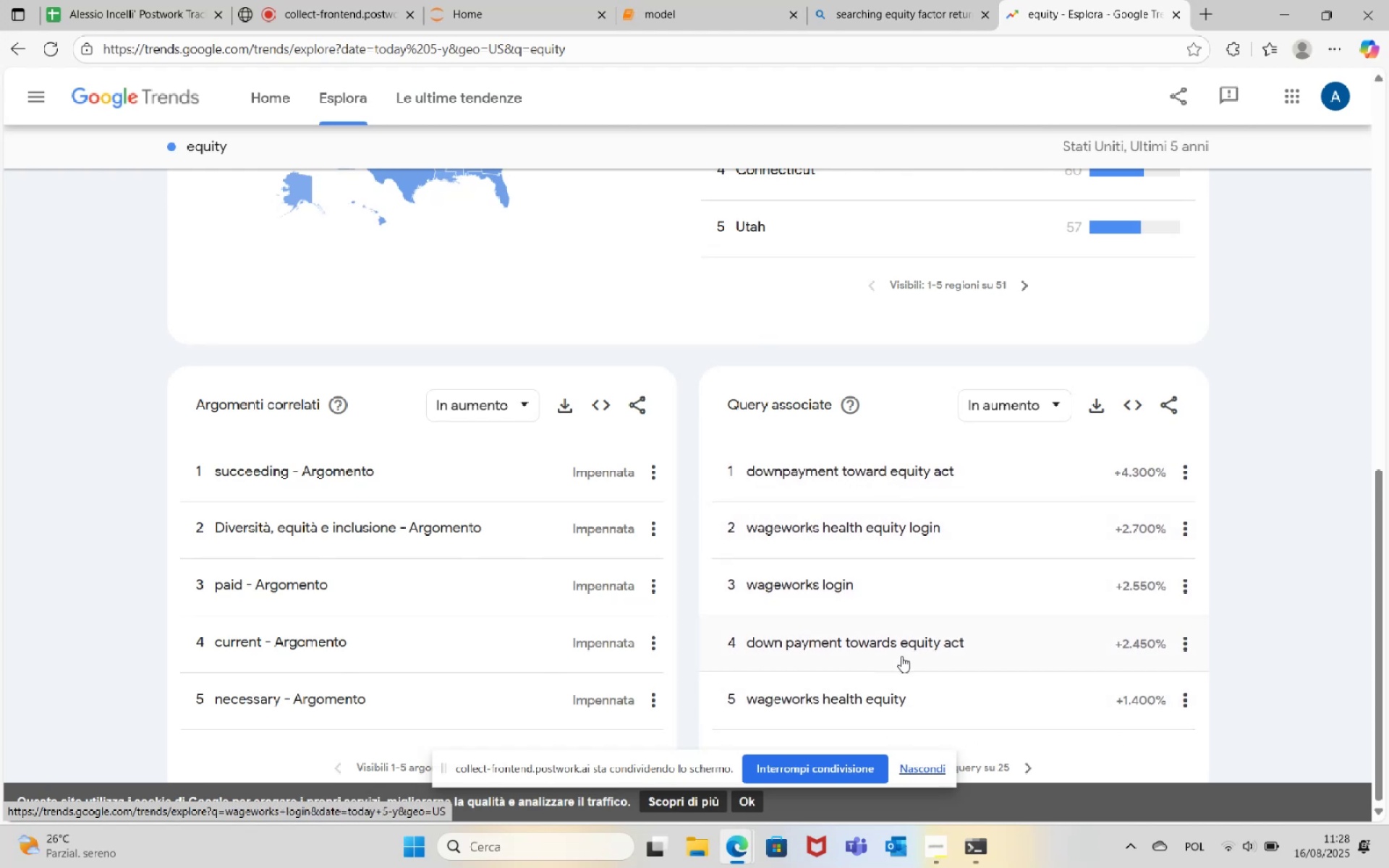 
wait(7.59)
 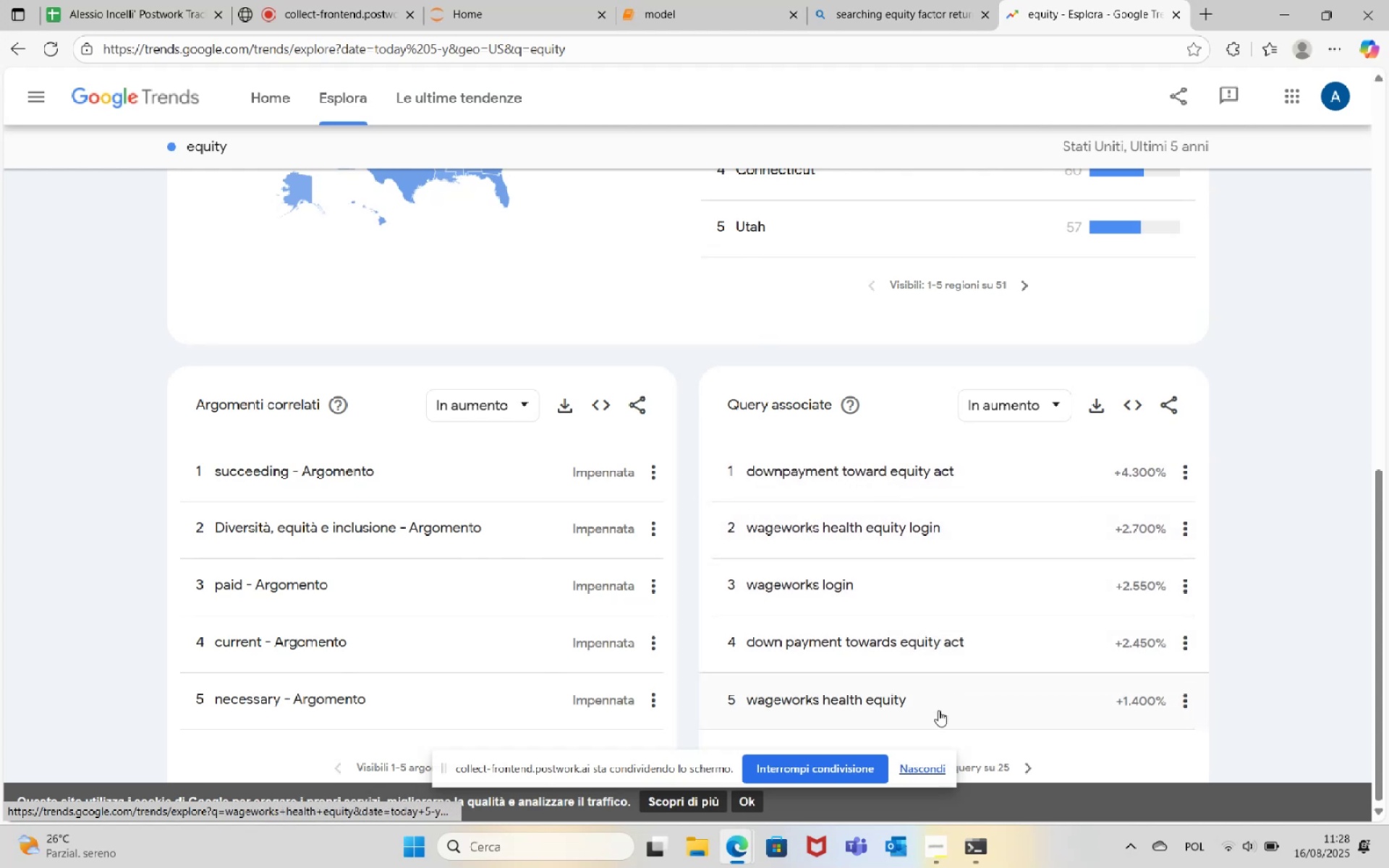 
mouse_move([831, 545])
 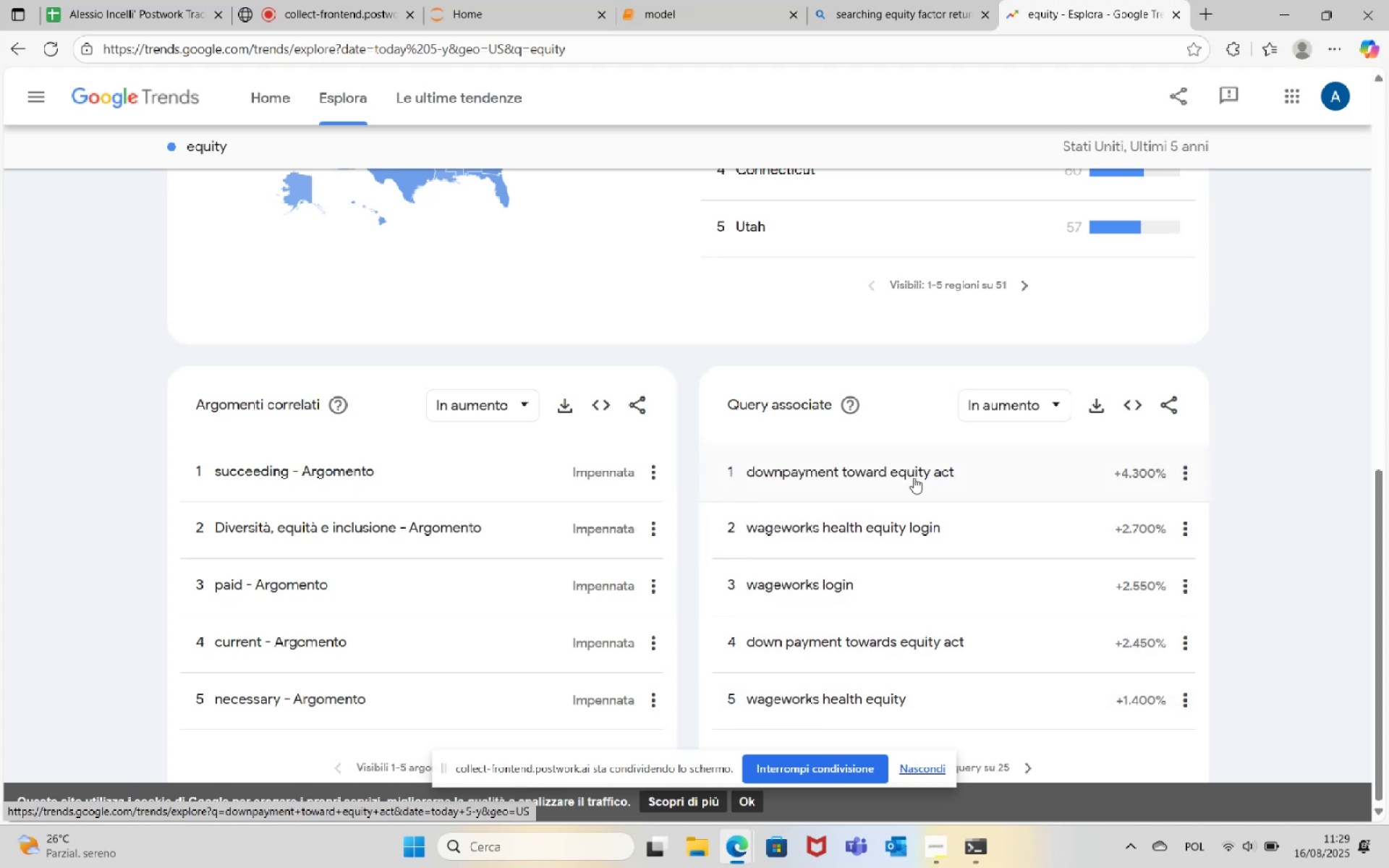 
scroll: coordinate [998, 480], scroll_direction: up, amount: 13.0
 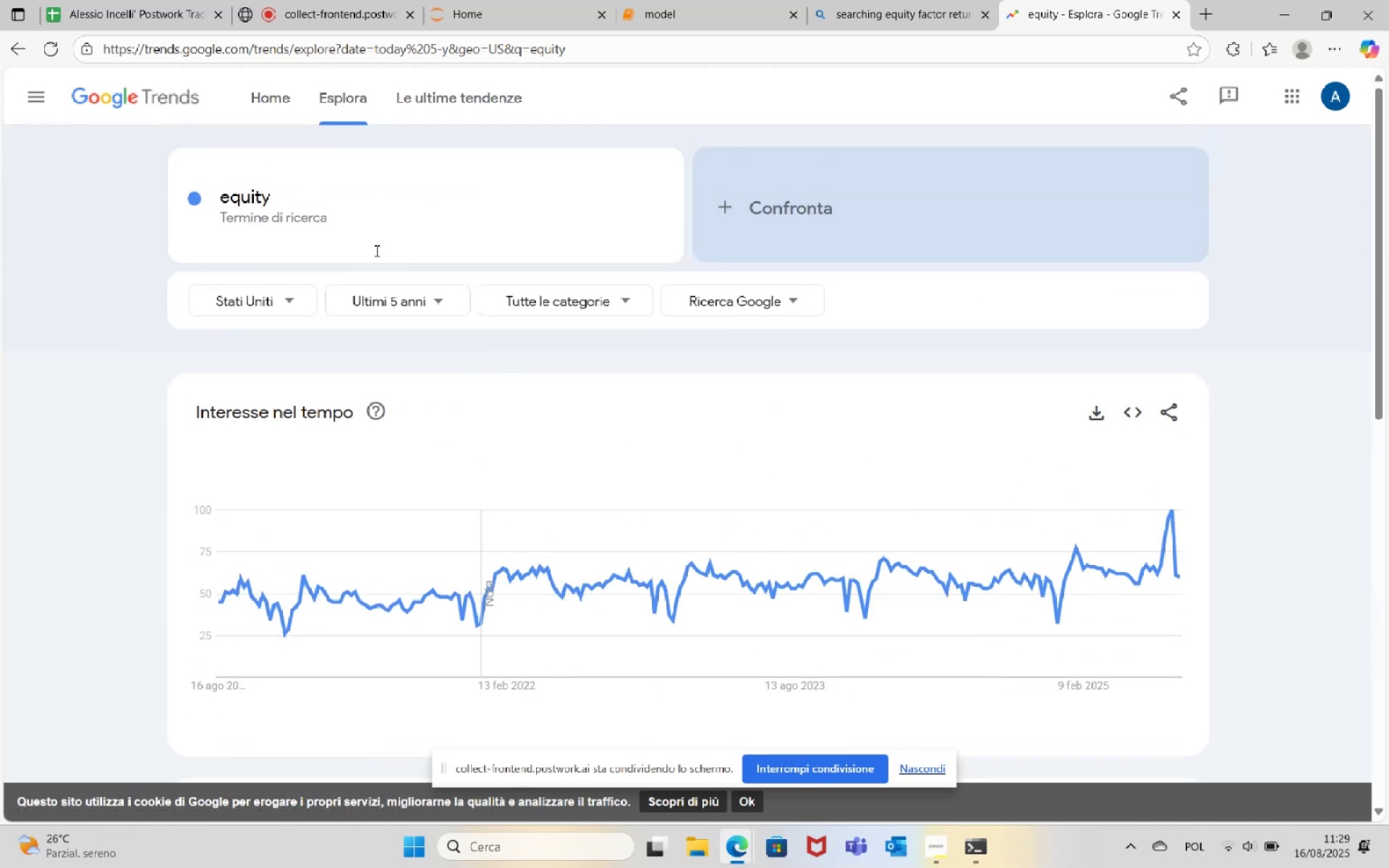 
left_click([346, 216])
 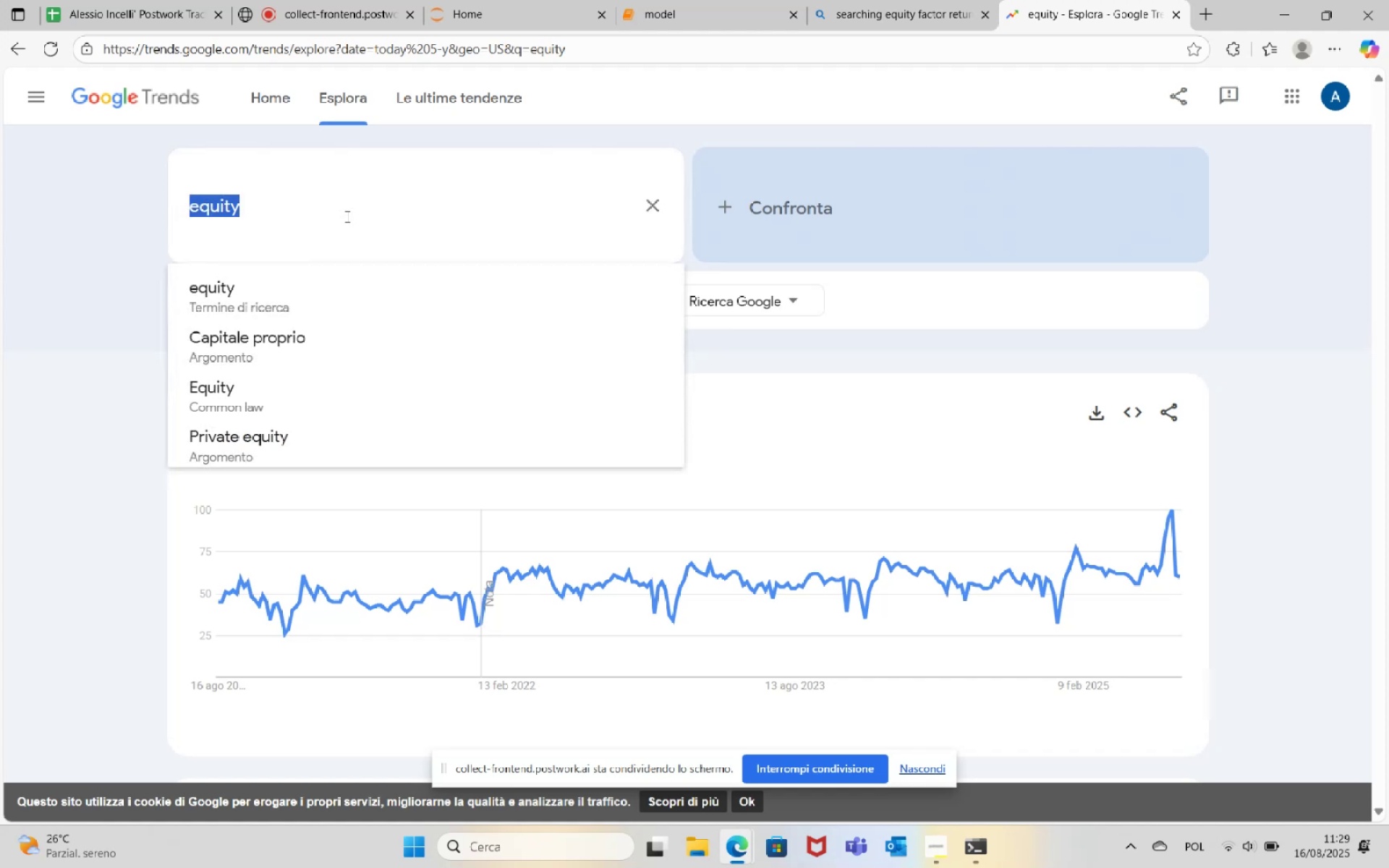 
scroll: coordinate [412, 383], scroll_direction: down, amount: 2.0
 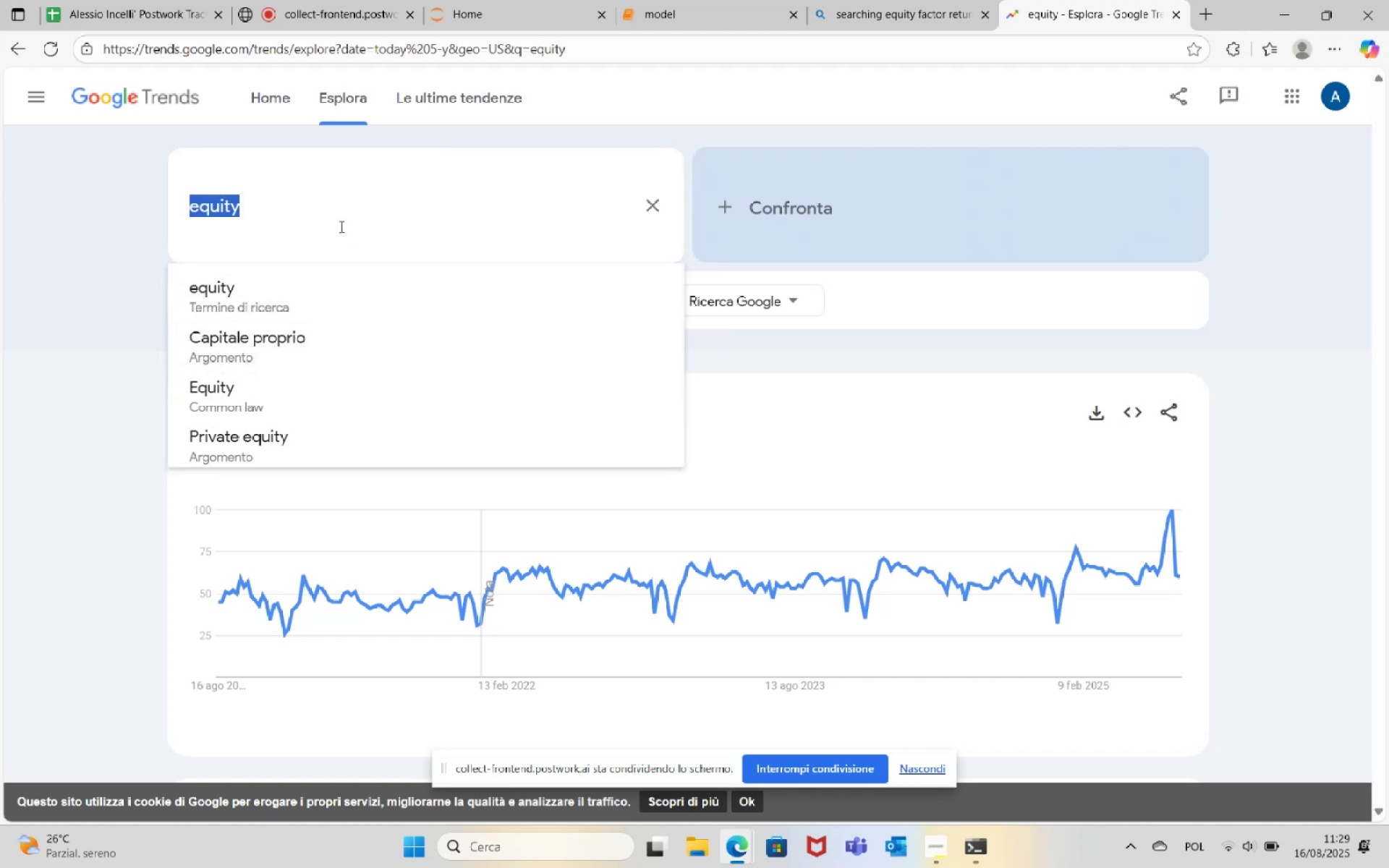 
type(factor equity)
 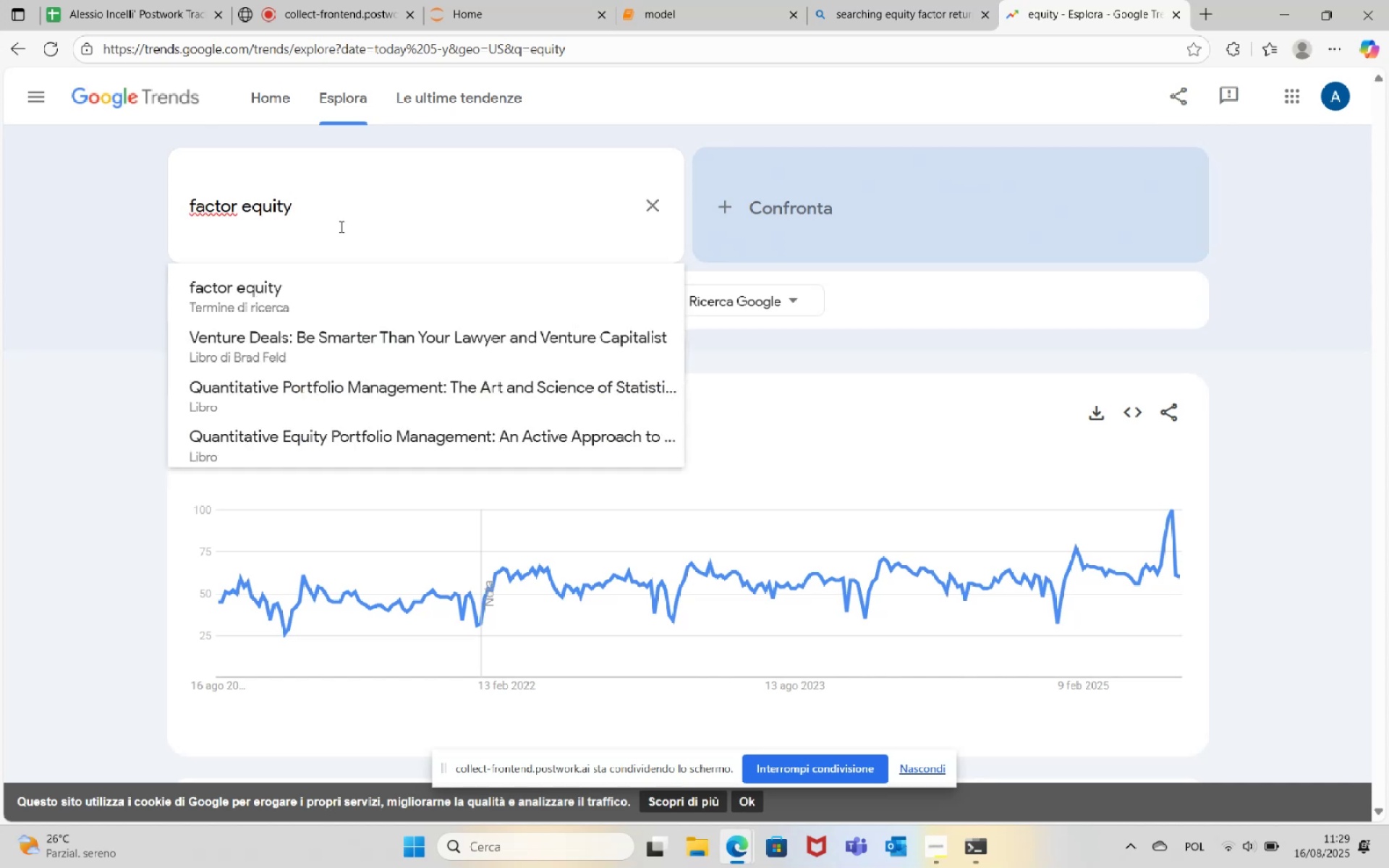 
key(Enter)
 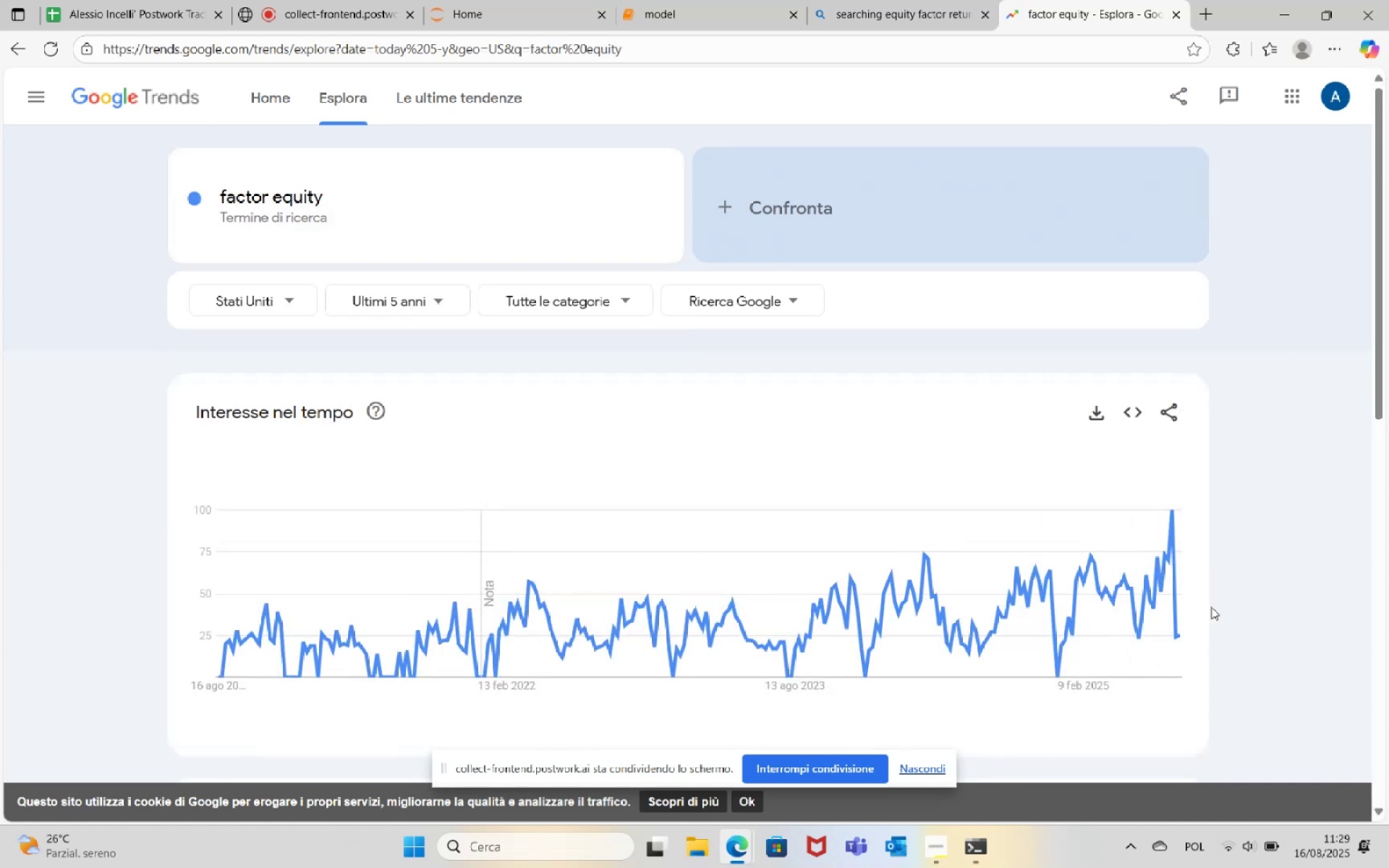 
wait(9.4)
 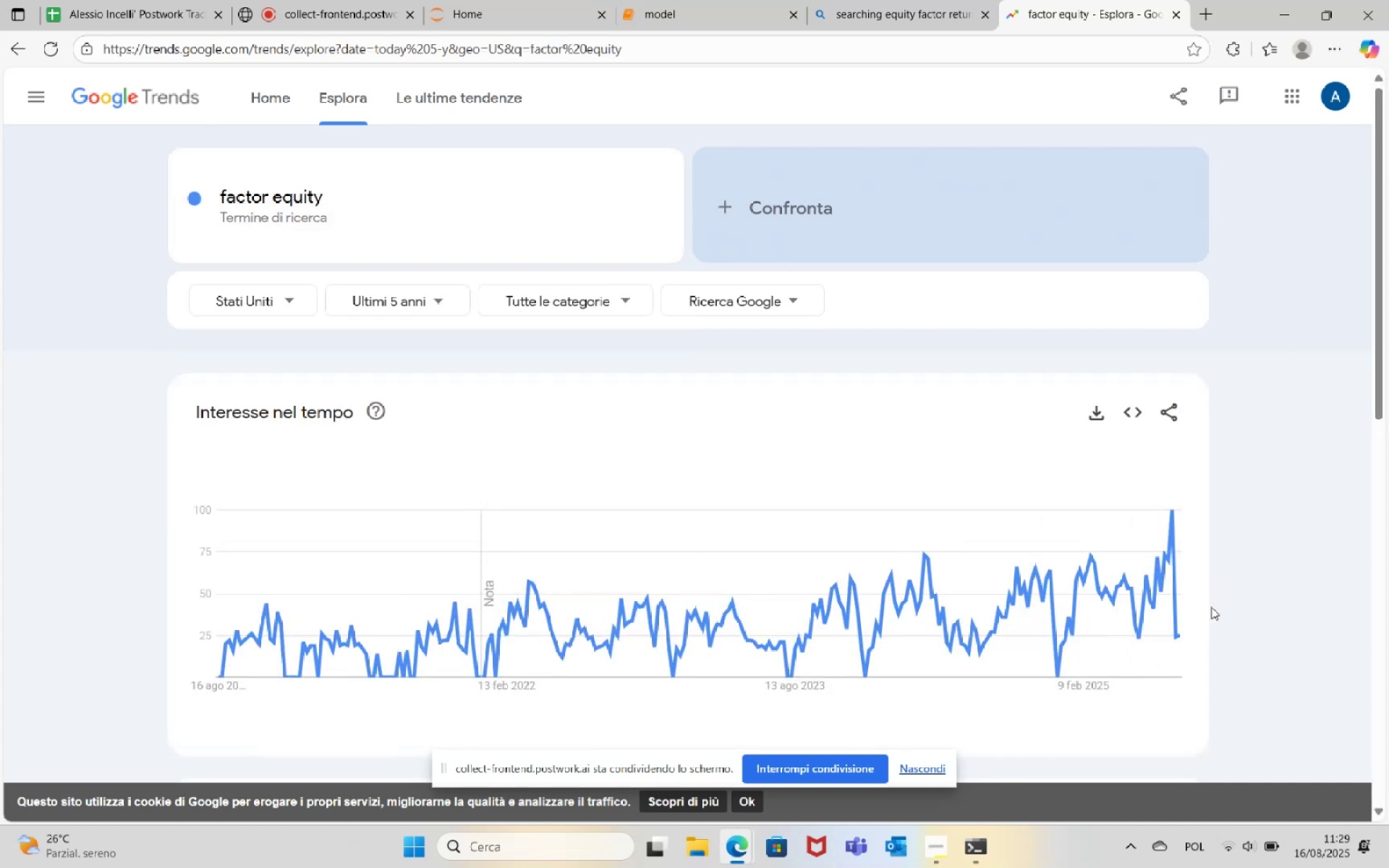 
left_click([711, 2])
 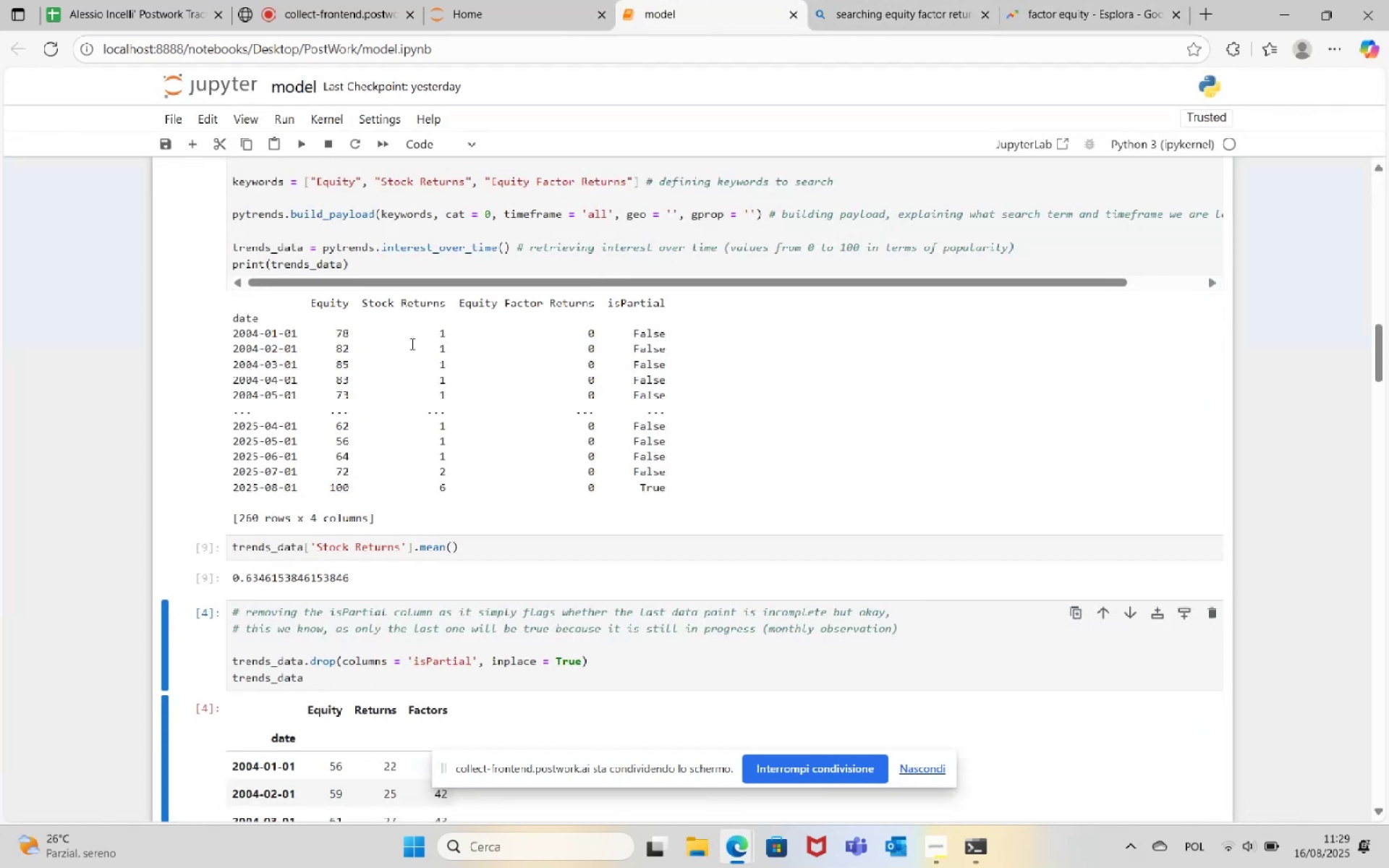 
scroll: coordinate [437, 338], scroll_direction: up, amount: 2.0
 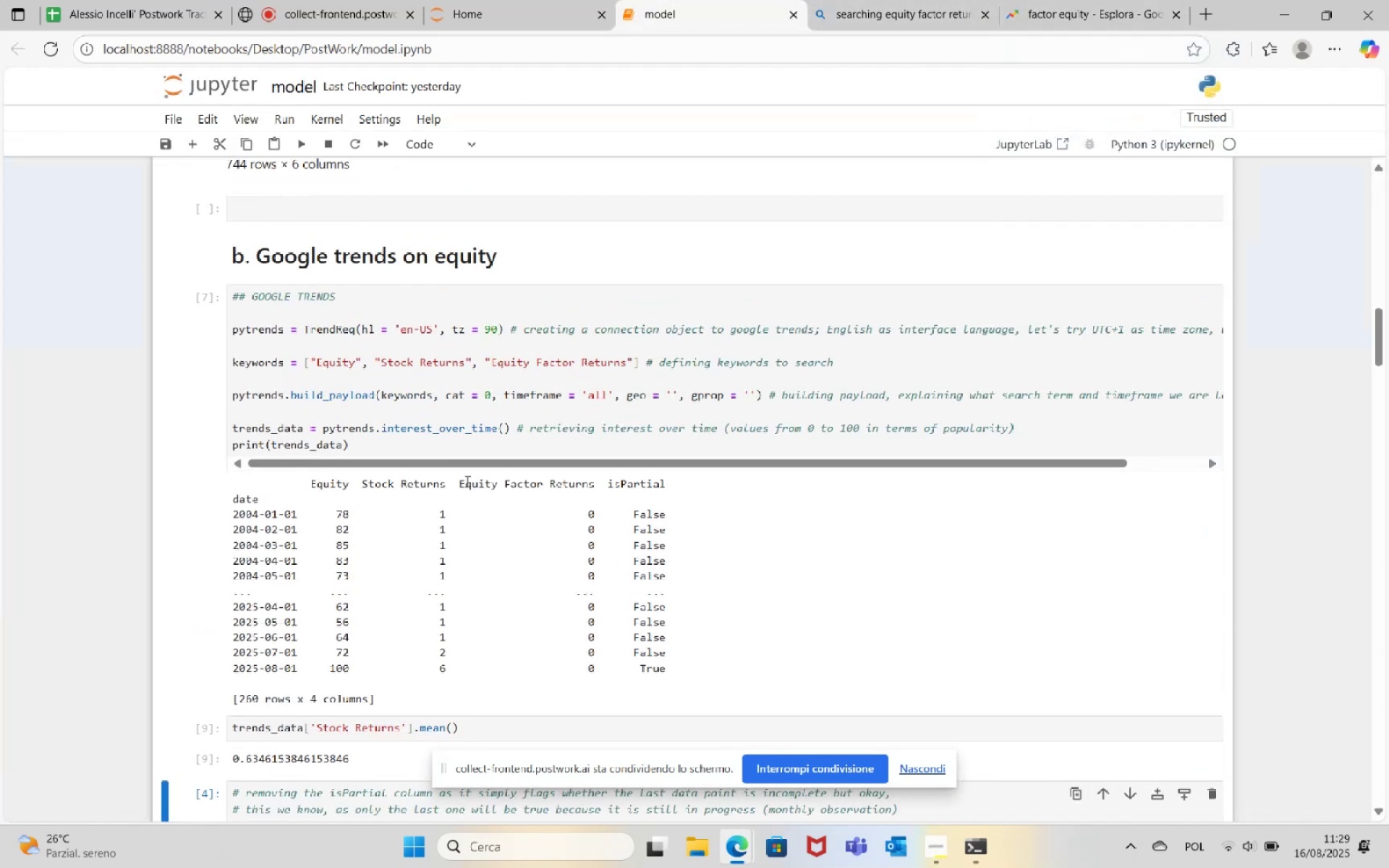 
wait(9.58)
 